 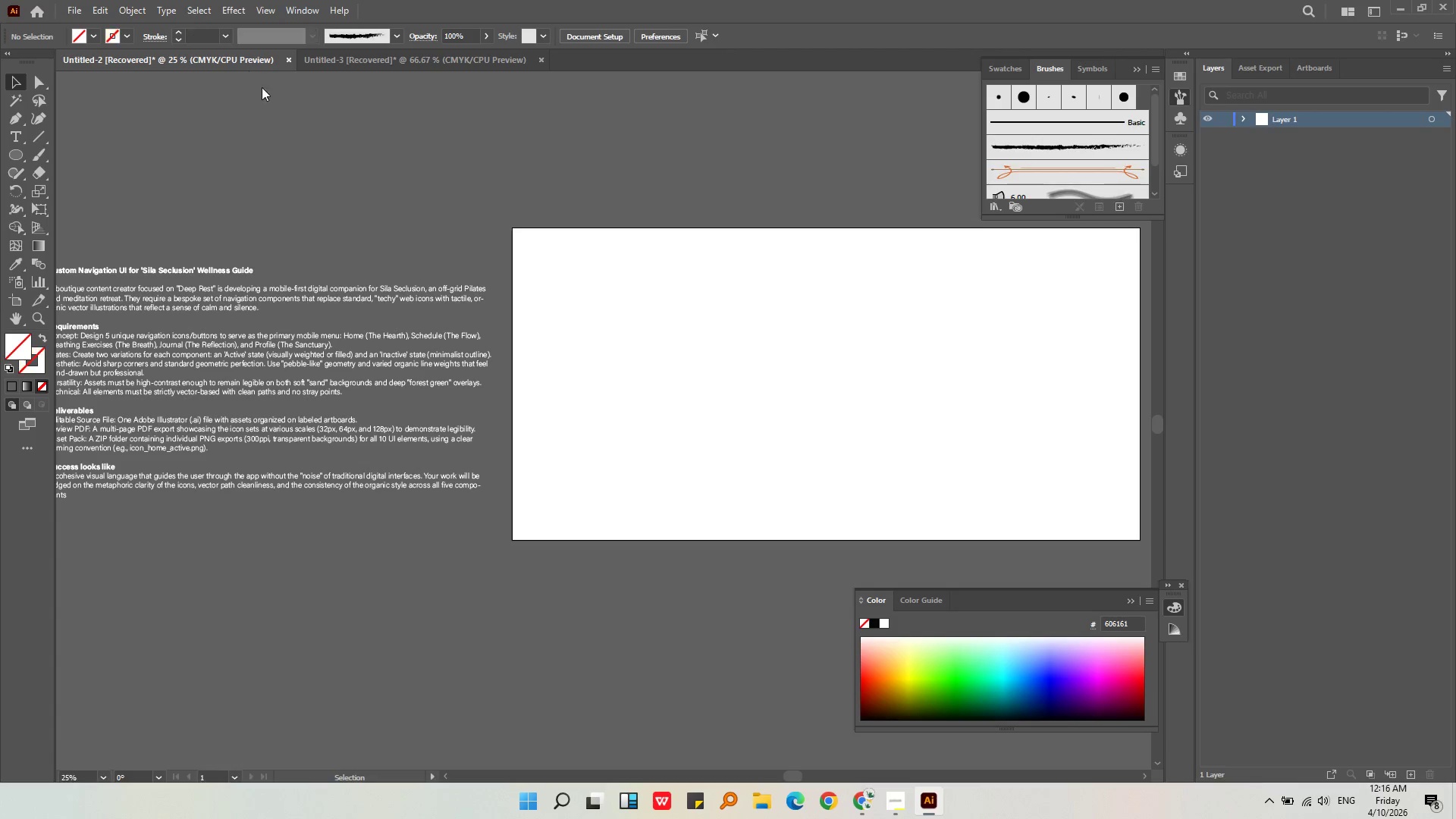 
scroll: coordinate [474, 293], scroll_direction: up, amount: 2.0
 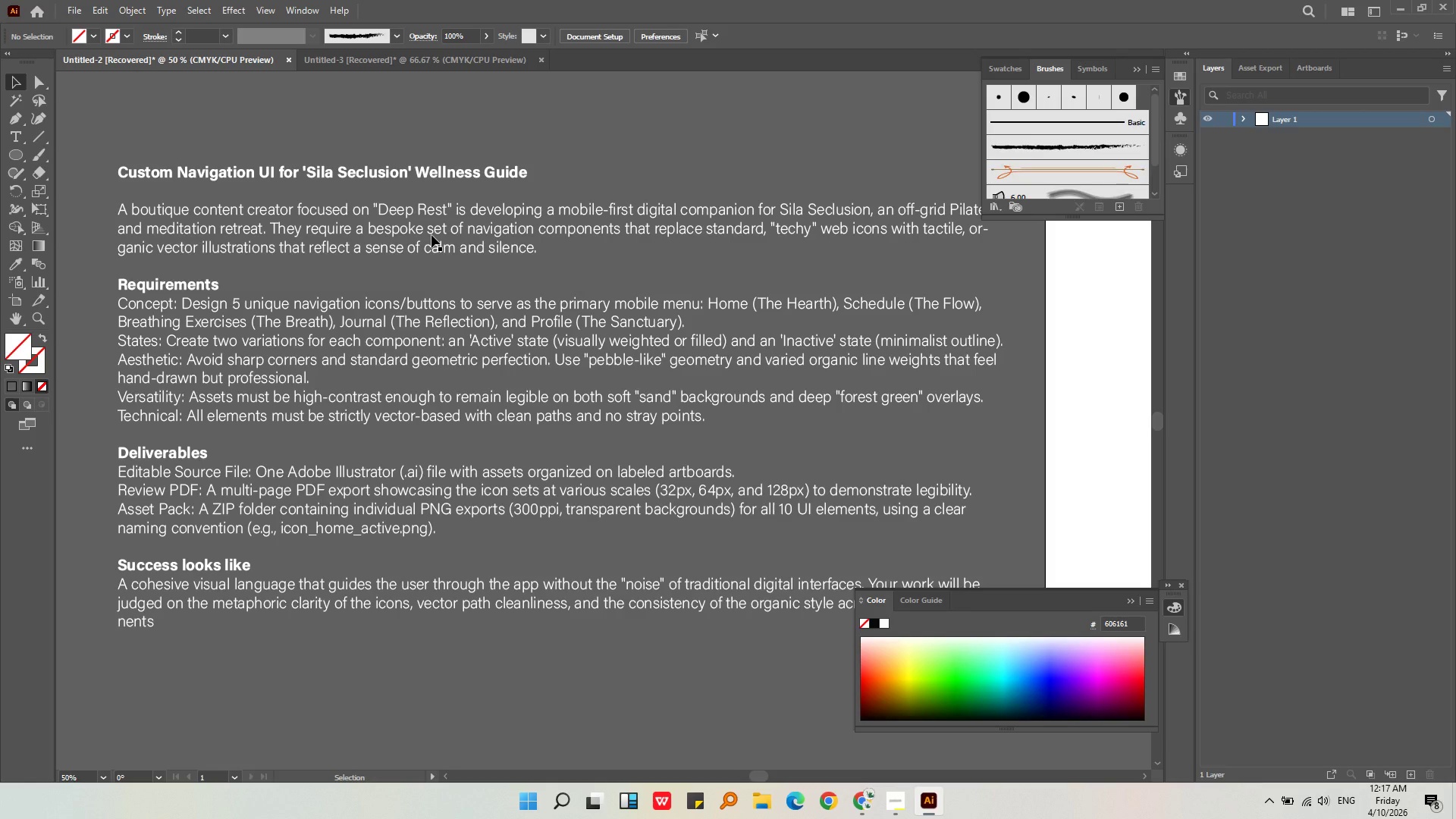 
wait(52.4)
 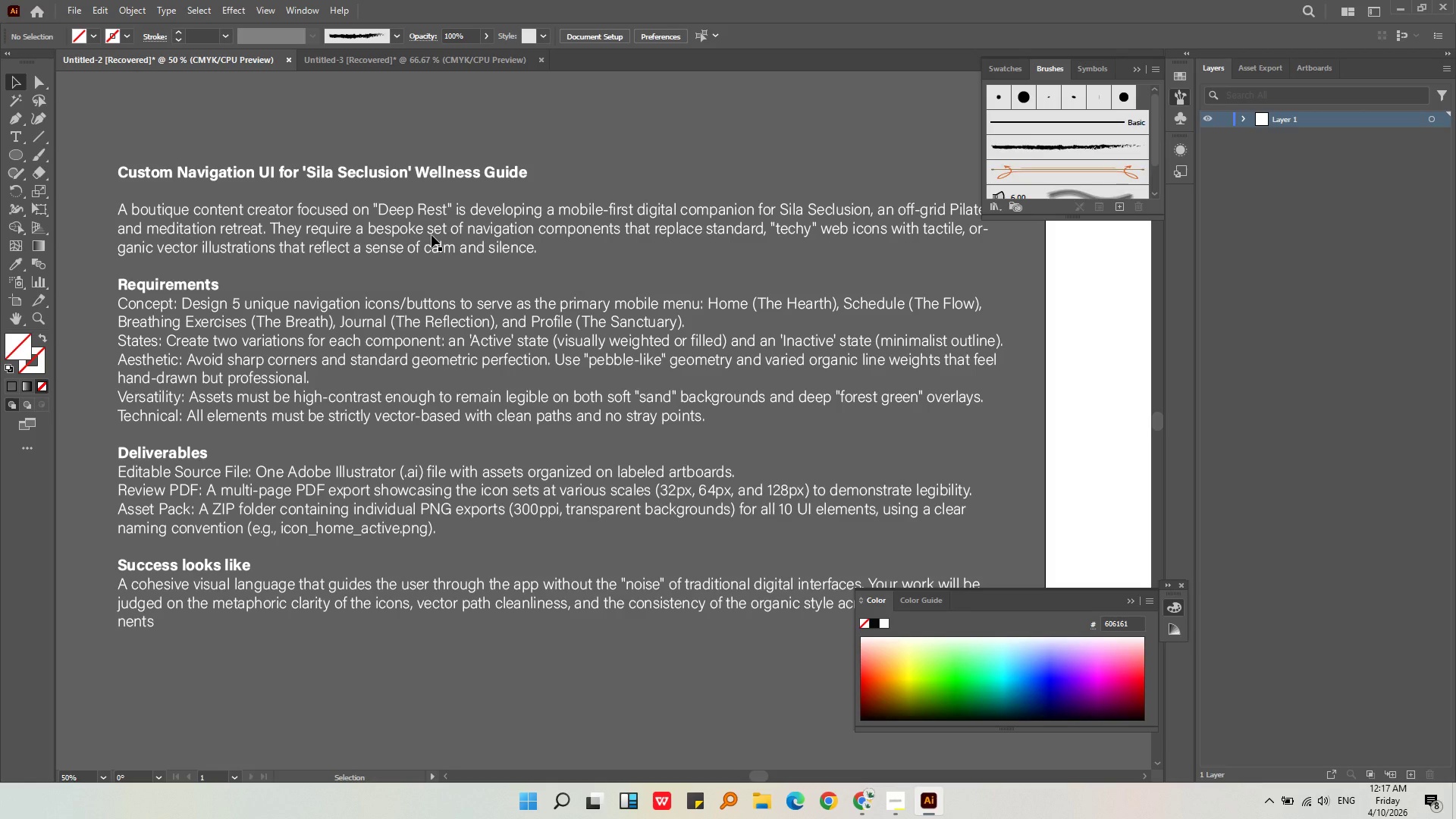 
key(Alt+AltLeft)
 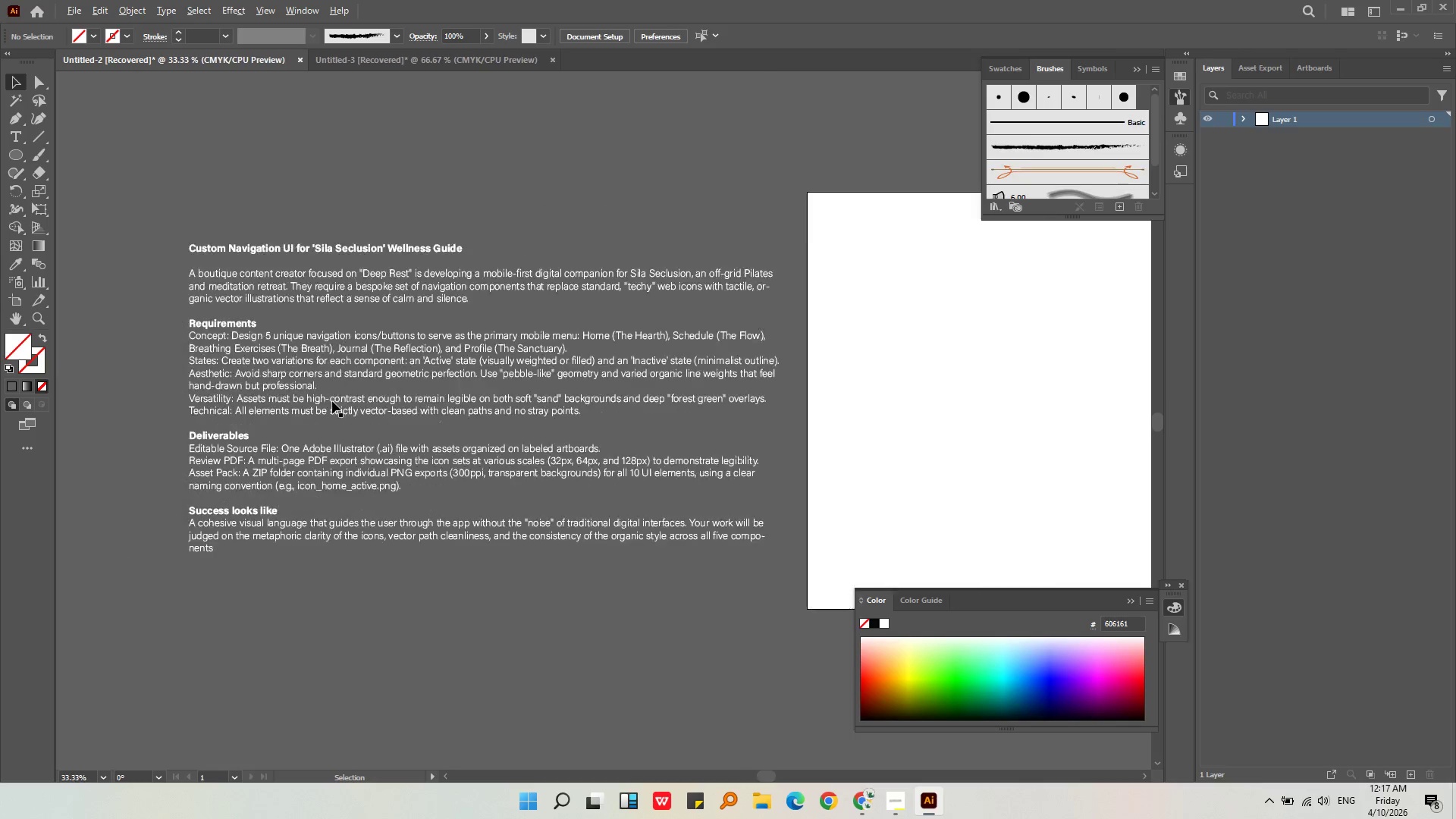 
scroll: coordinate [332, 401], scroll_direction: down, amount: 4.0
 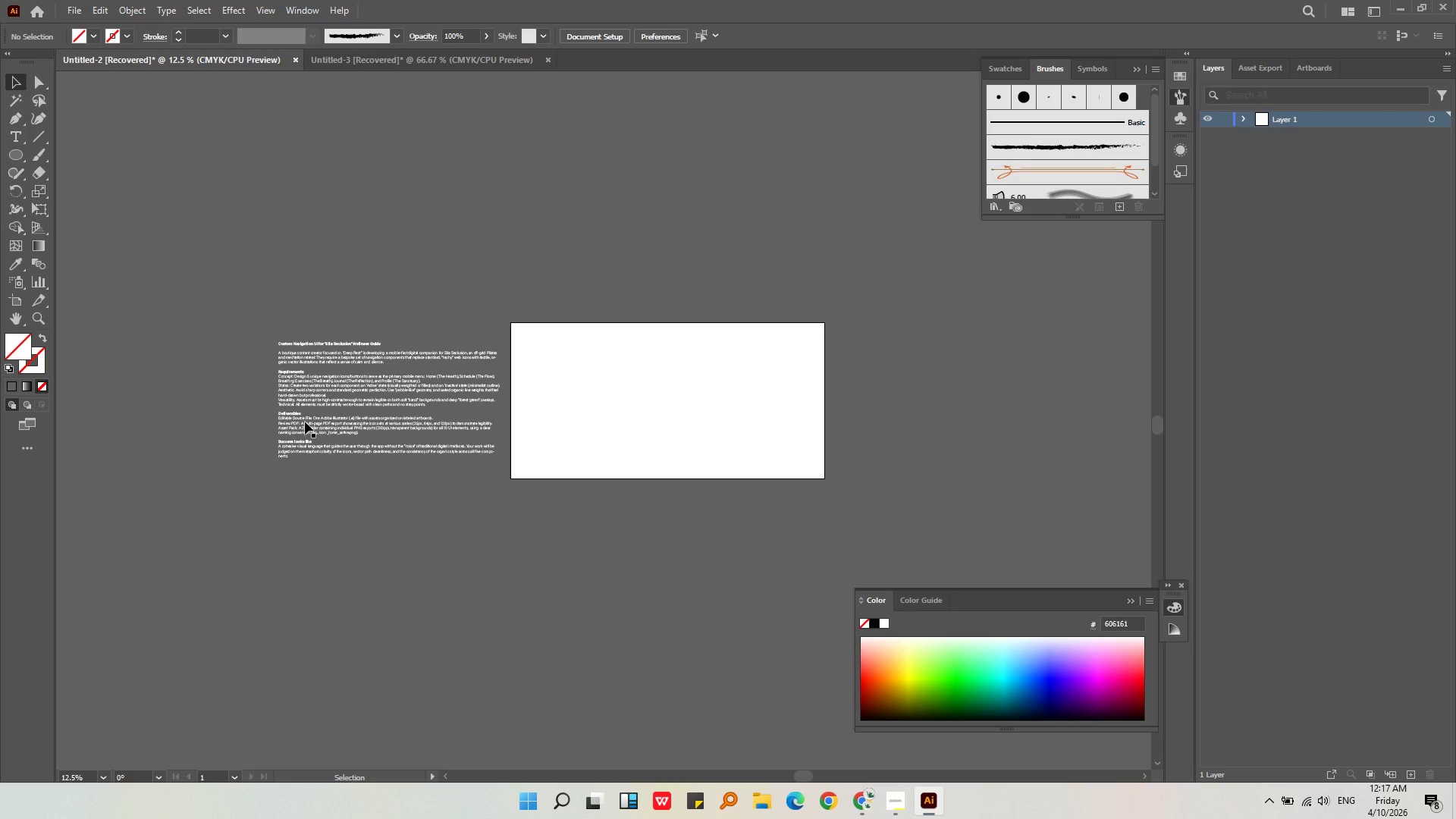 
hold_key(key=AltLeft, duration=0.88)
scroll: coordinate [548, 340], scroll_direction: up, amount: 4.0
 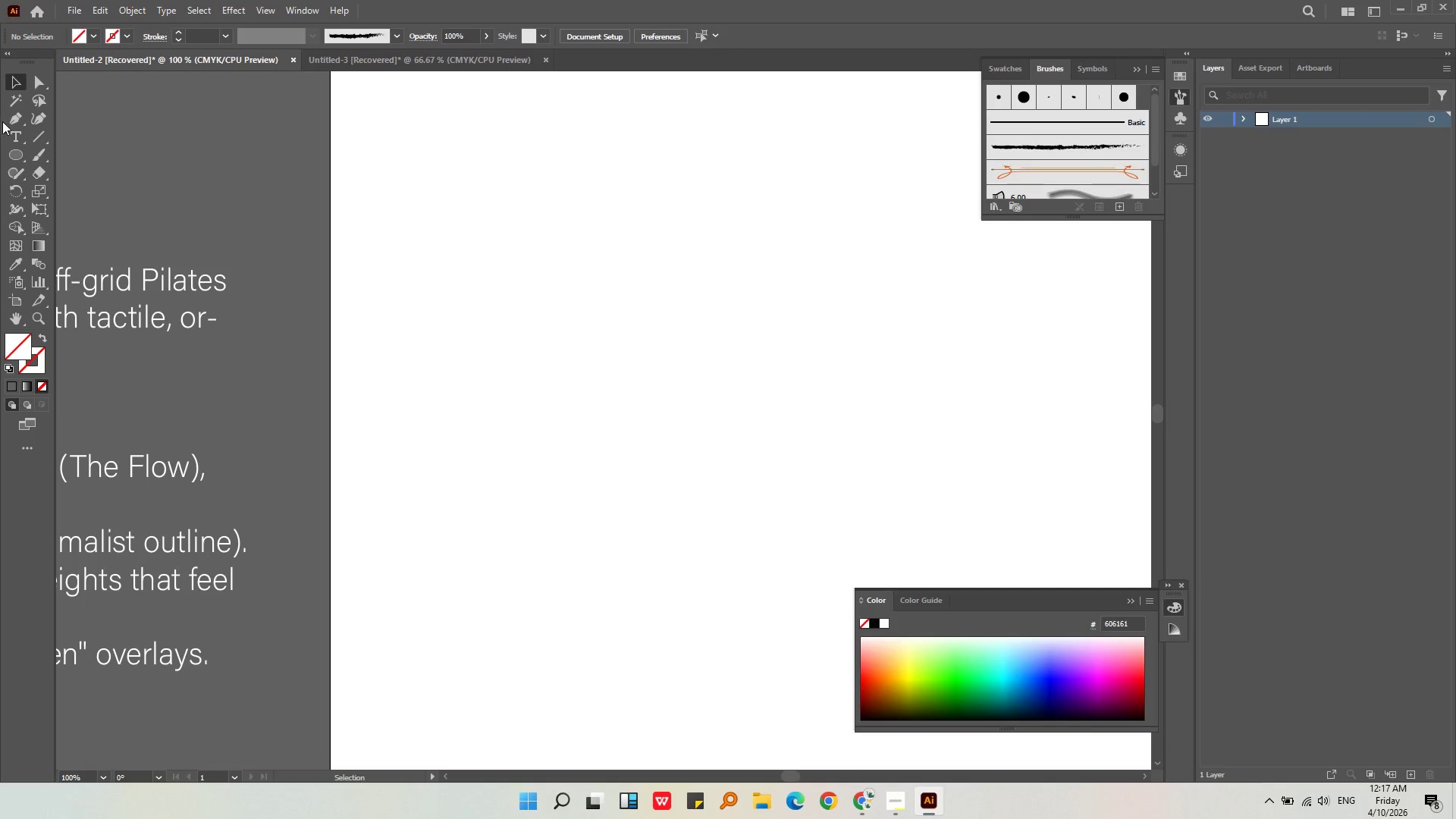 
left_click([8, 121])
 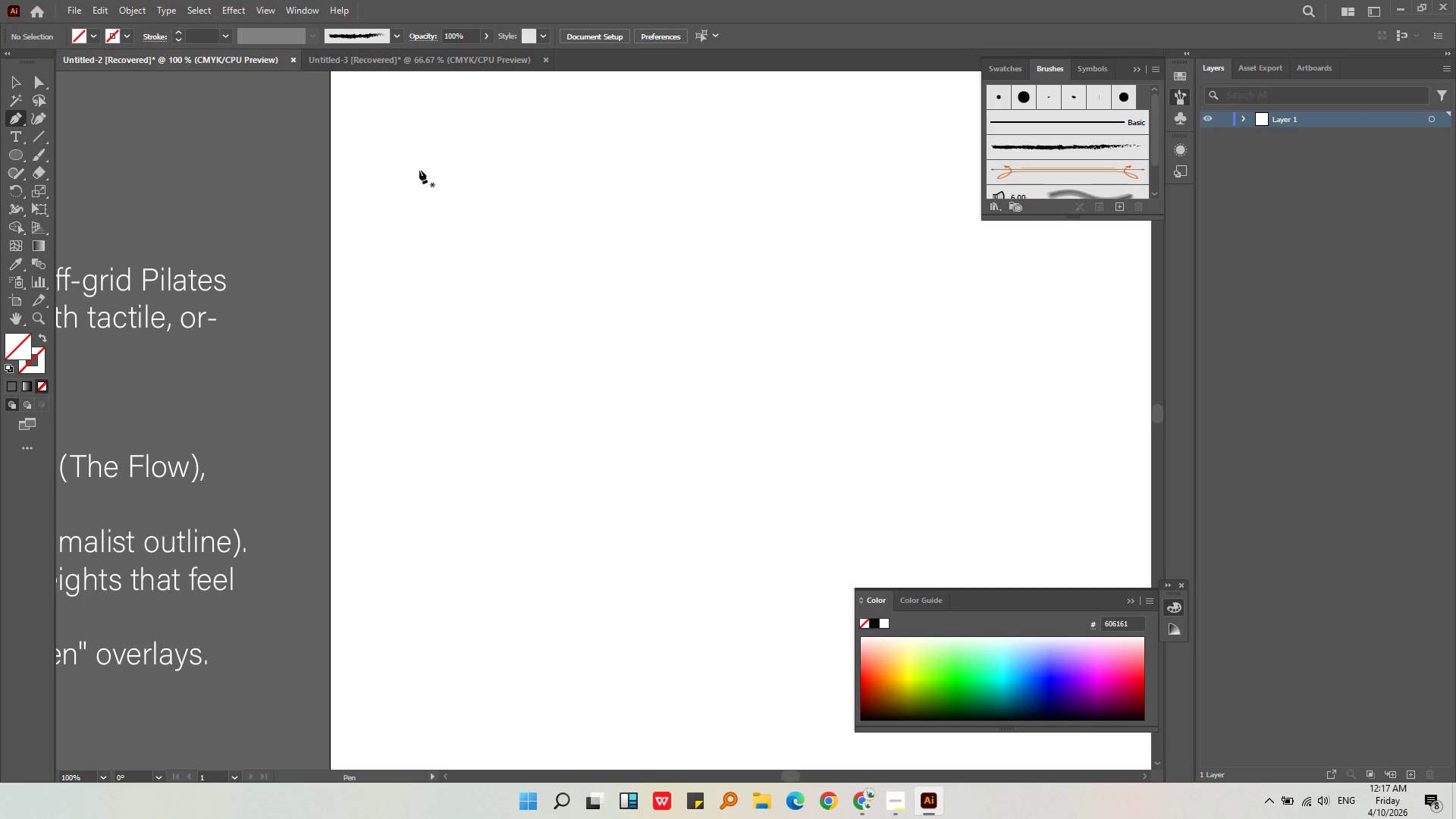 
left_click([431, 190])
 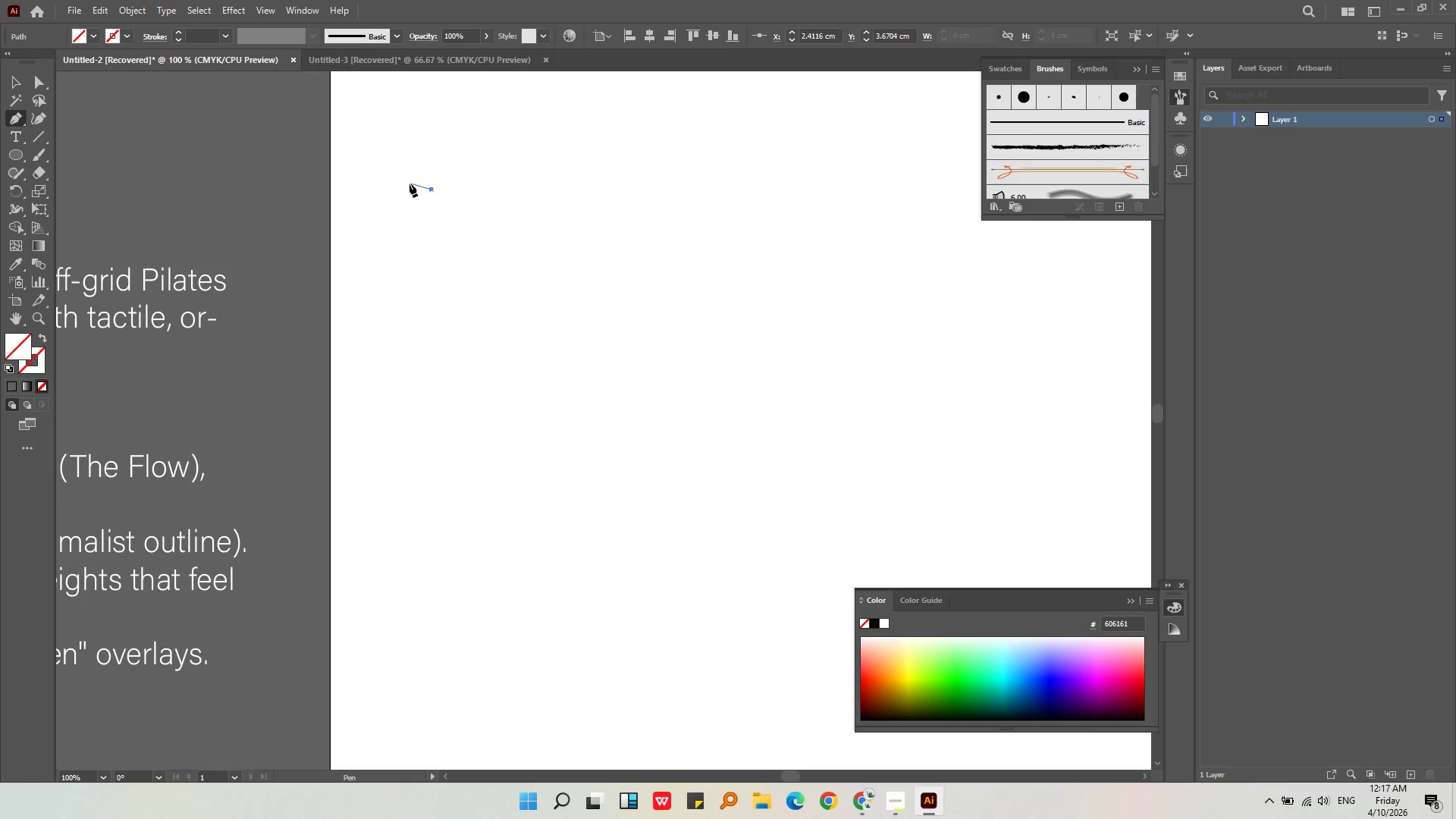 
hold_key(key=ShiftLeft, duration=1.24)
left_click([394, 187])
 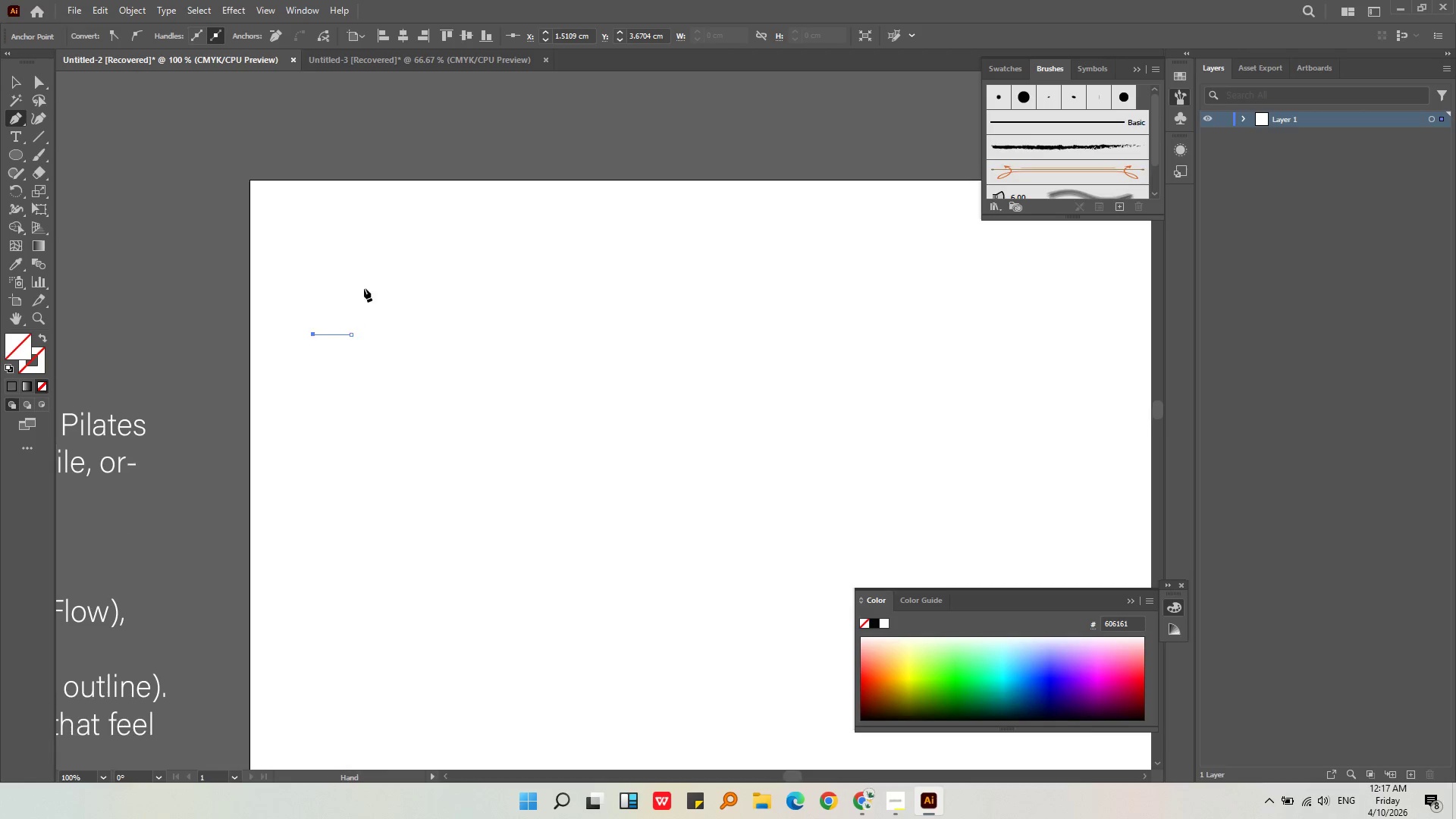 
hold_key(key=ShiftLeft, duration=3.47)
 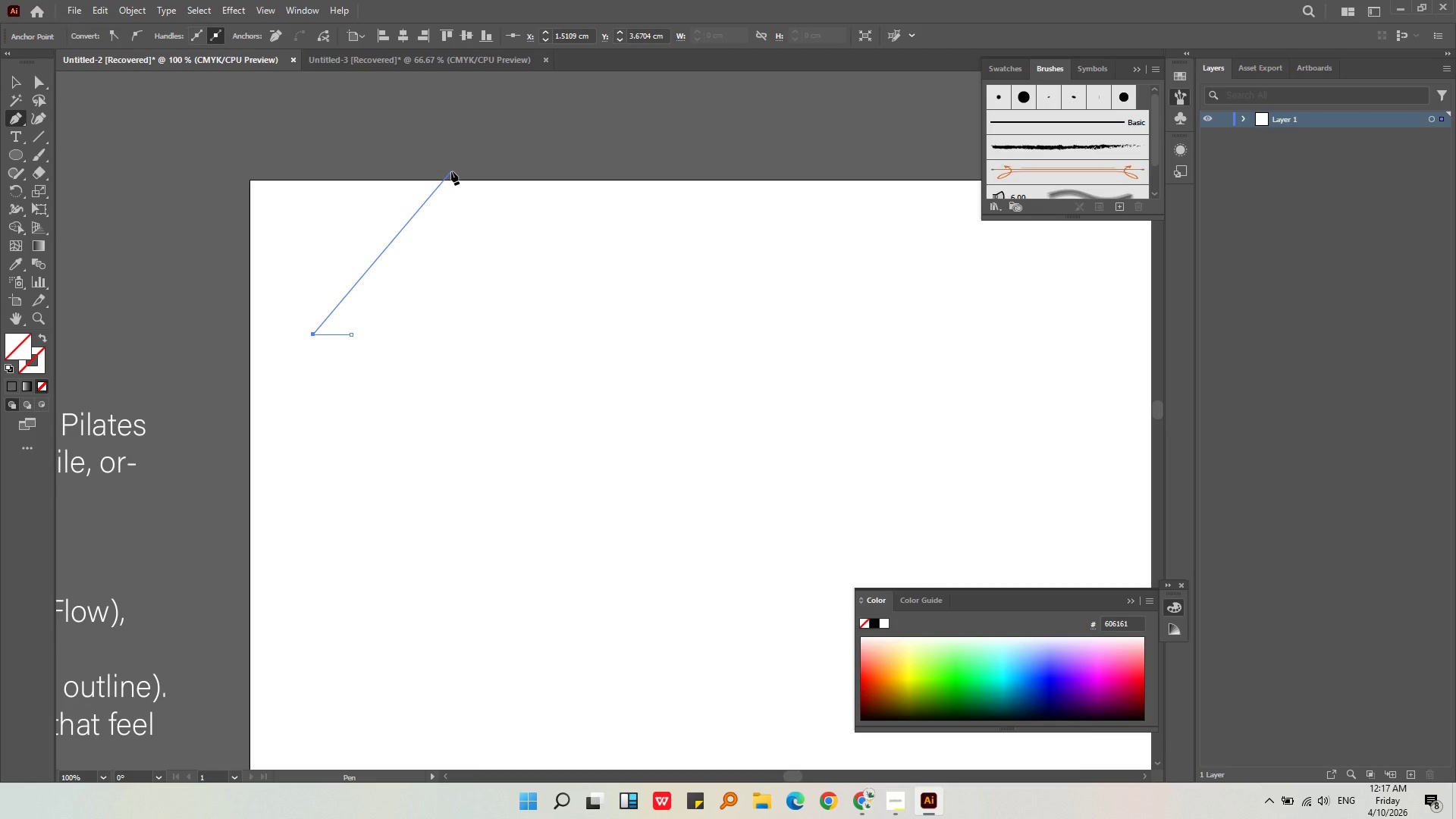 
key(Control+Z)
 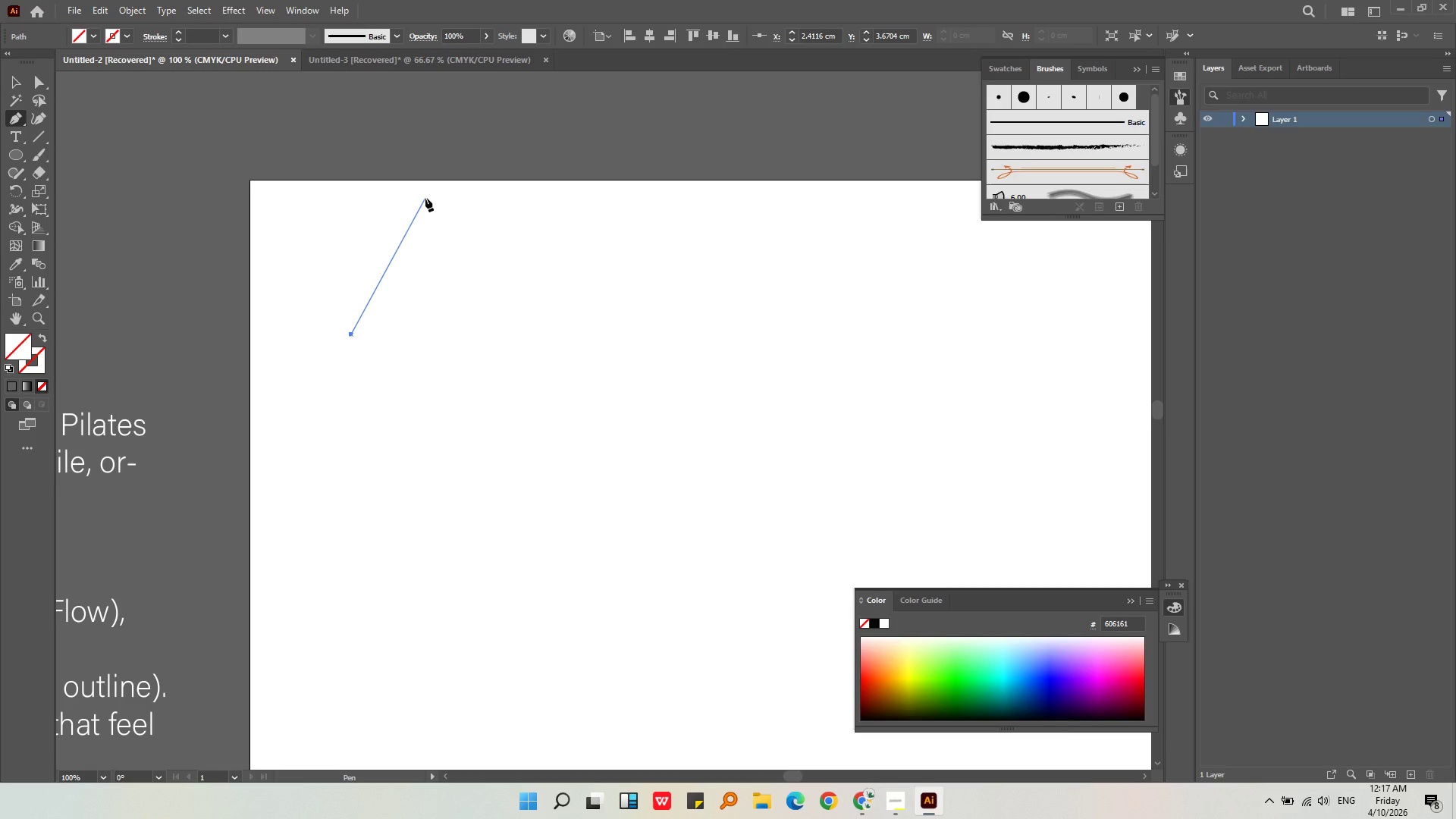 
key(Escape)
 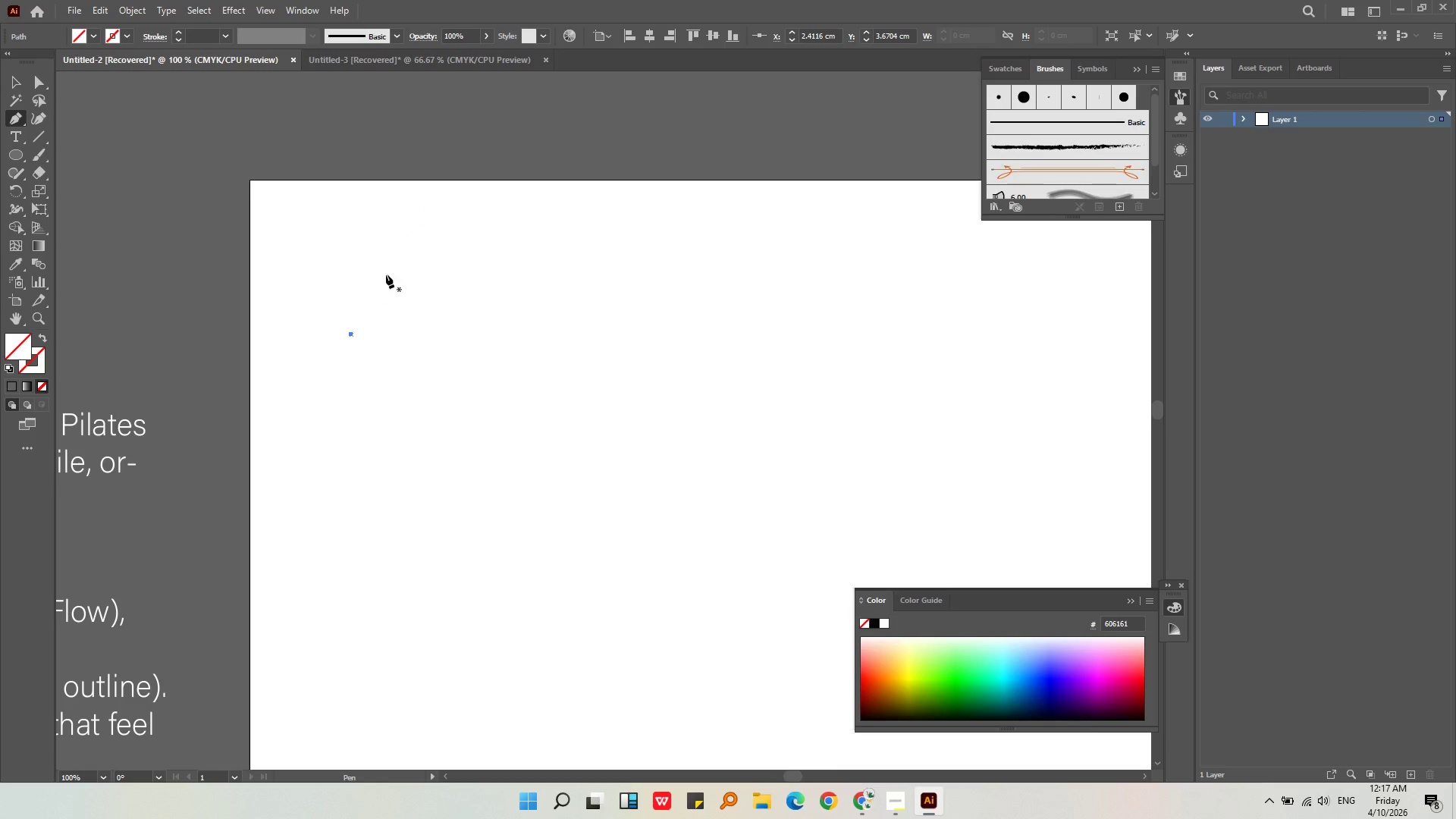 
left_click([385, 290])
 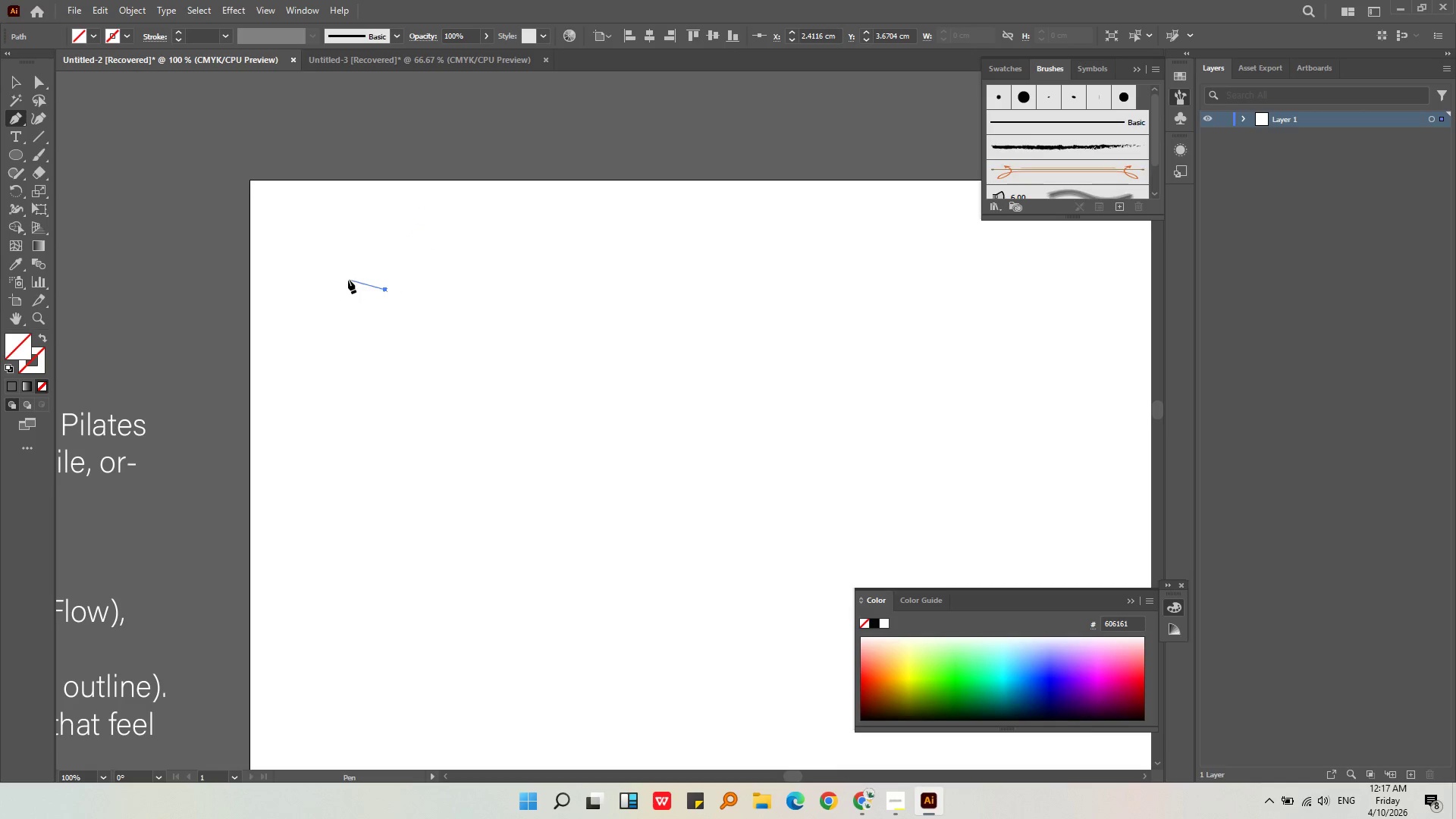 
hold_key(key=ShiftLeft, duration=0.62)
left_click([348, 280])
 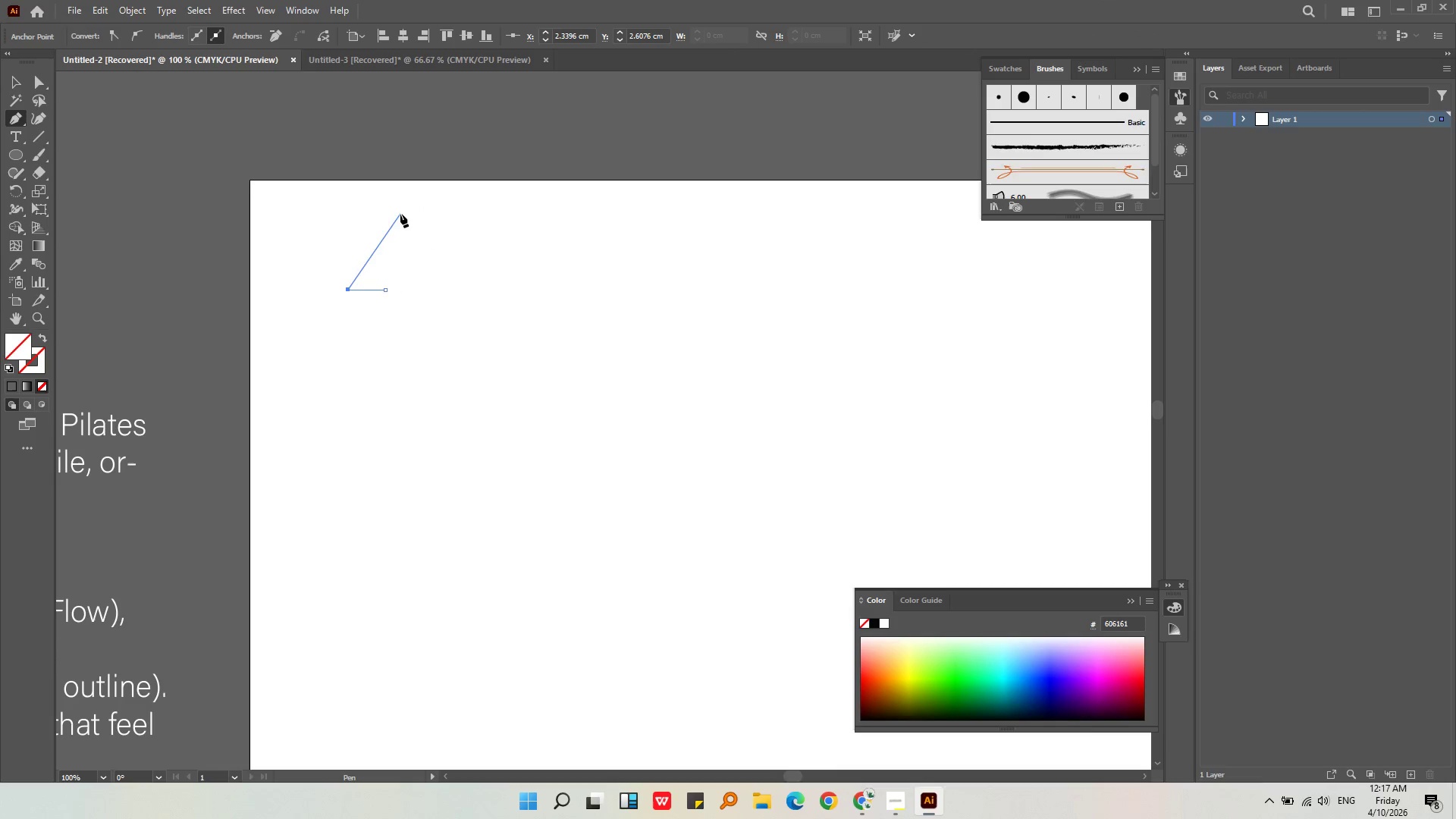 
hold_key(key=ShiftLeft, duration=1.56)
left_click([461, 180])
 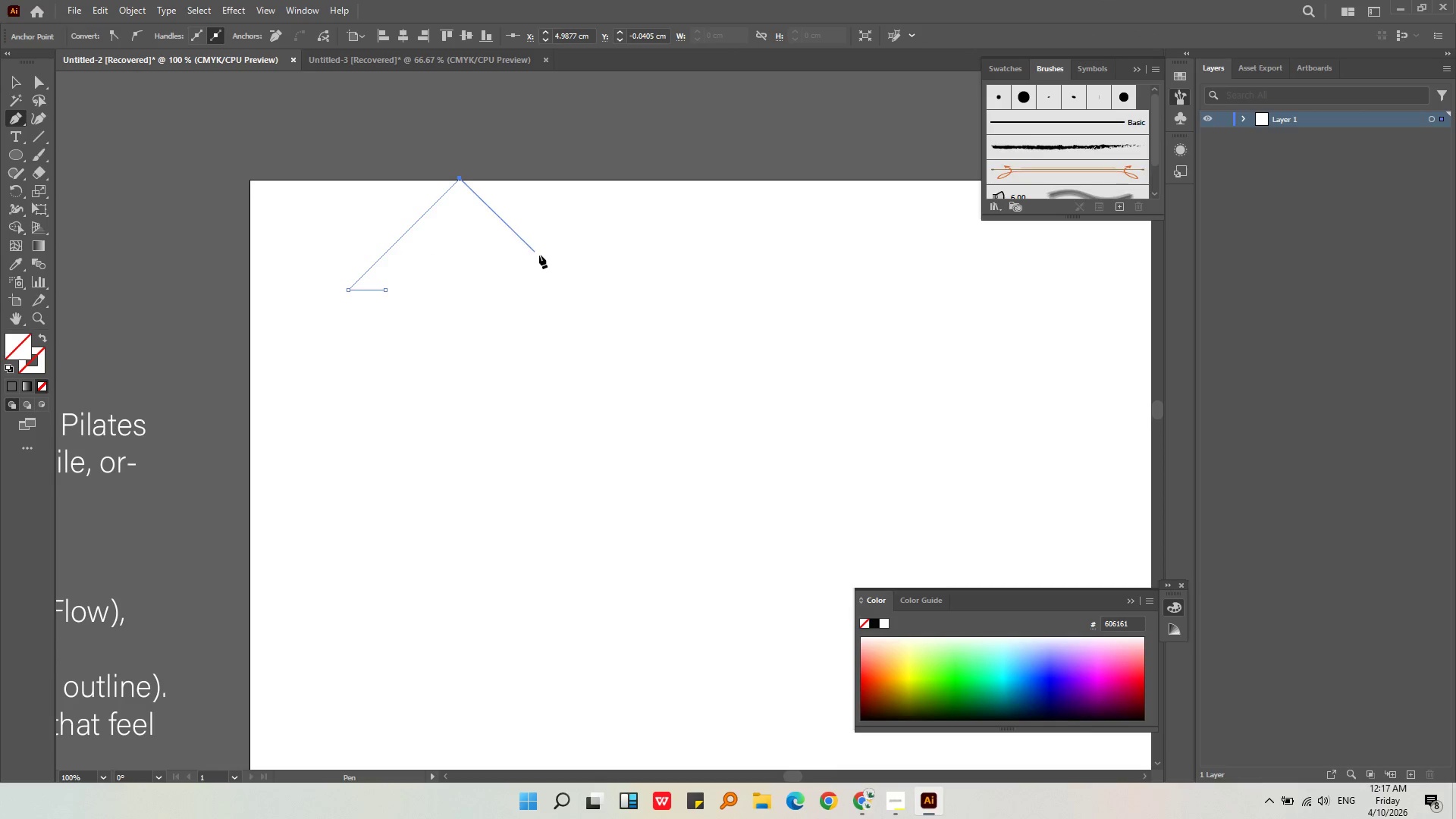 
hold_key(key=ShiftLeft, duration=10.3)
left_click([555, 299])
 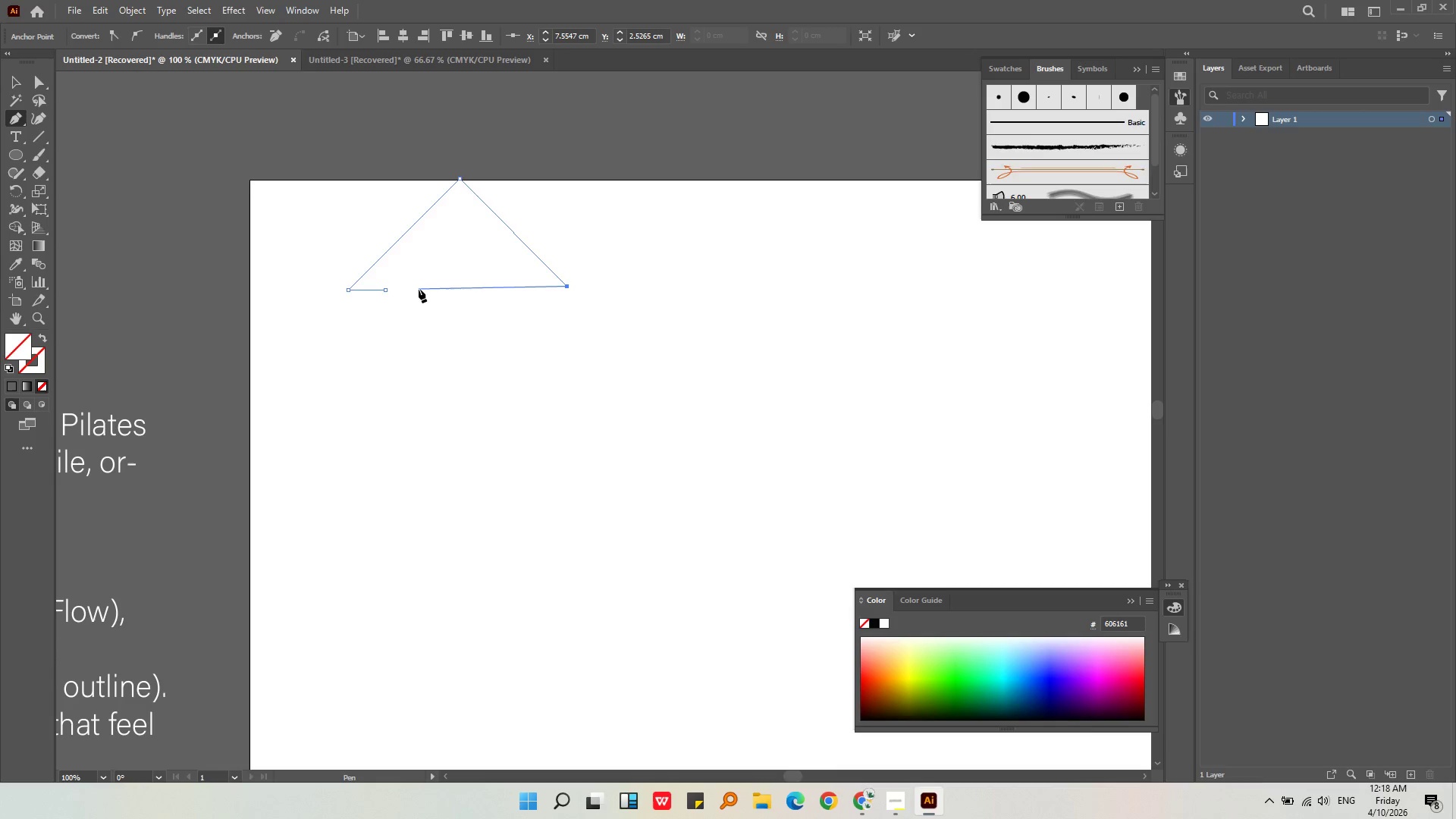 
key(Shift+Escape)
 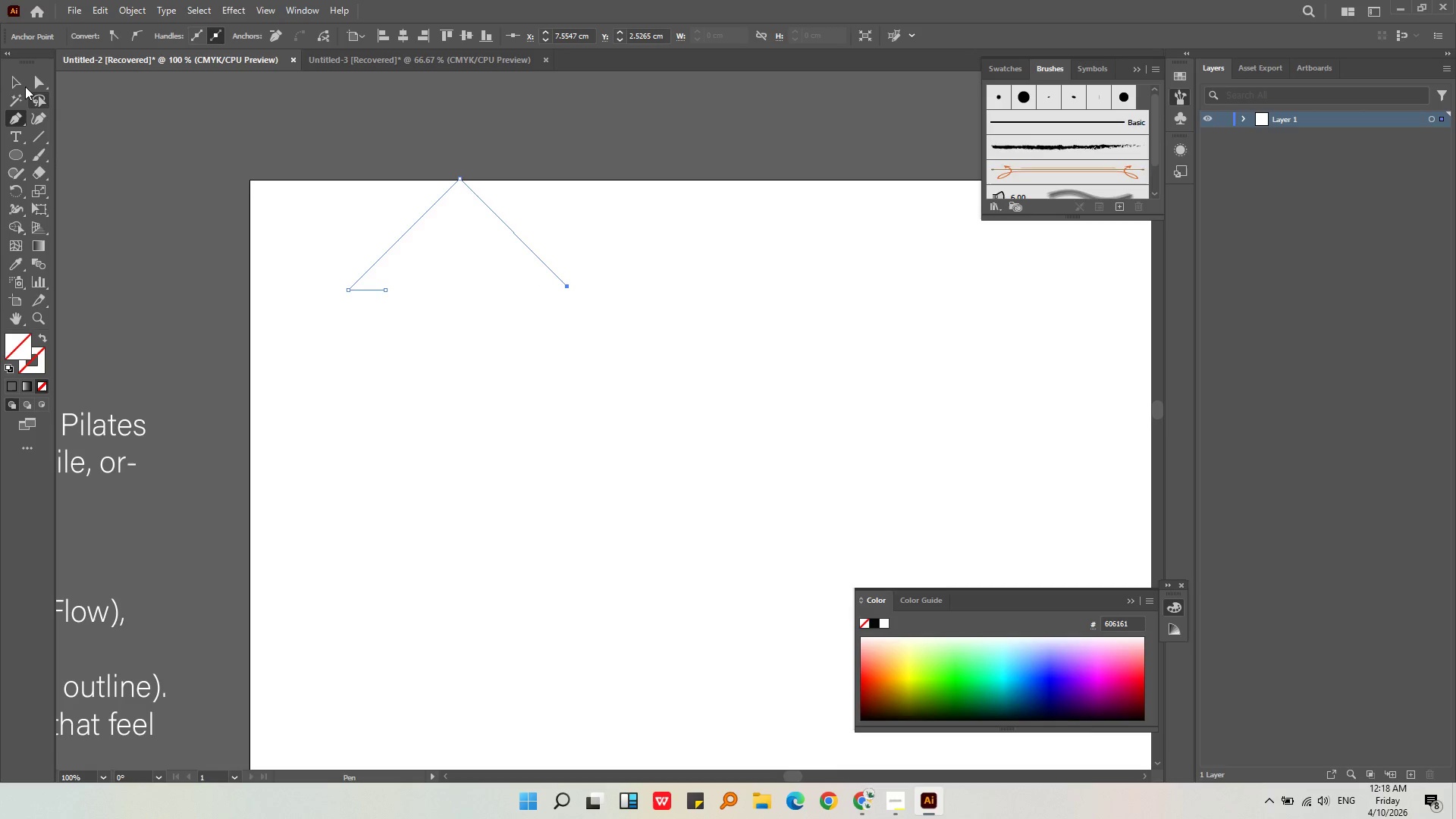 
left_click([20, 80])
 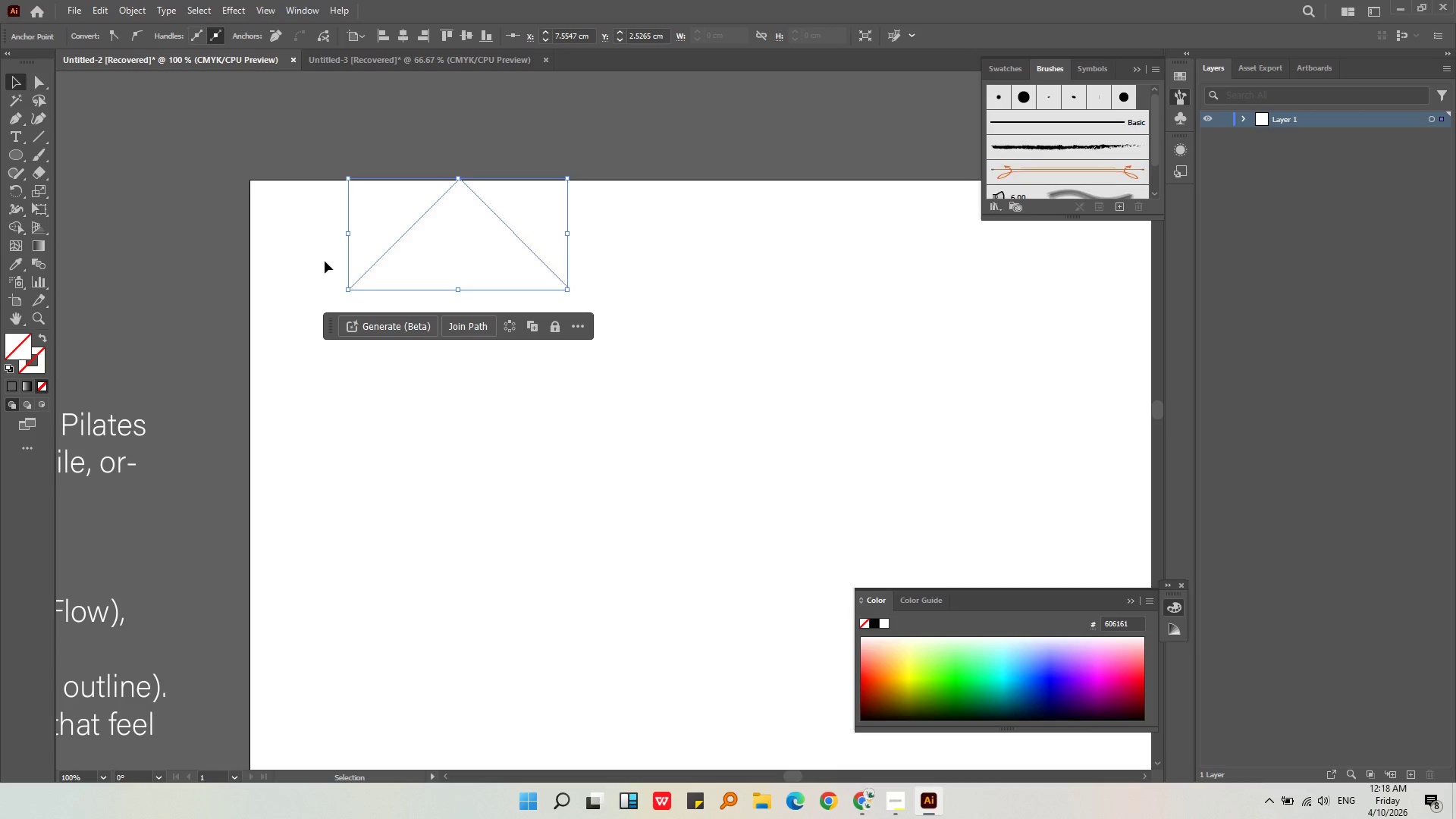 
key(Alt+AltLeft)
 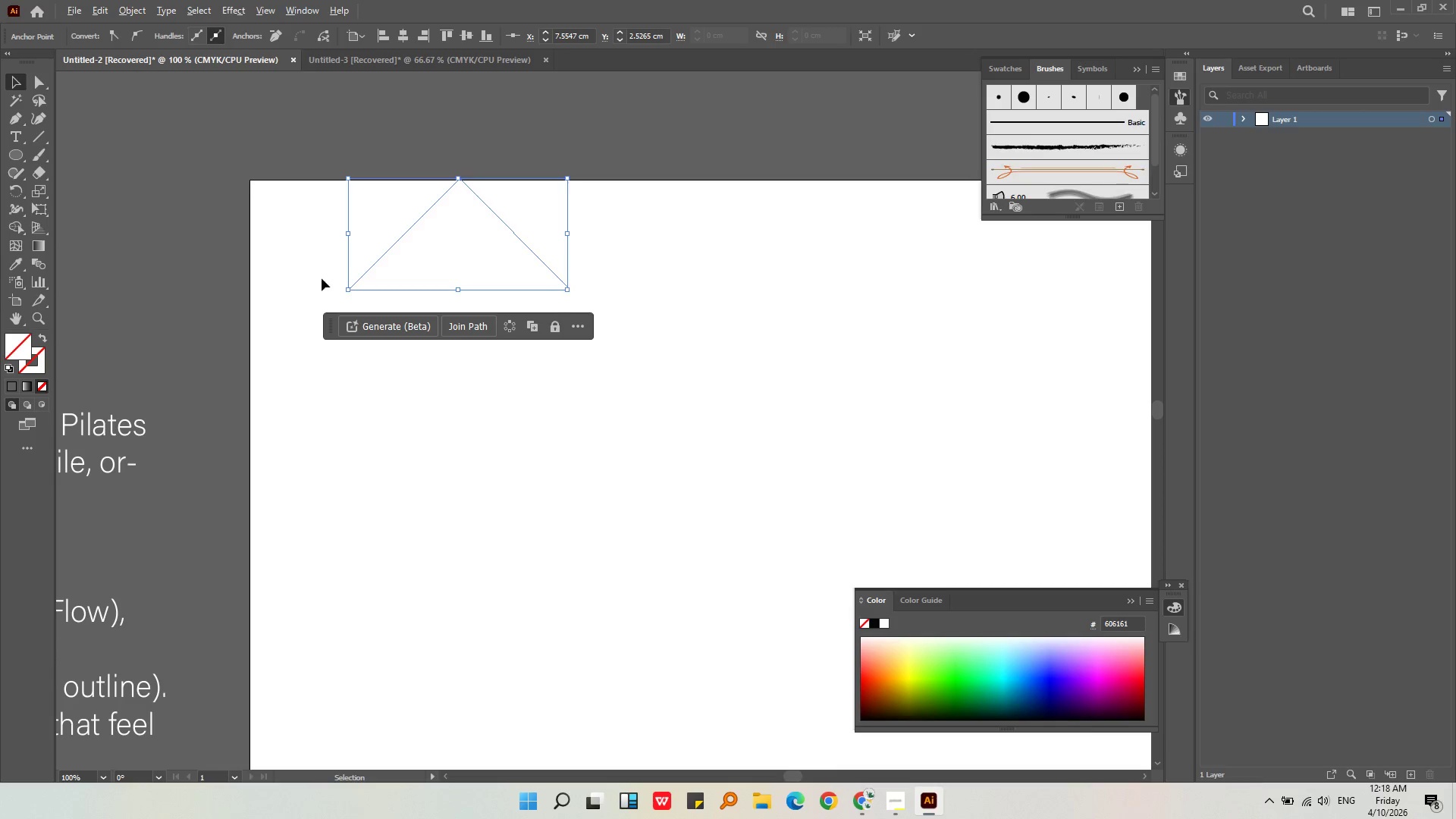 
scroll: coordinate [334, 293], scroll_direction: up, amount: 2.0
 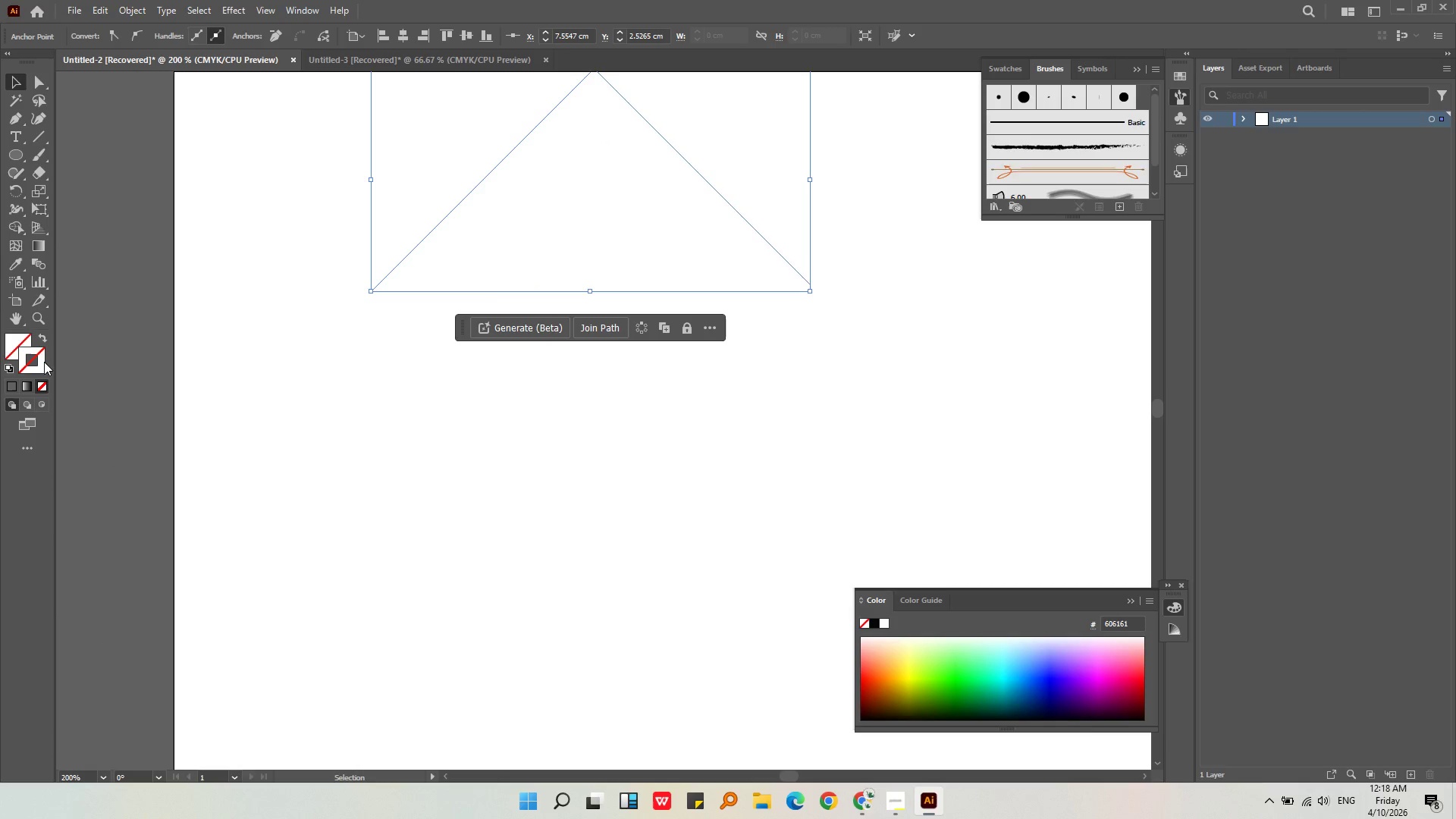 
double_click([41, 362])
 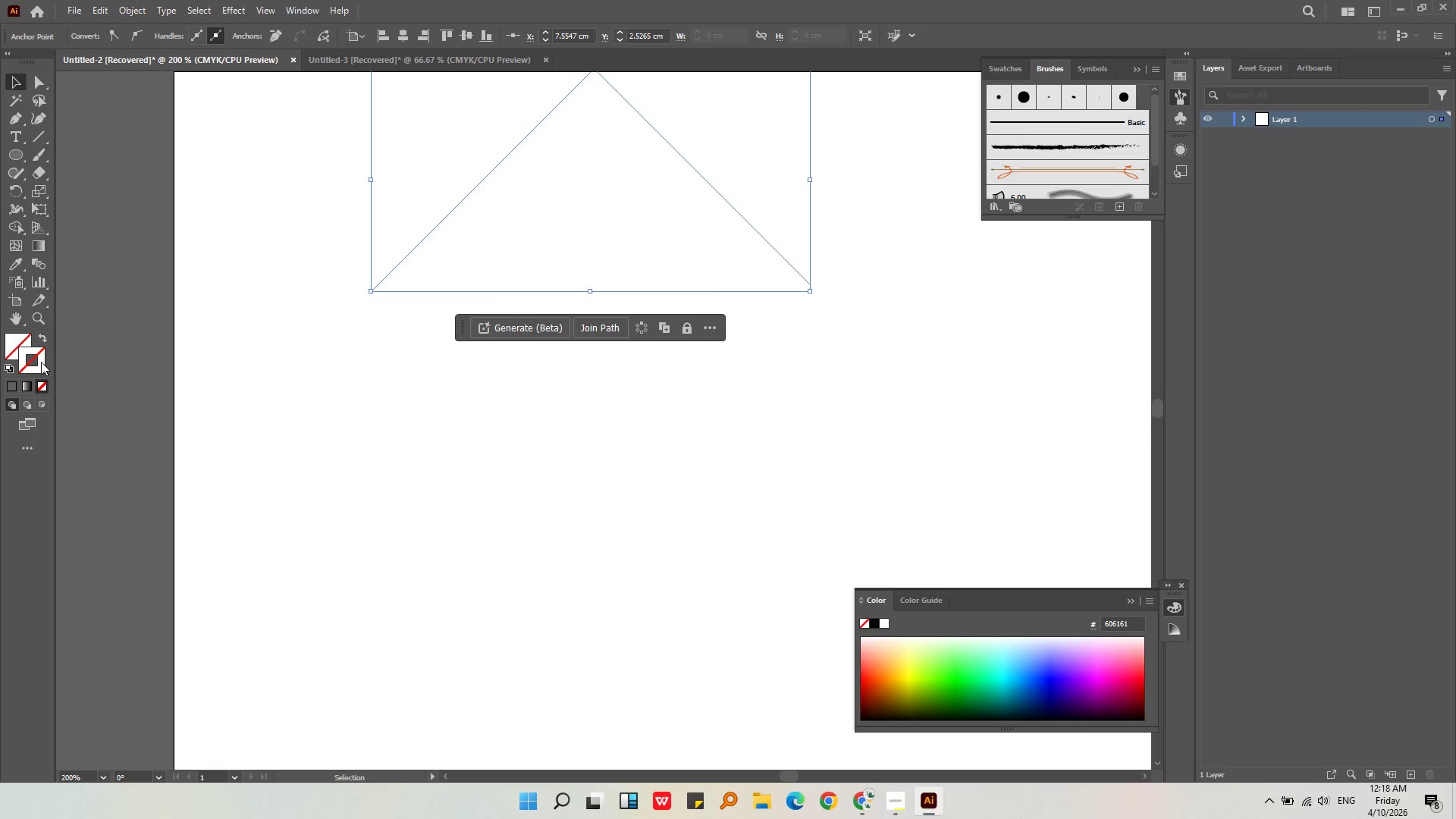 
triple_click([41, 362])
 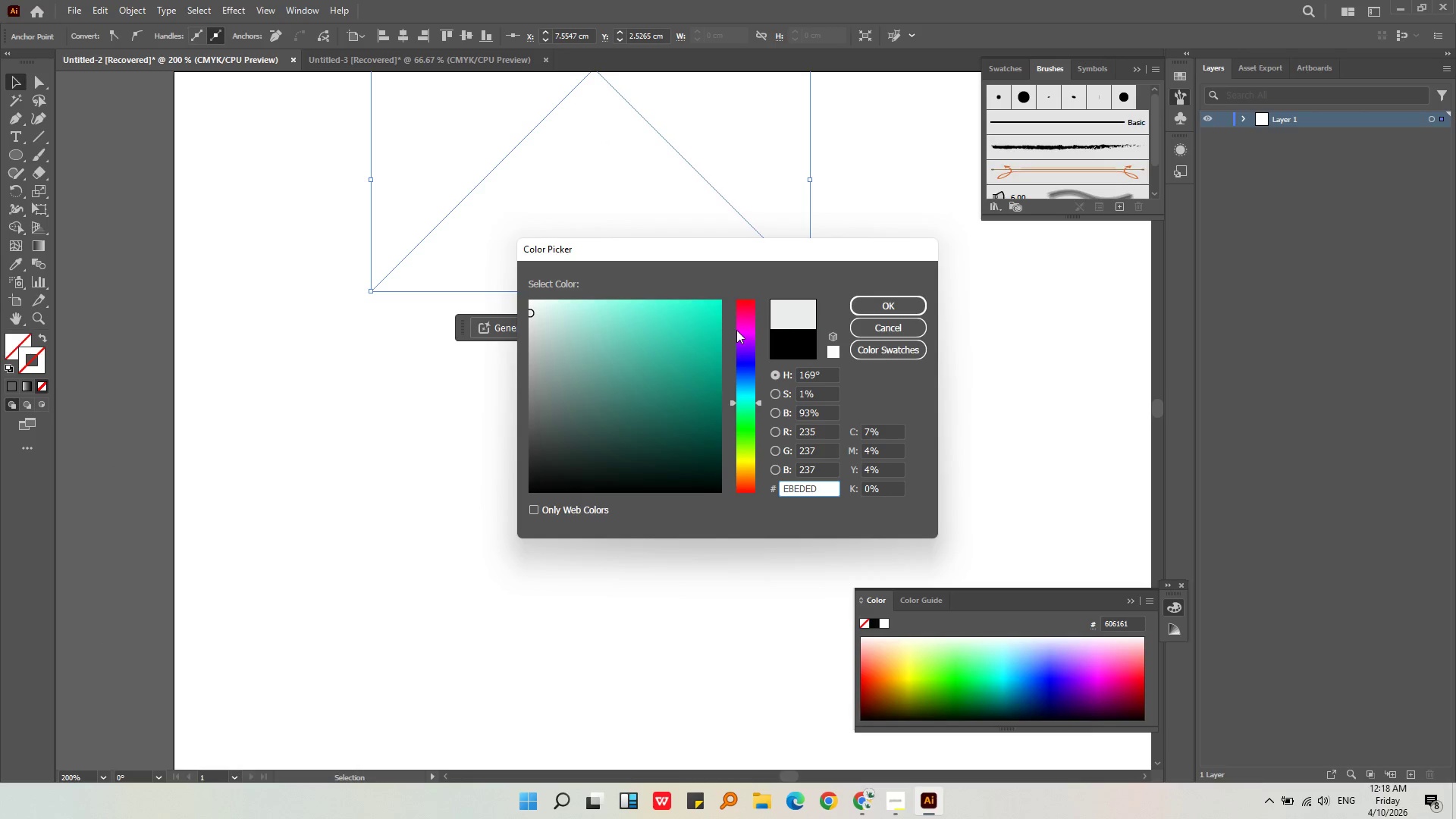 
double_click([684, 326])
 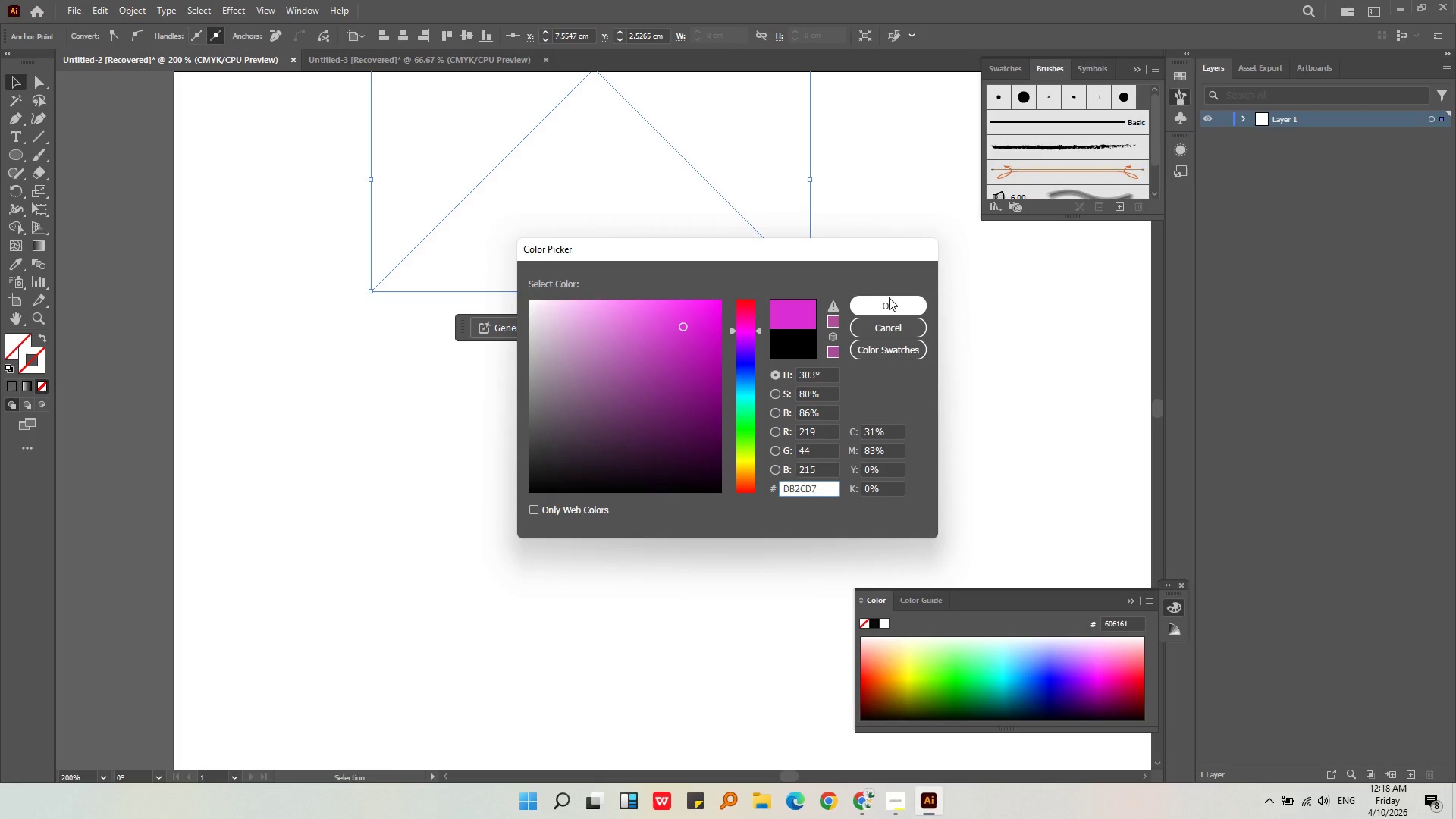 
triple_click([889, 297])
 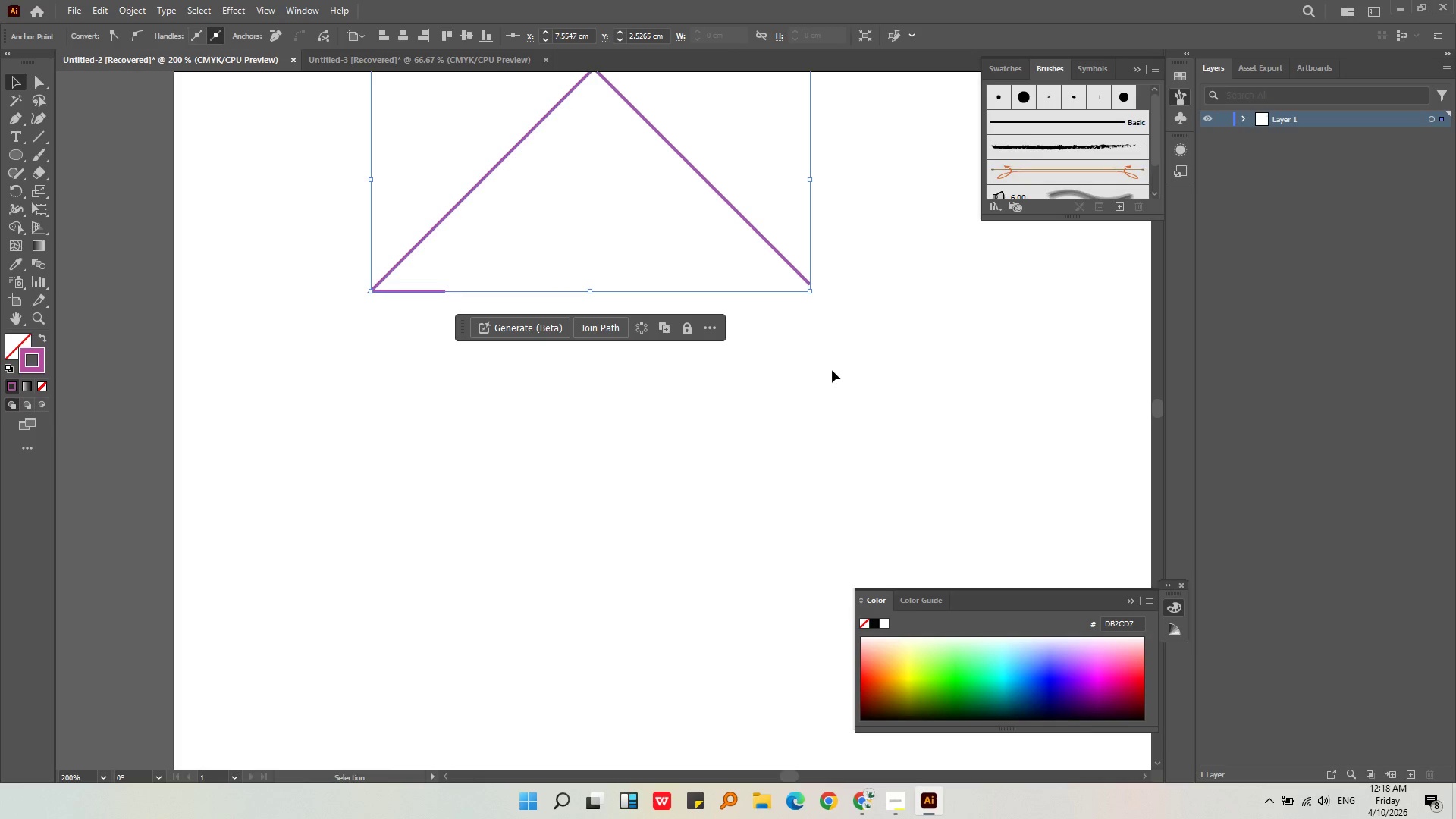 
left_click([832, 370])
 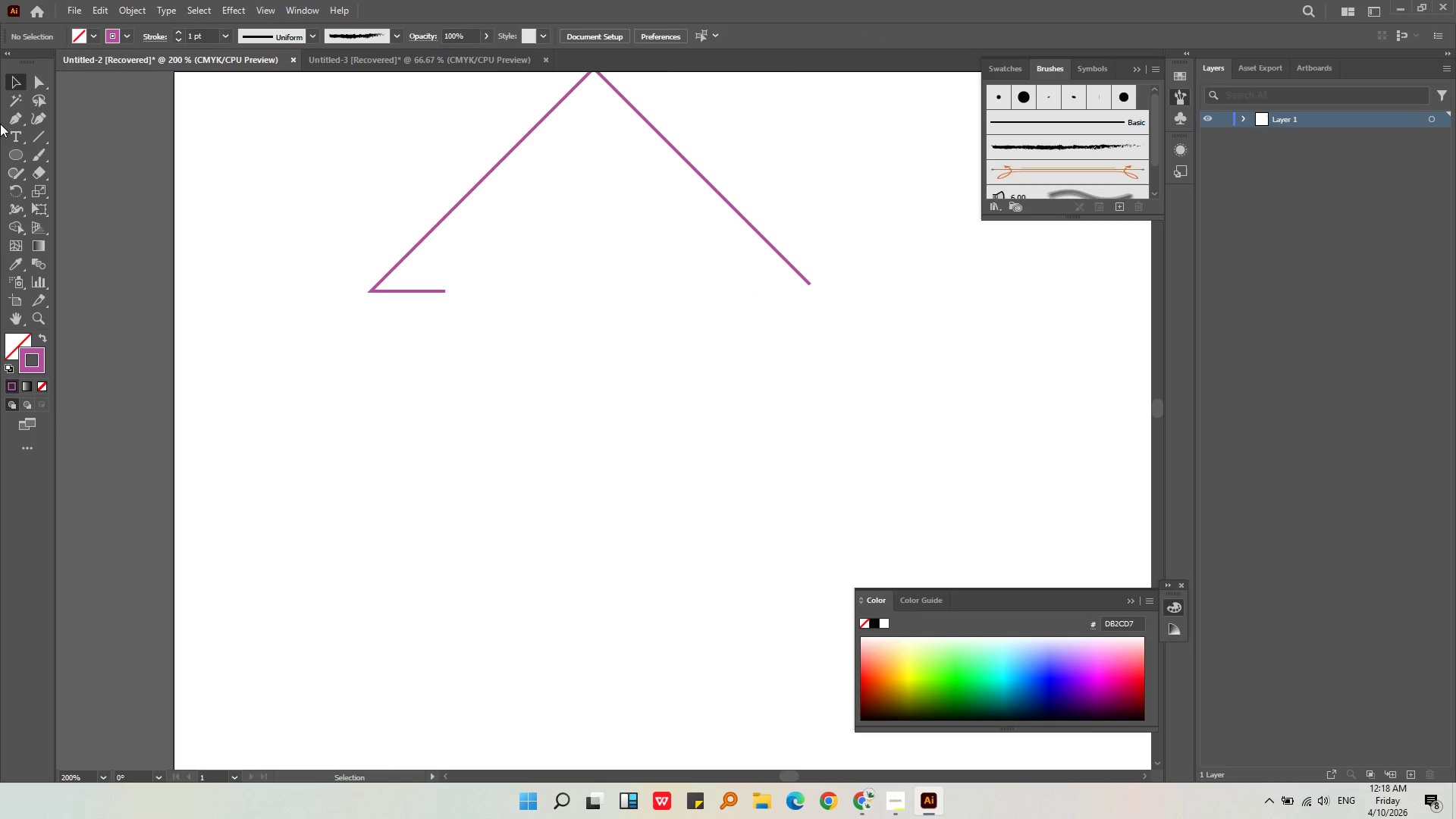 
left_click([20, 114])
 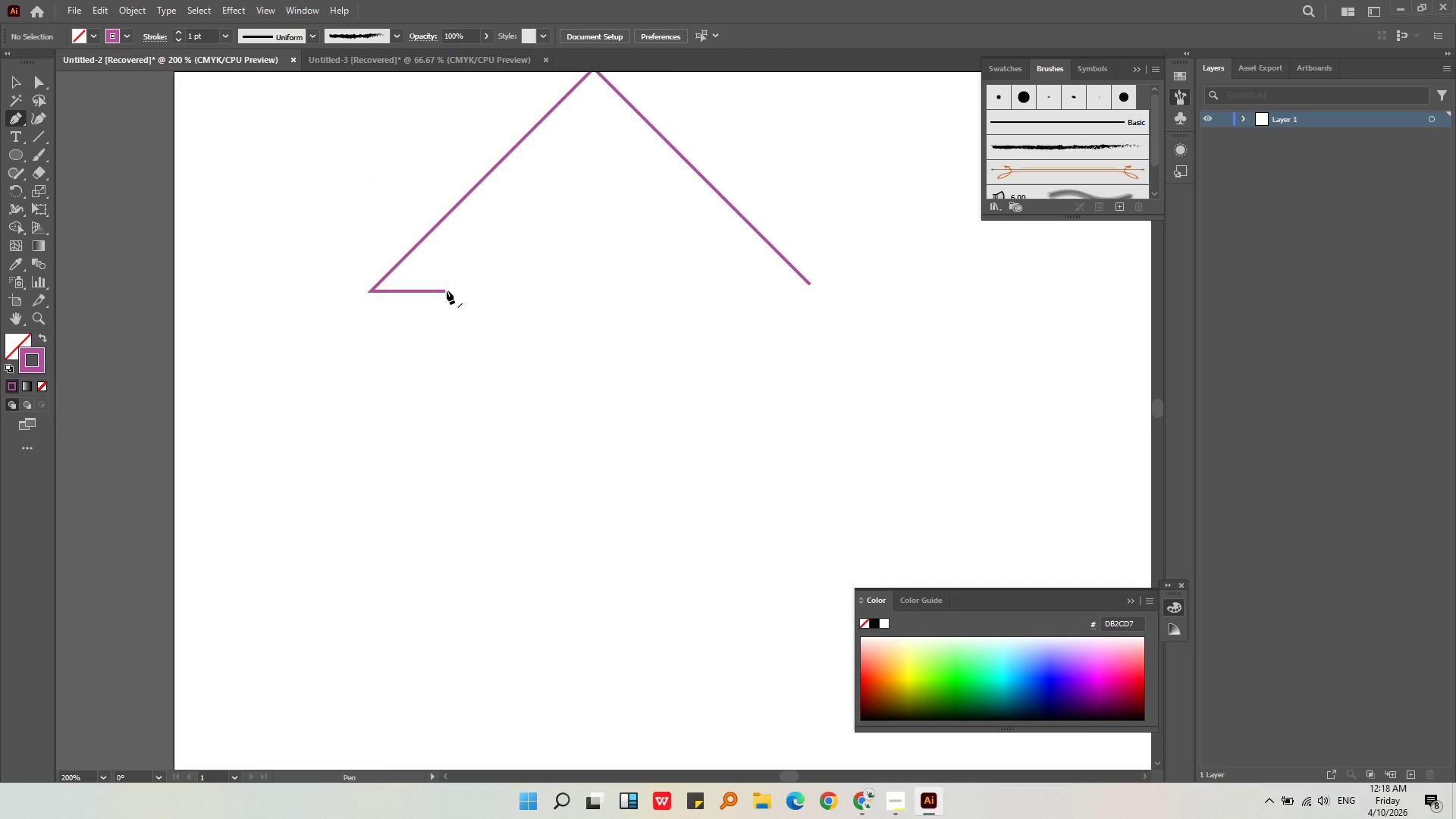 
left_click([447, 290])
 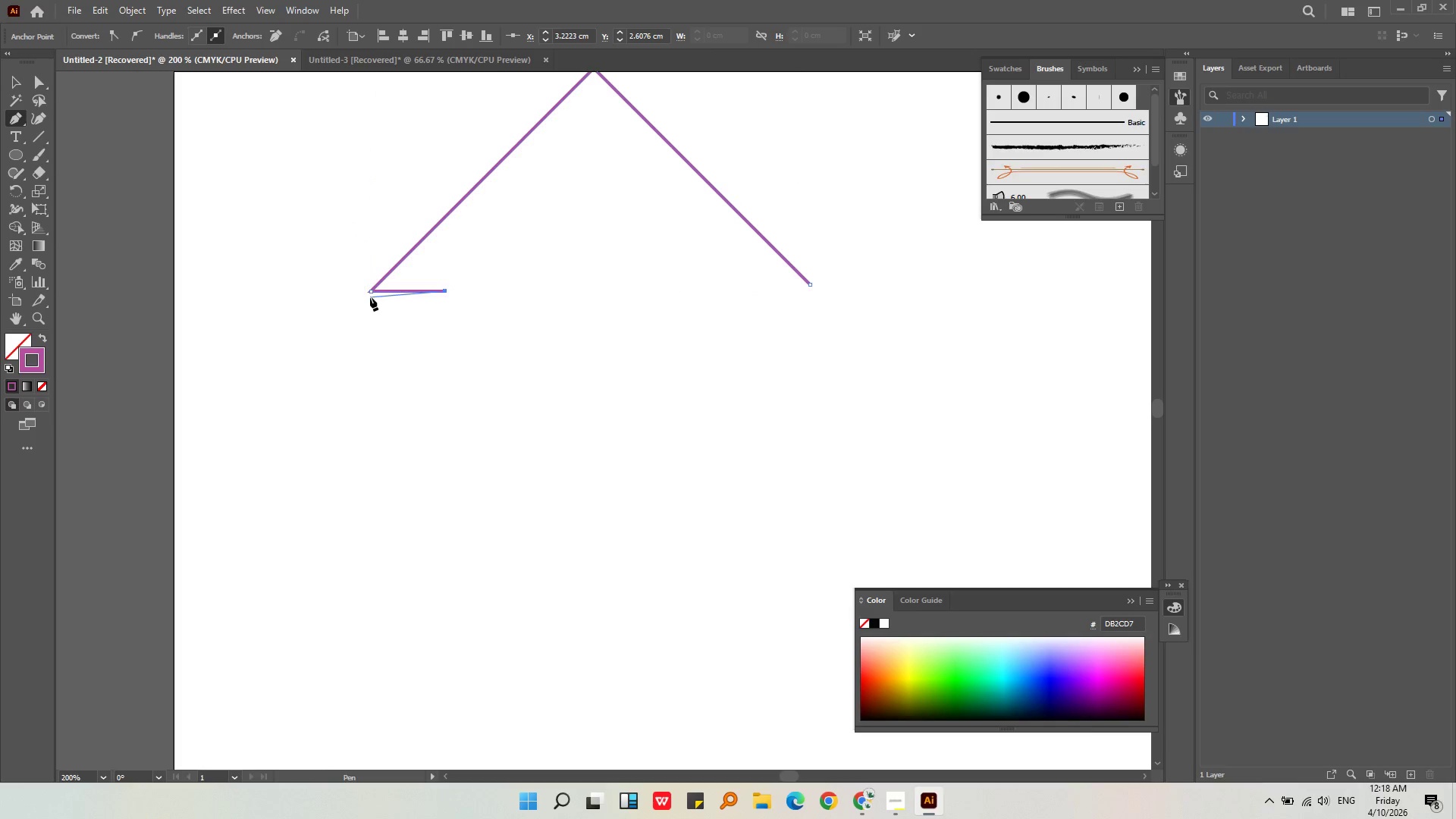 
left_click([371, 291])
 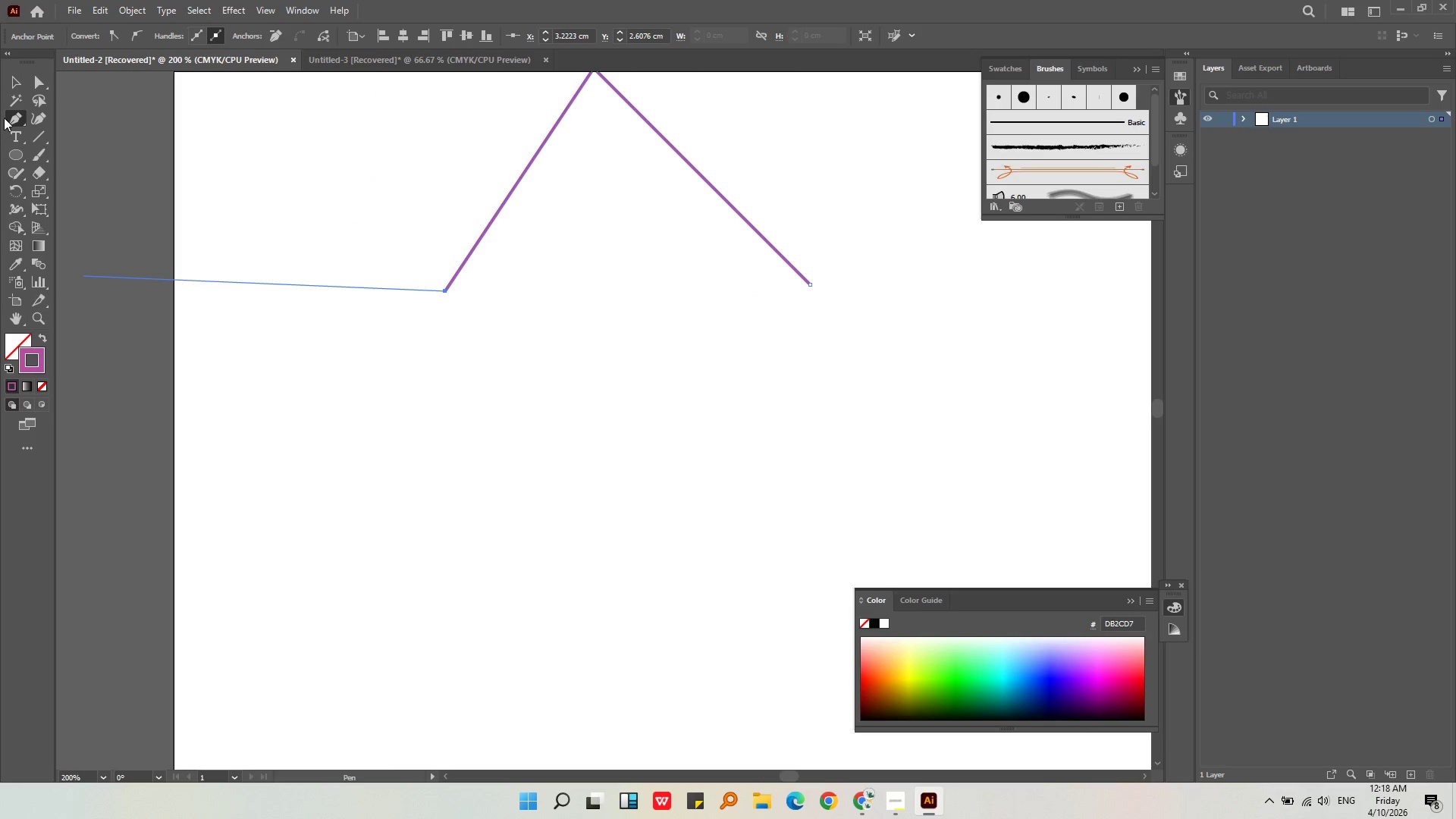 
key(Control+ControlLeft)
 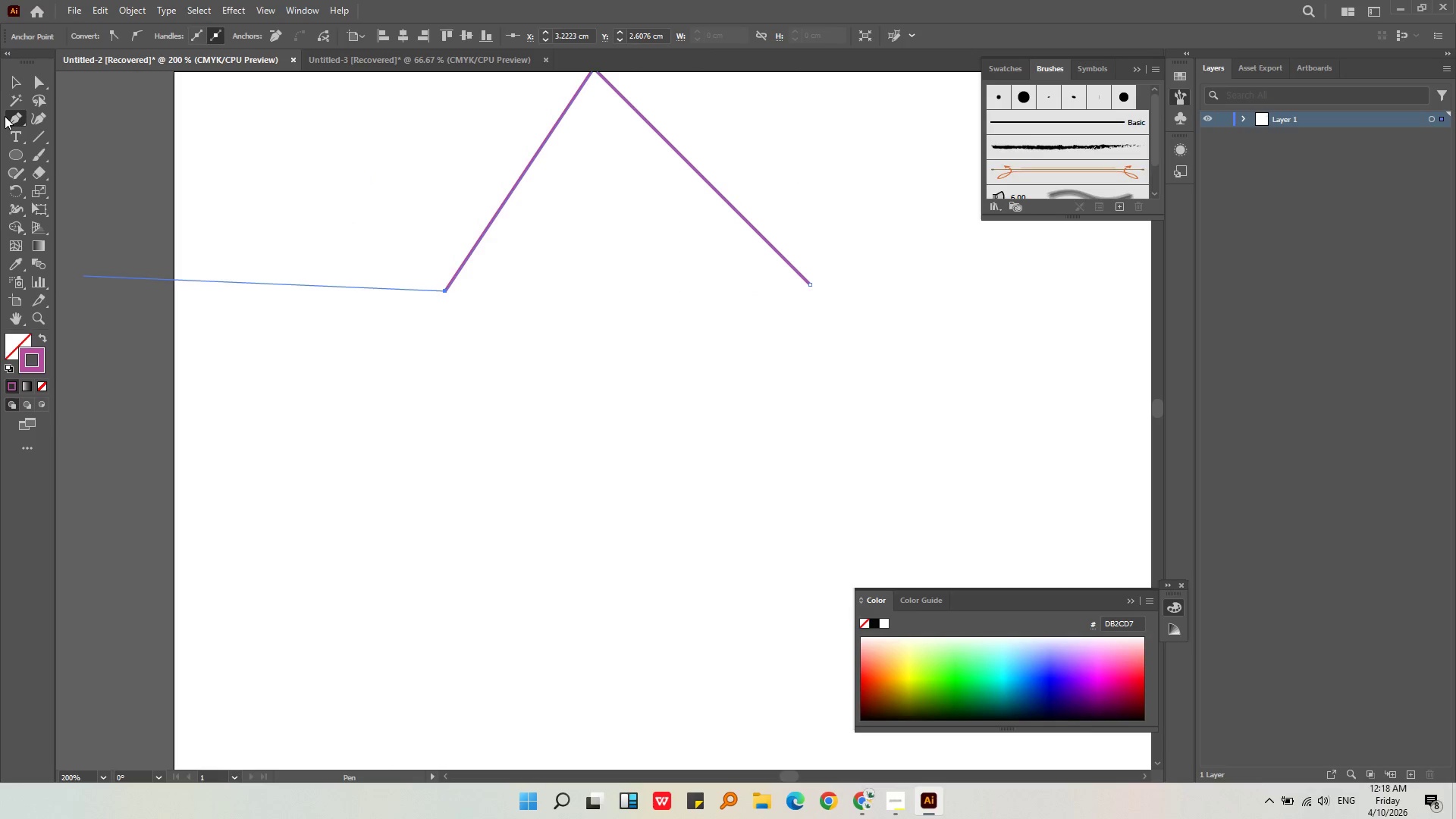 
key(Control+Z)
 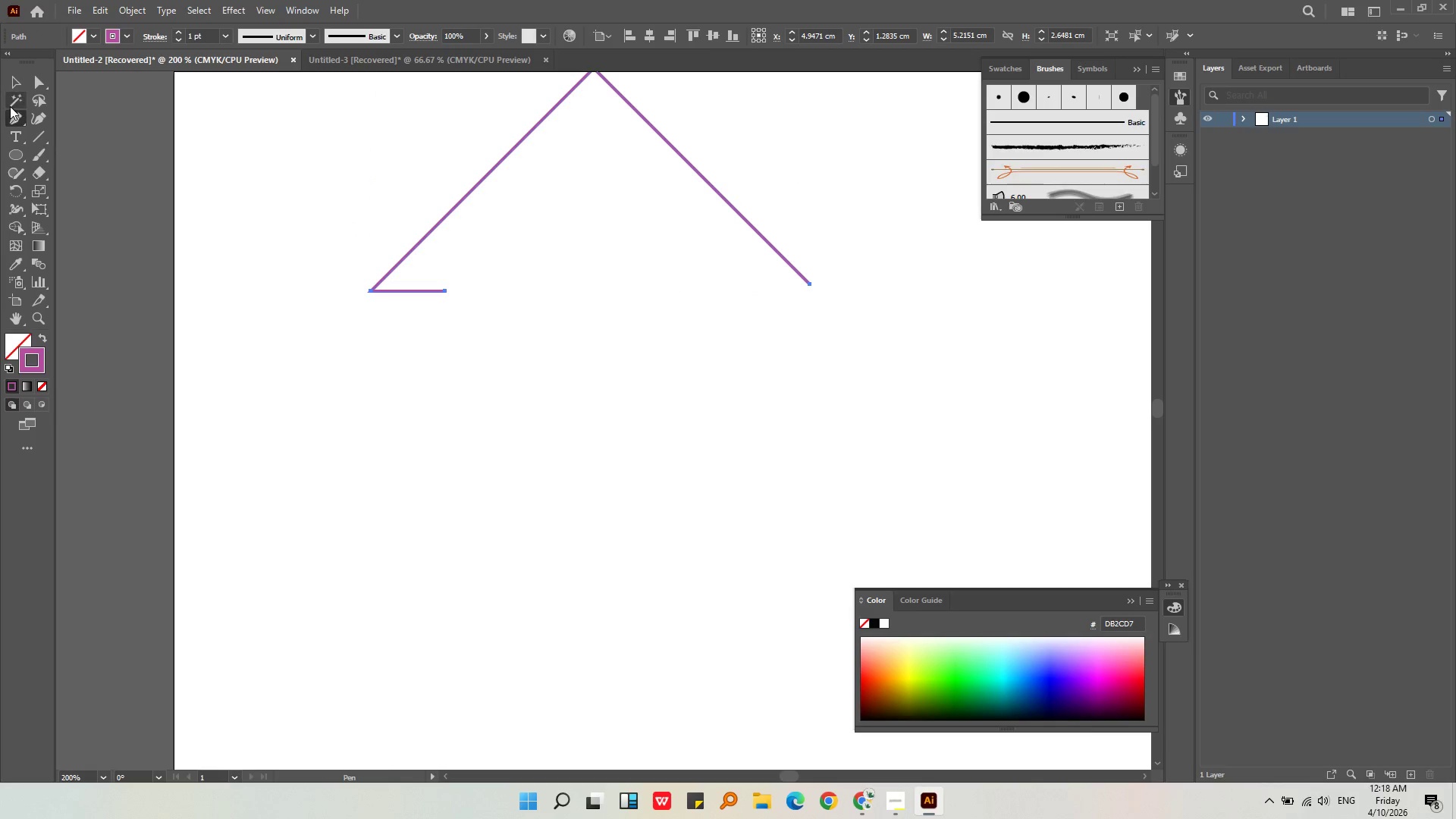 
left_click([11, 89])
 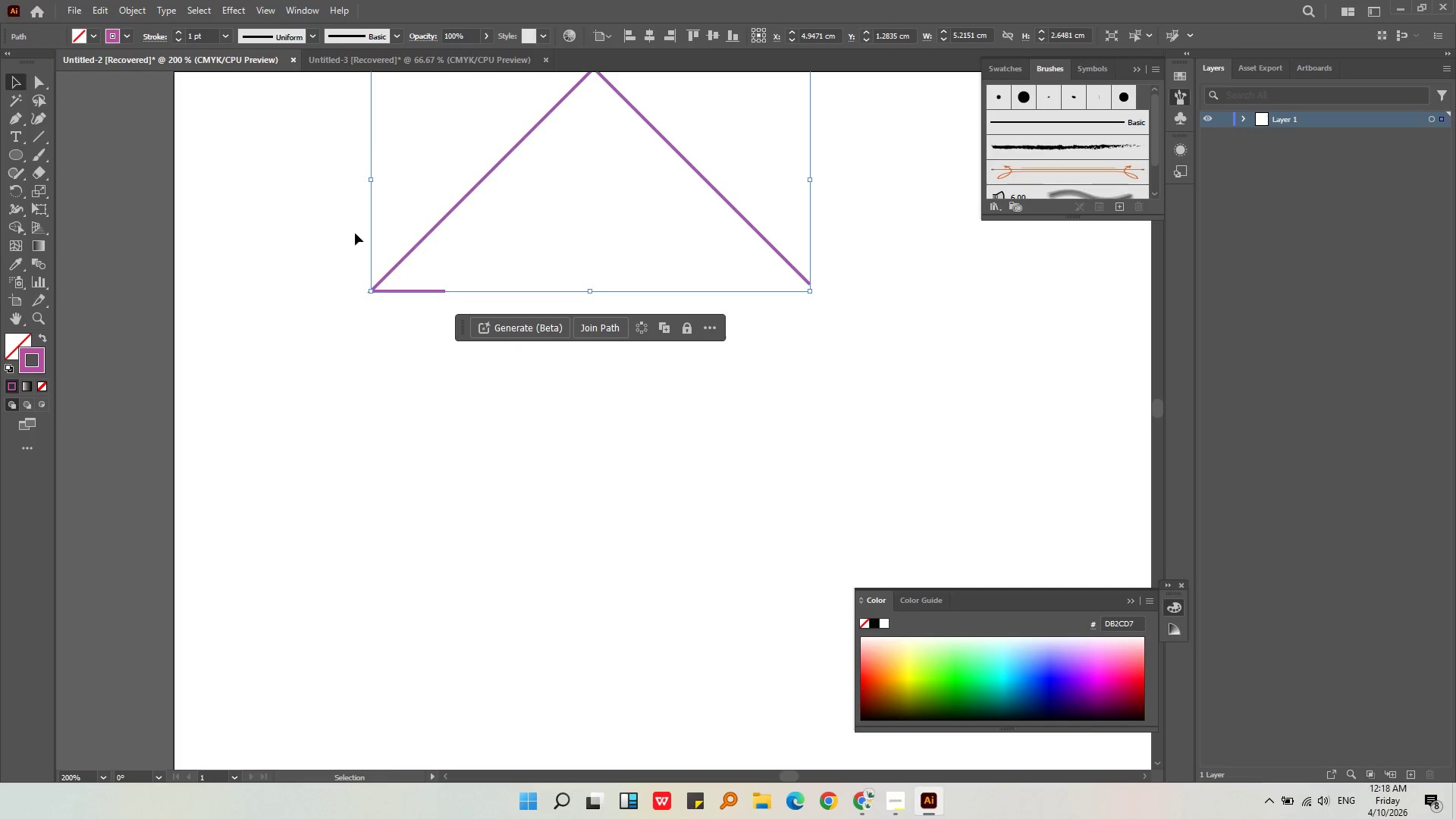 
key(Alt+AltLeft)
 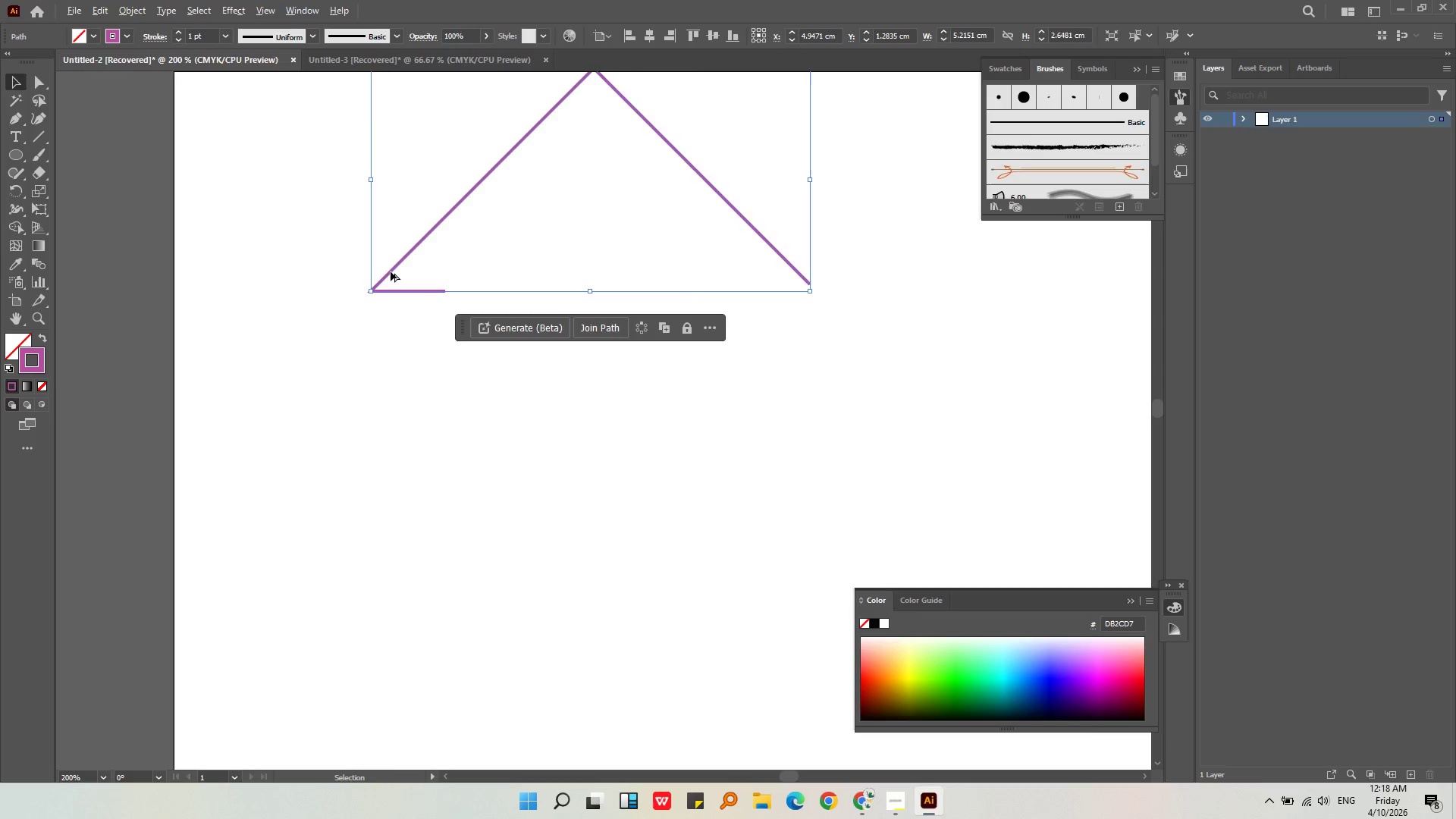 
scroll: coordinate [391, 271], scroll_direction: up, amount: 1.0
 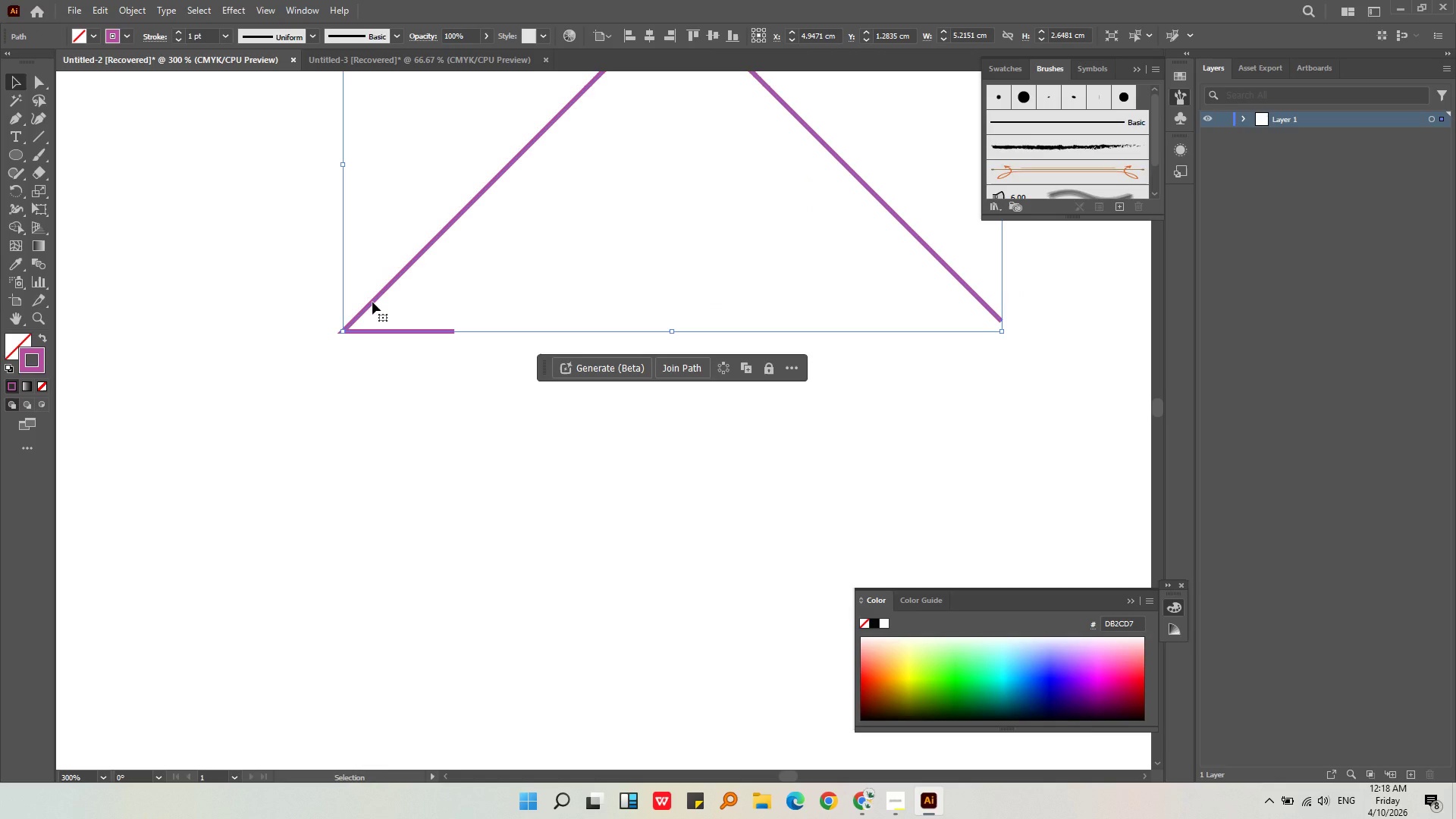 
key(Alt+AltLeft)
 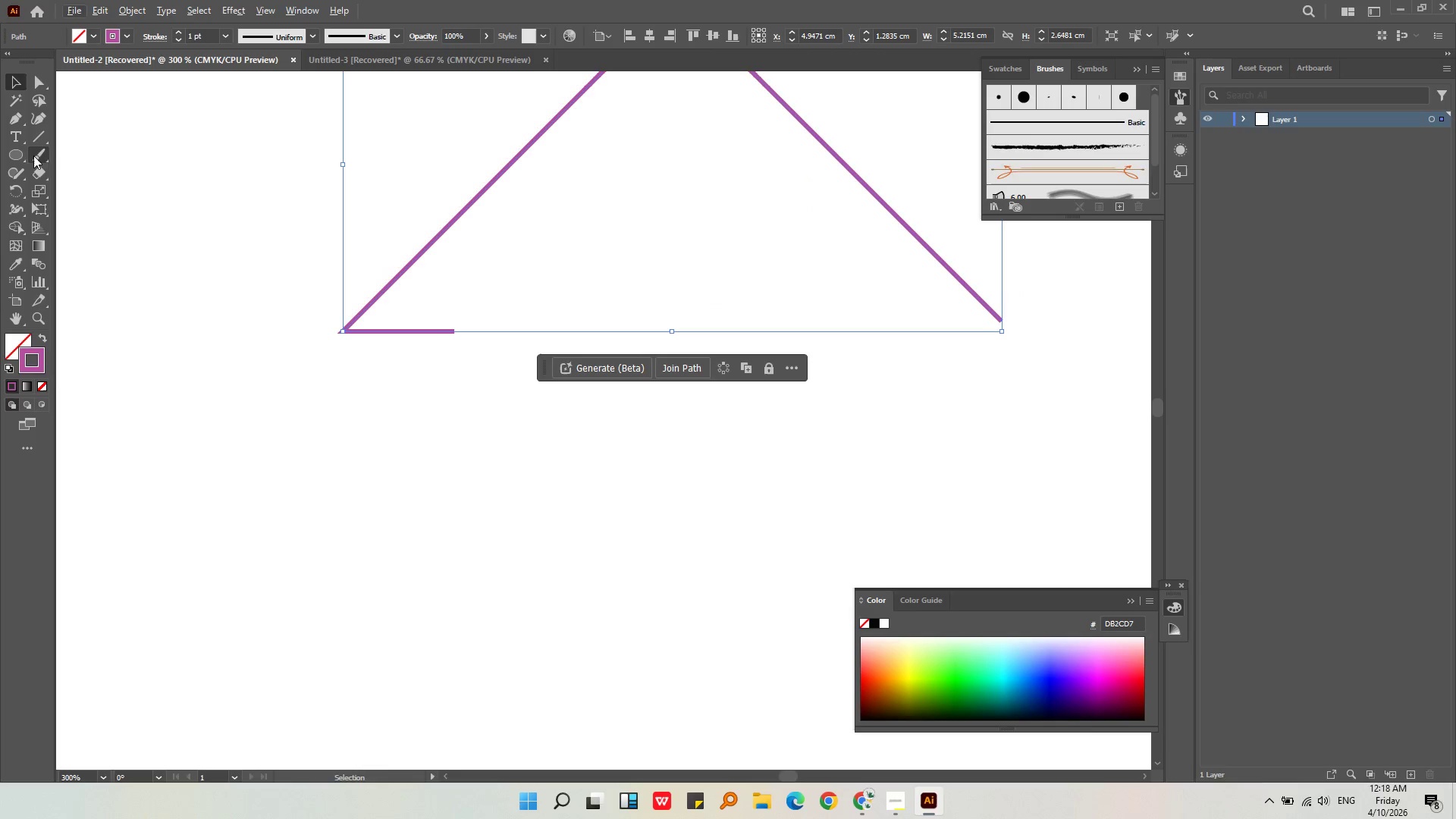 
left_click([30, 118])
 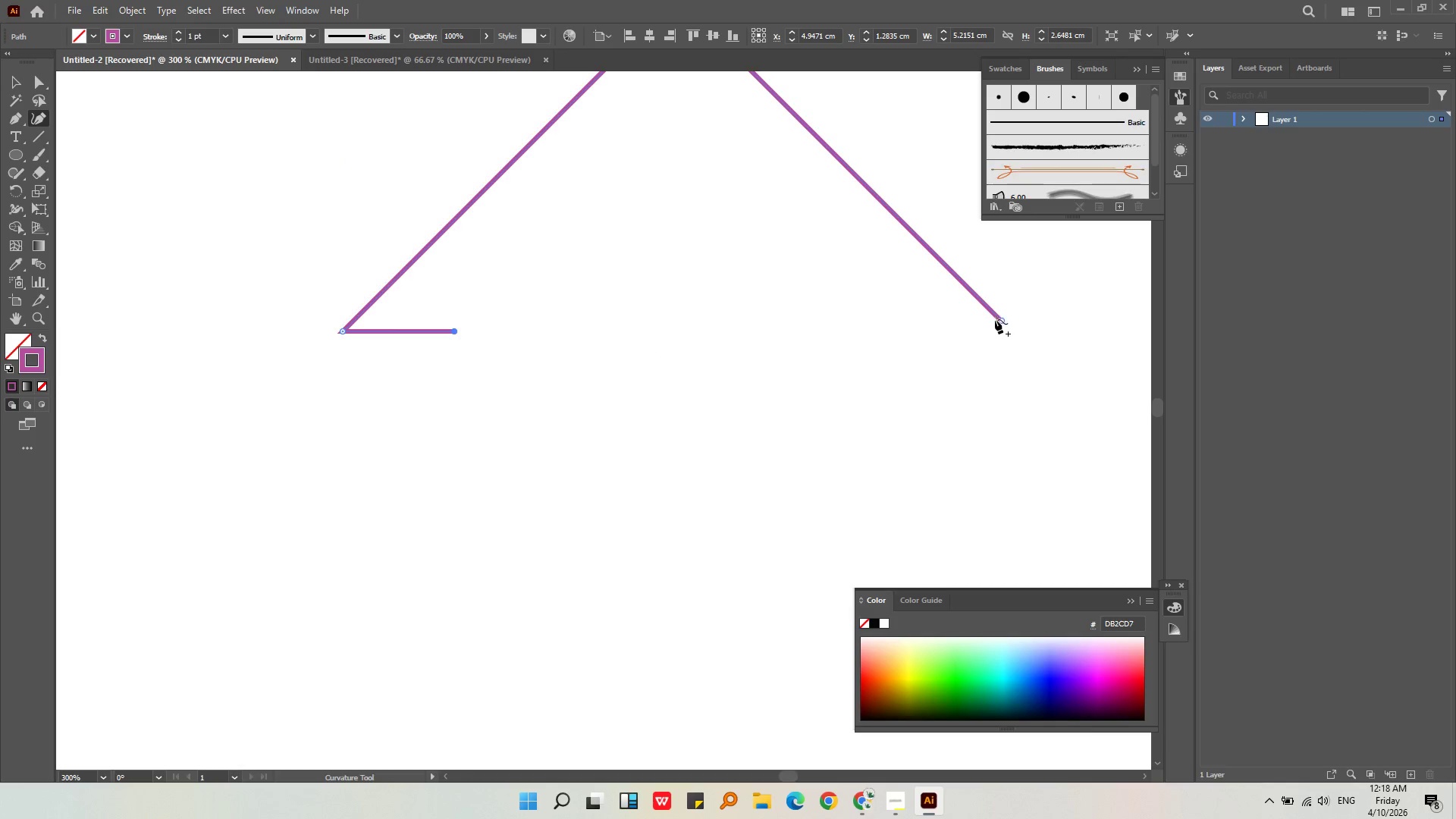 
left_click([1002, 321])
 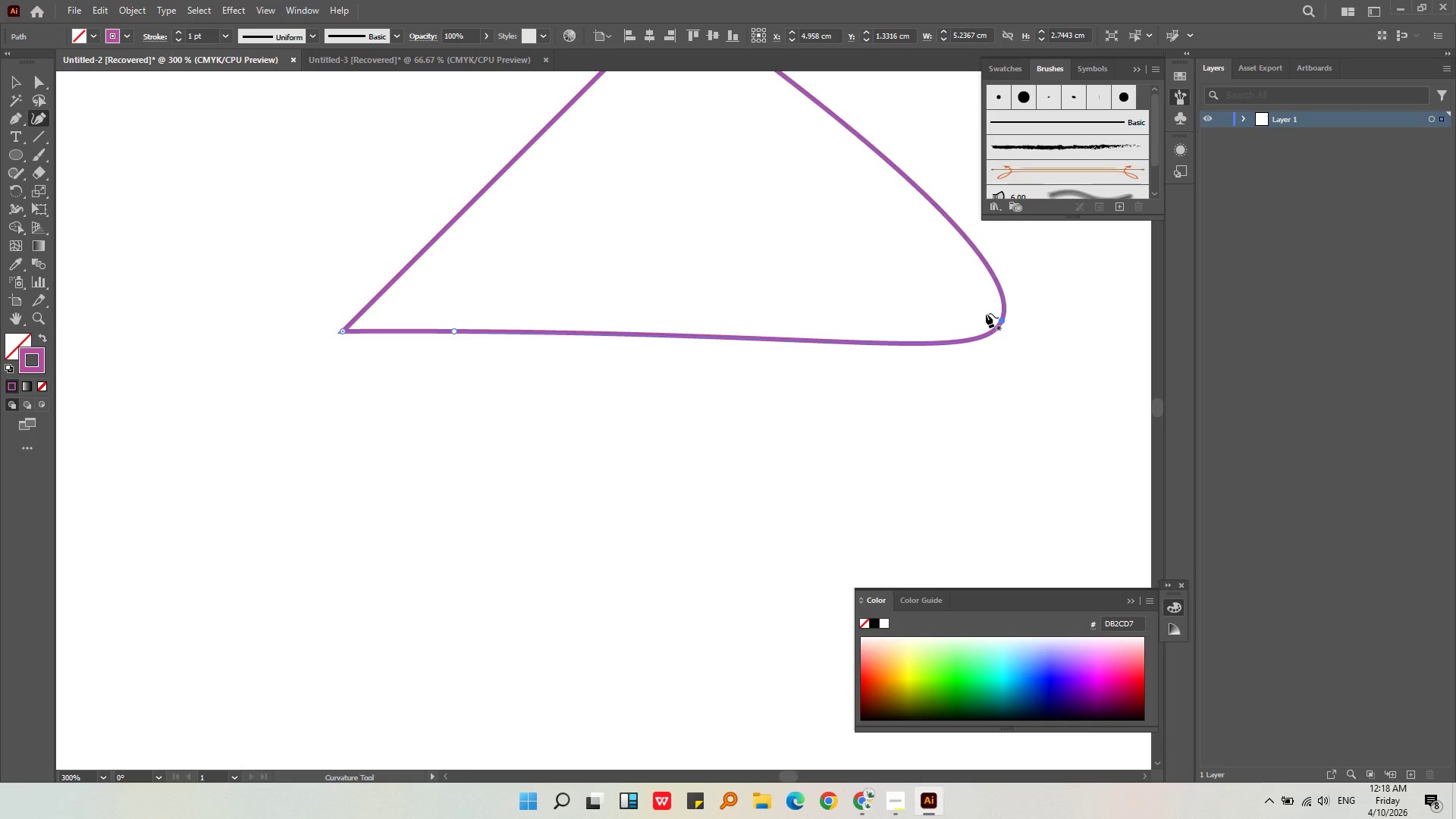 
key(Control+Z)
 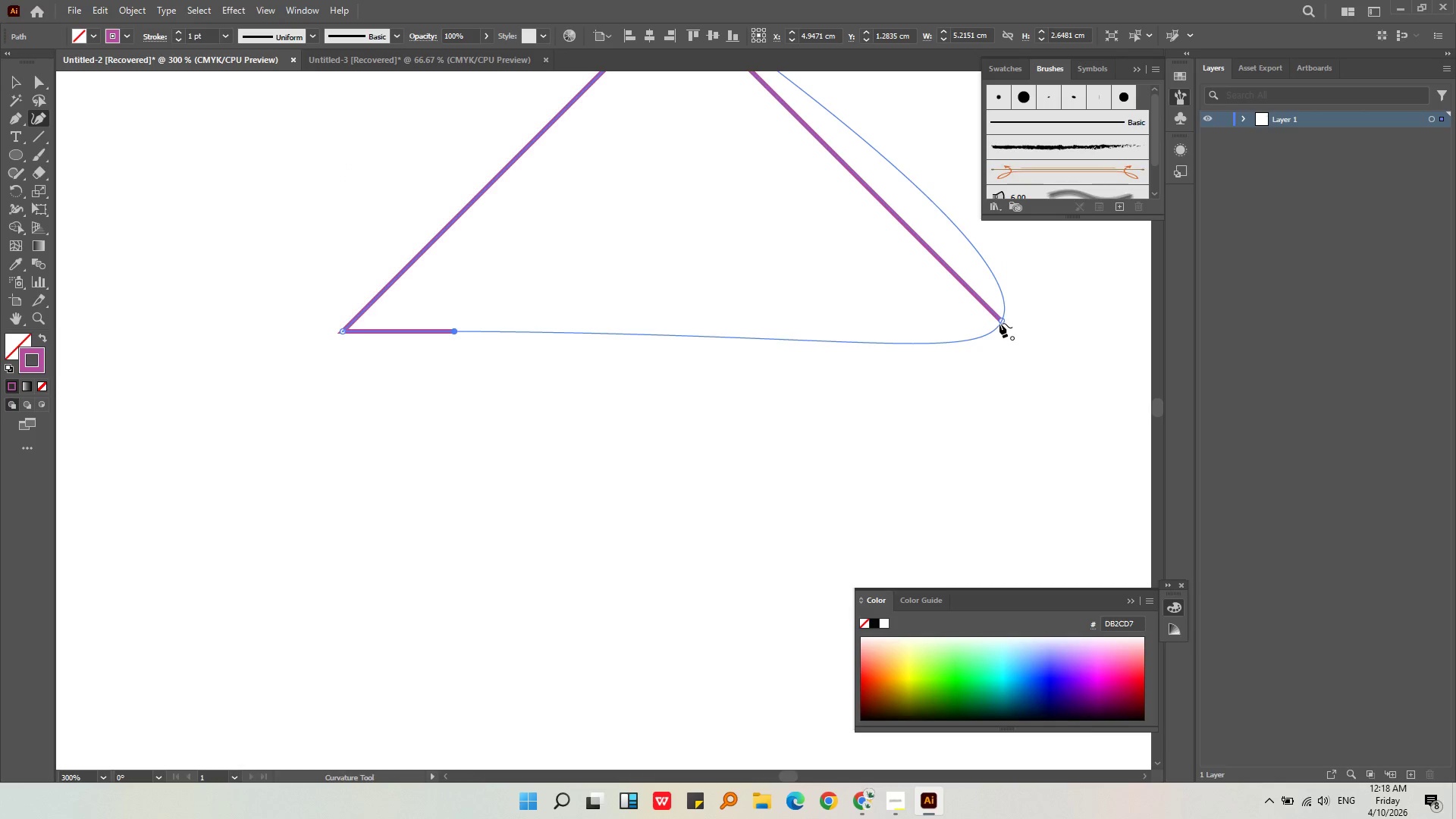 
wait(5.58)
 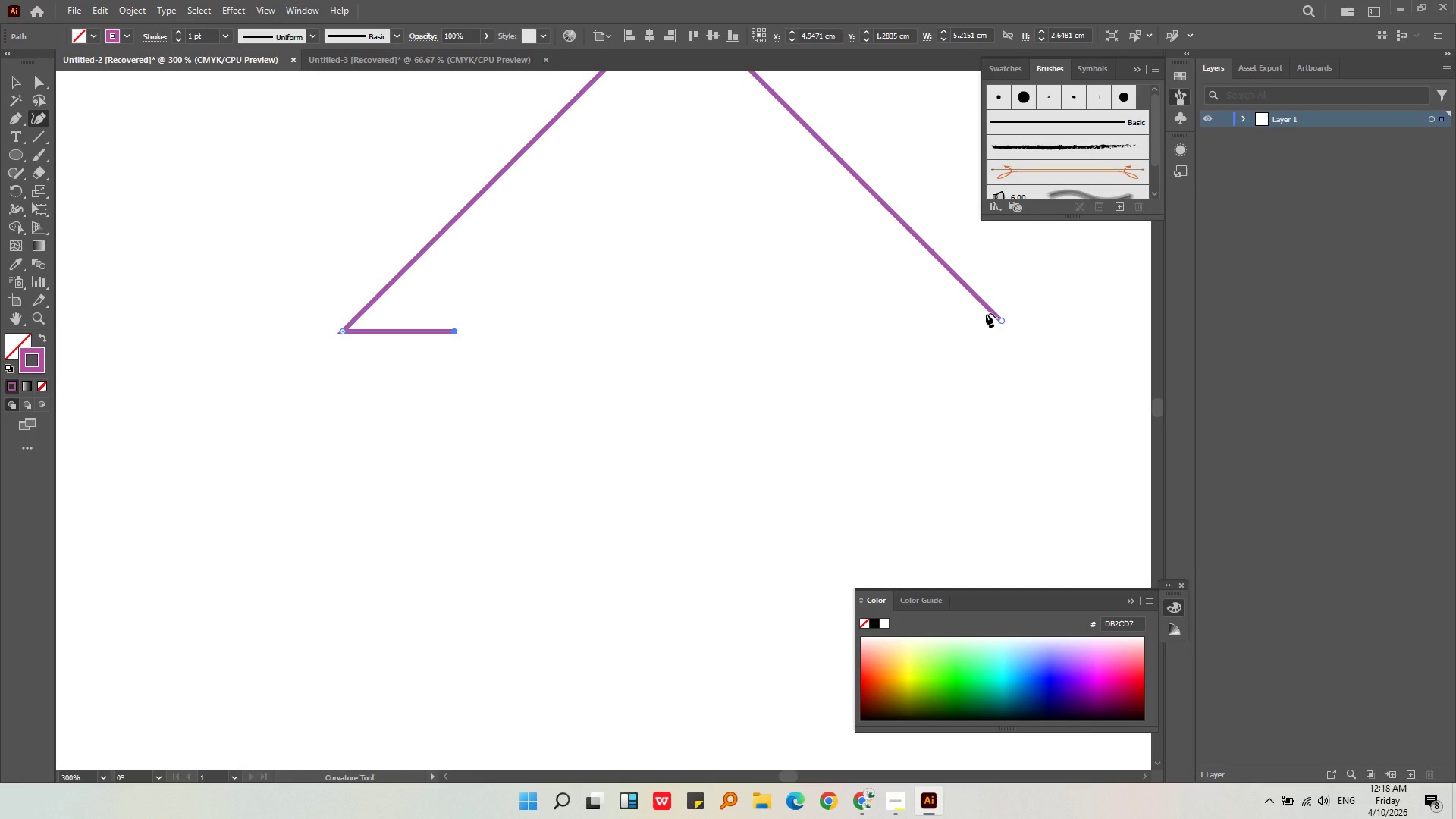 
key(Control+Z)
 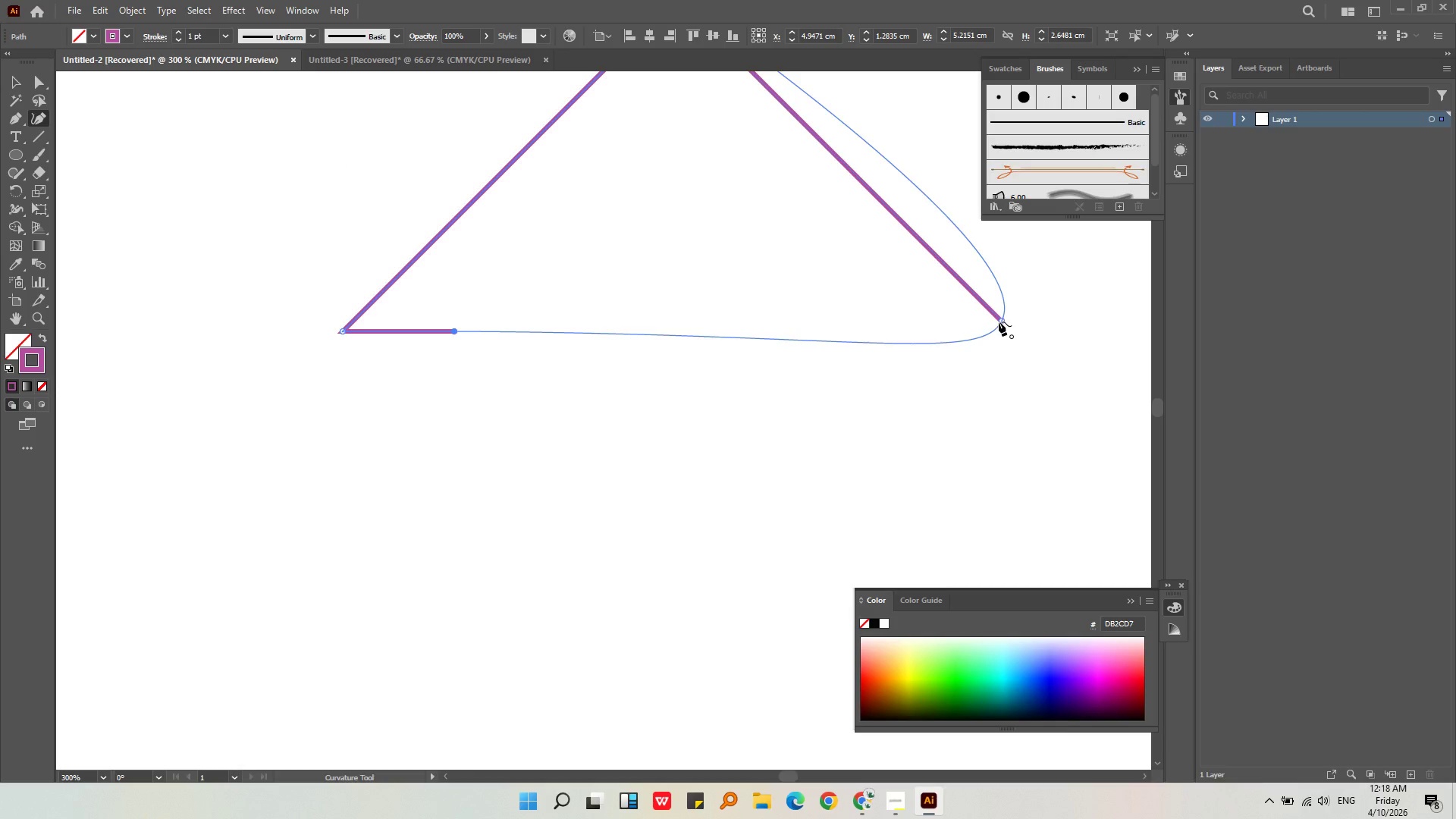 
key(Control+Z)
 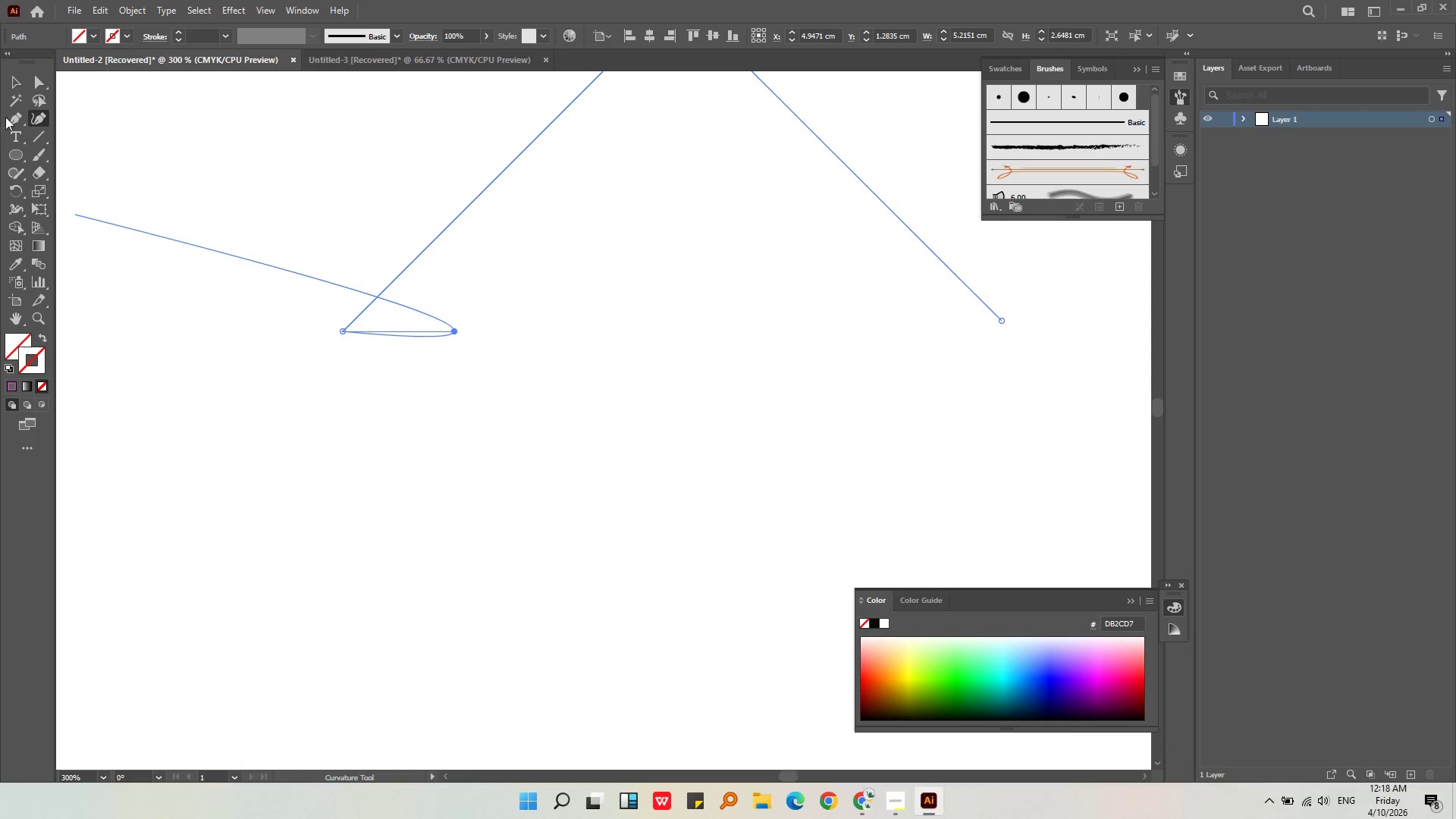 
left_click([9, 89])
 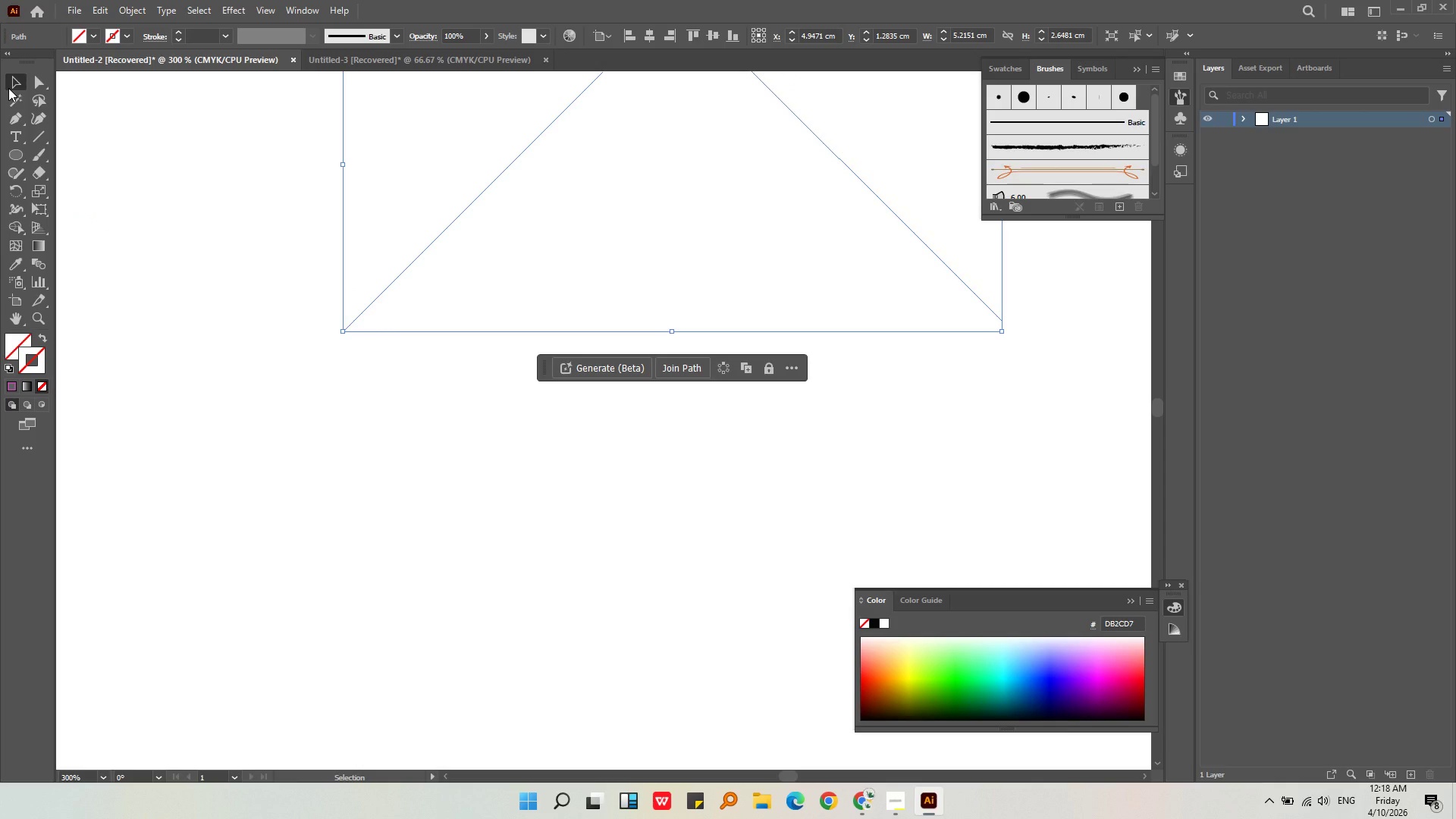 
key(Backspace)
 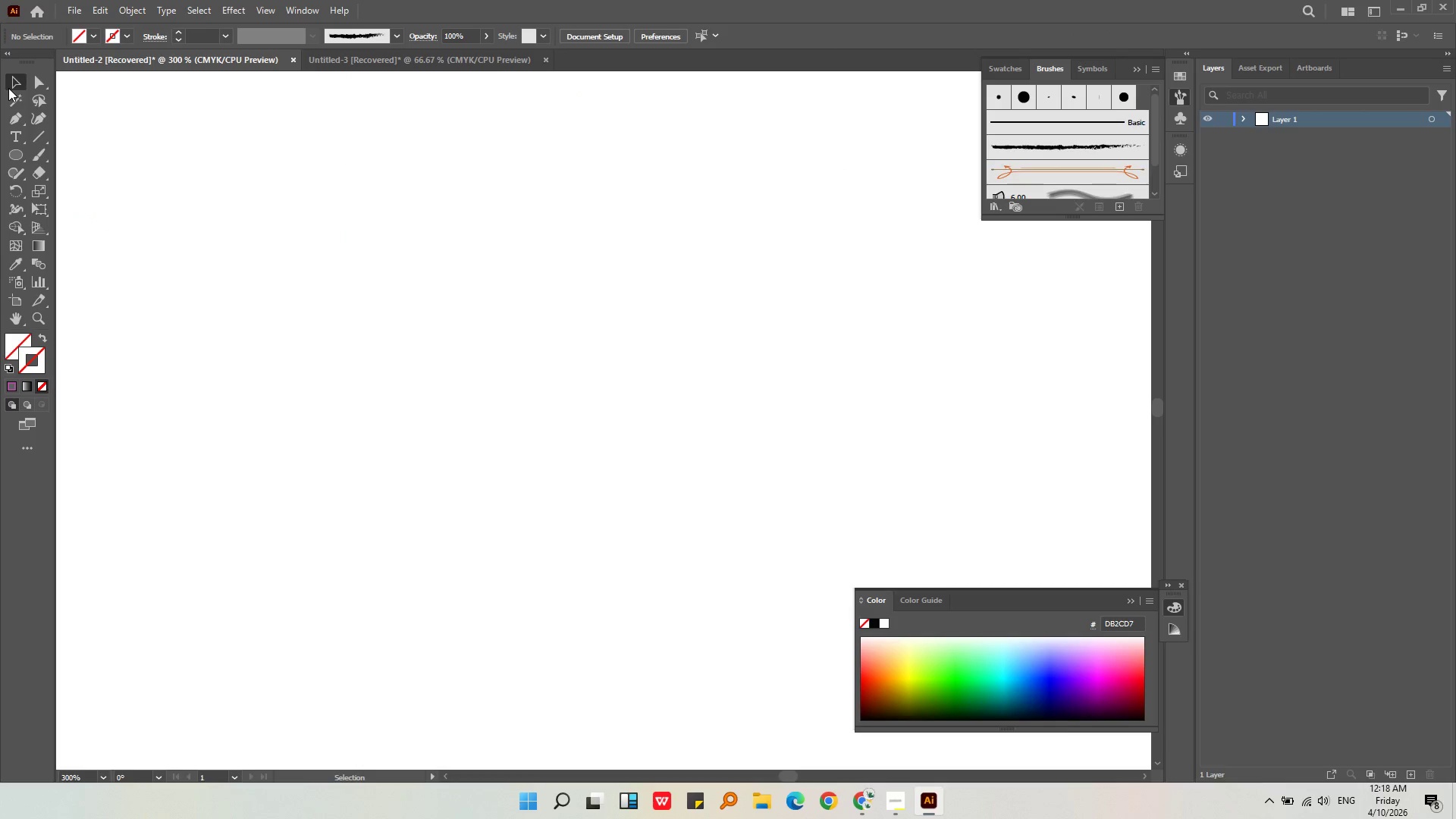 
key(Delete)
 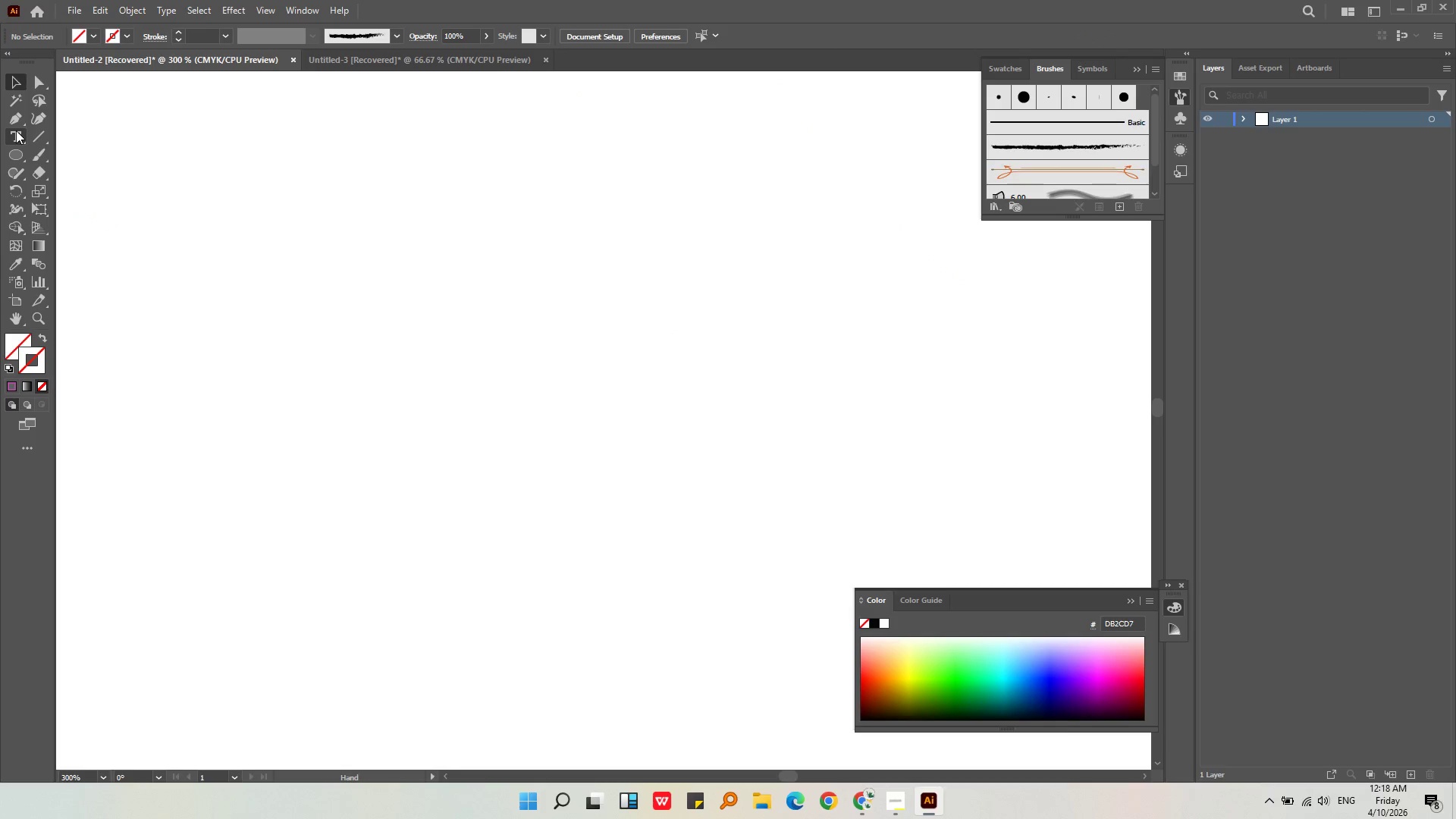 
left_click([17, 121])
 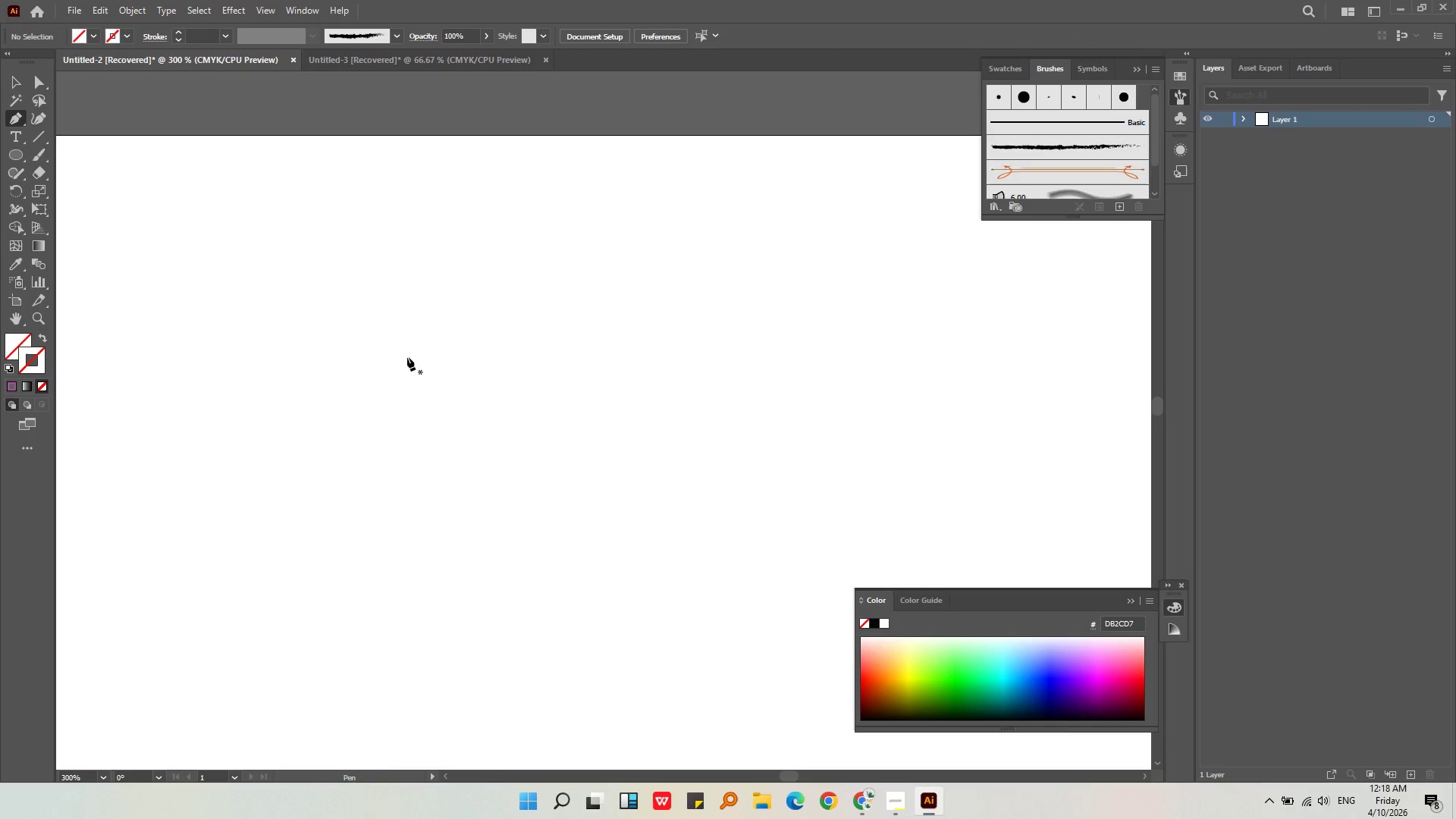 
left_click([527, 136])
 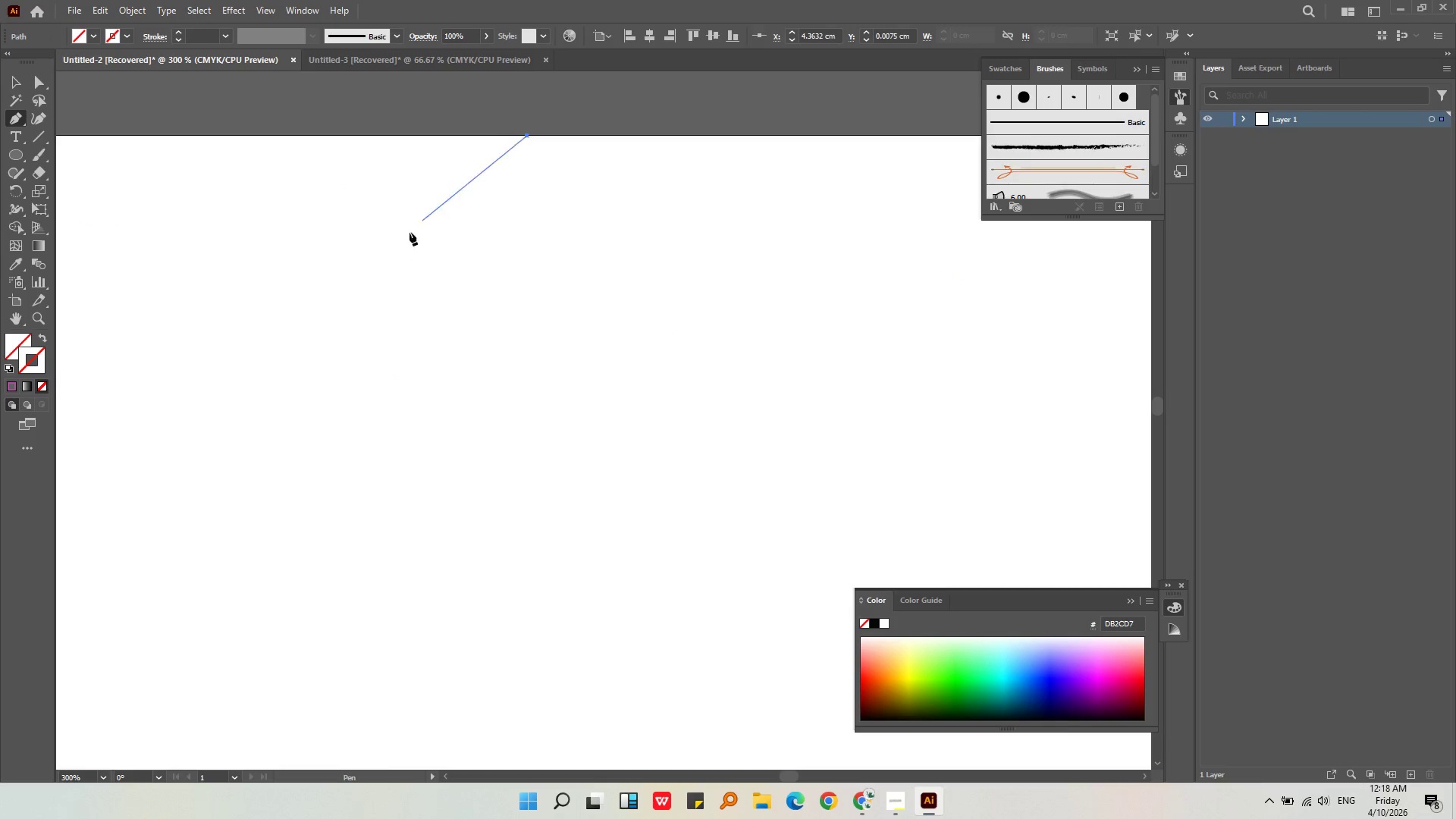 
hold_key(key=ShiftLeft, duration=1.25)
left_click([335, 321])
 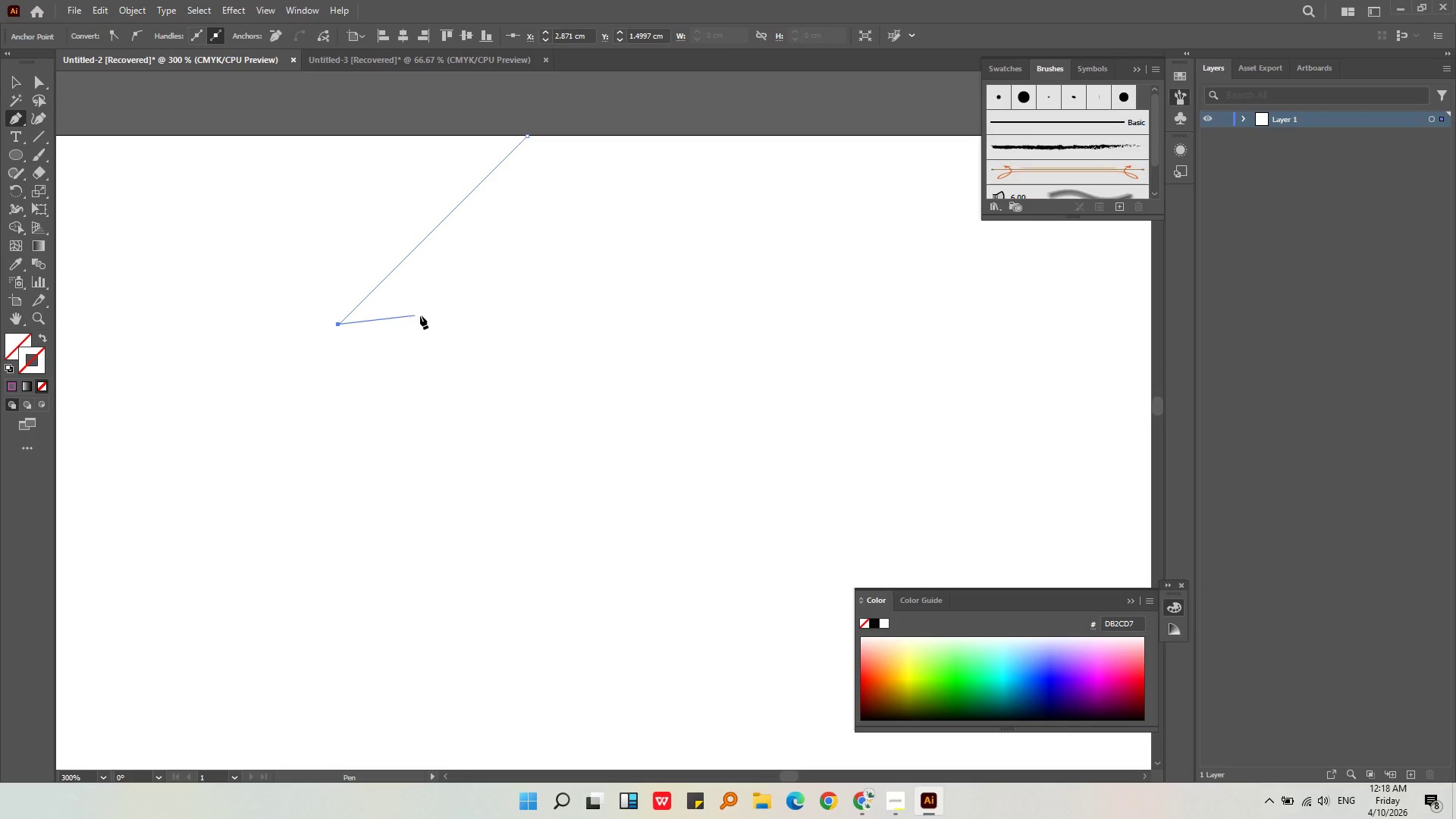 
hold_key(key=ShiftLeft, duration=1.06)
left_click([426, 318])
 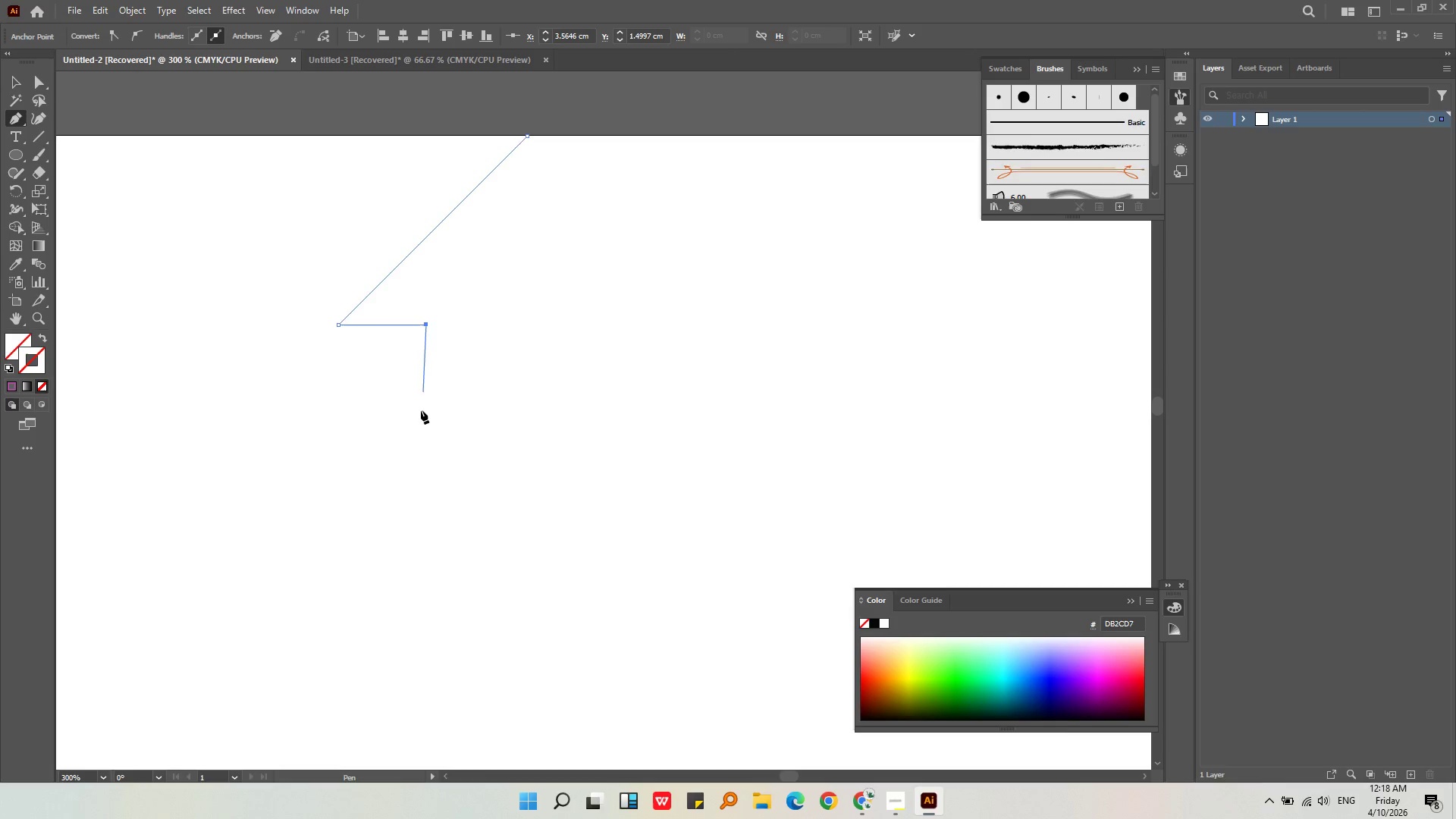 
hold_key(key=ShiftLeft, duration=3.33)
left_click([399, 556])
 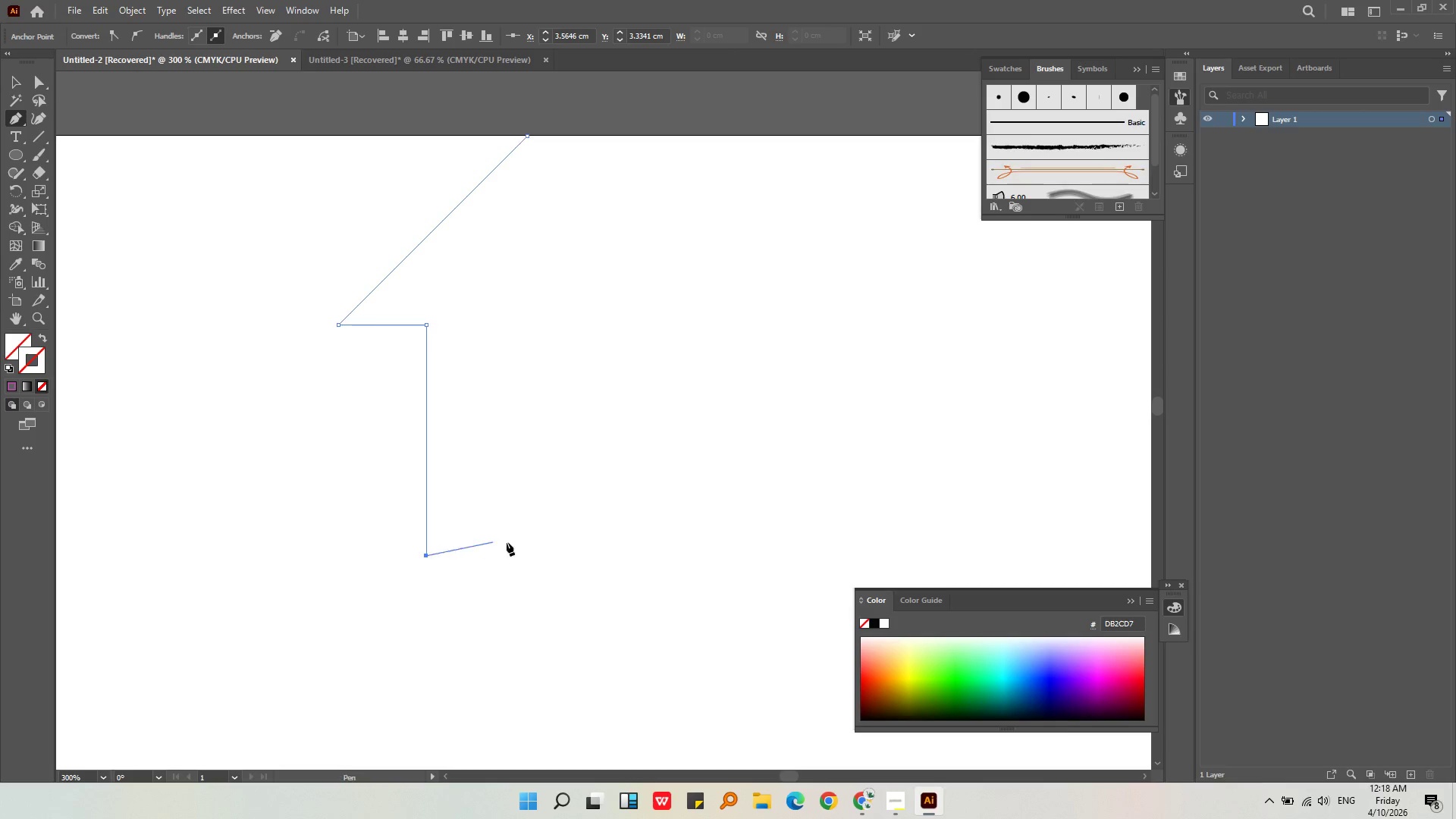 
hold_key(key=ShiftLeft, duration=3.34)
left_click([532, 551])
 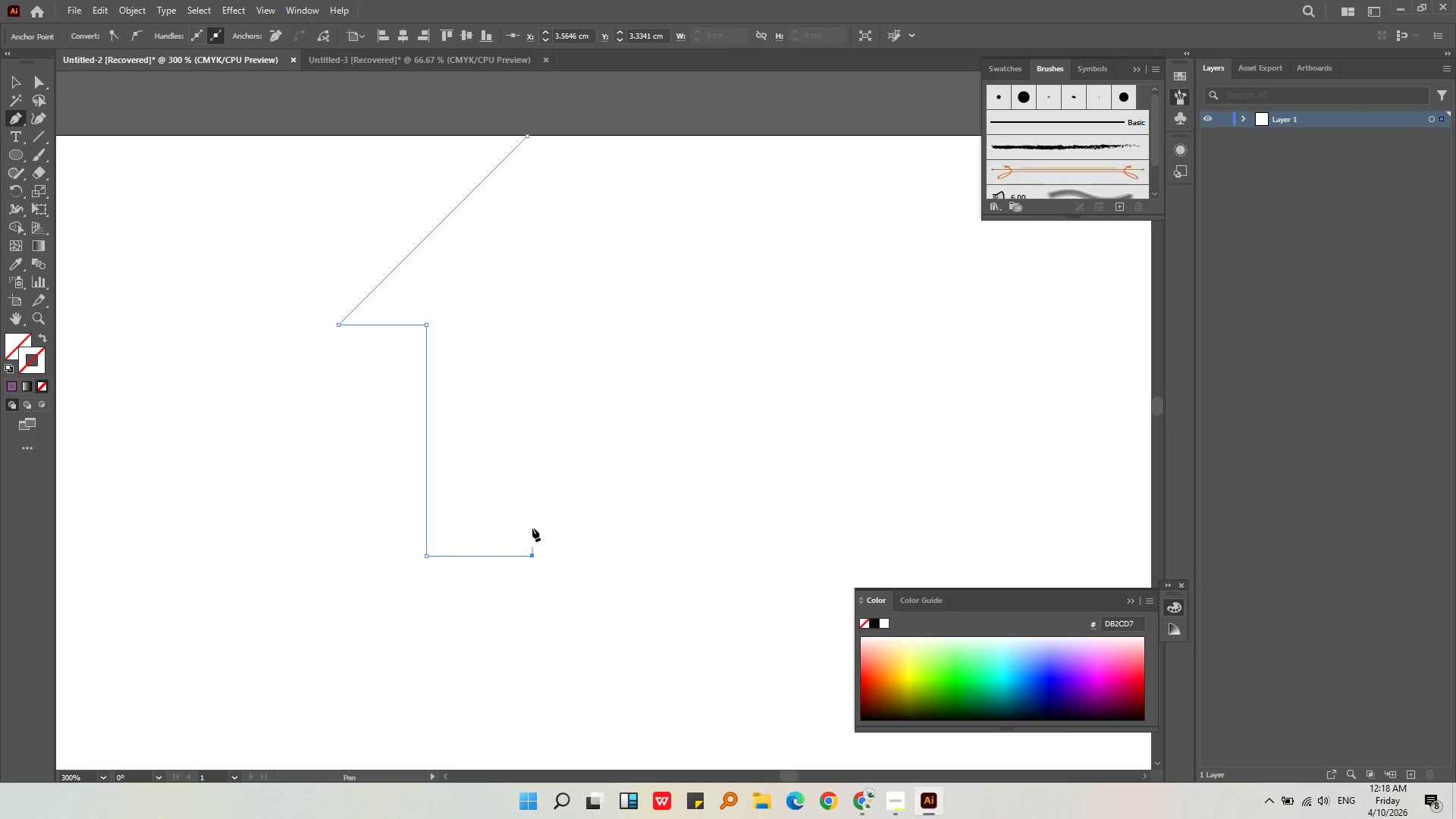 
hold_key(key=ShiftLeft, duration=2.17)
left_click([537, 403])
 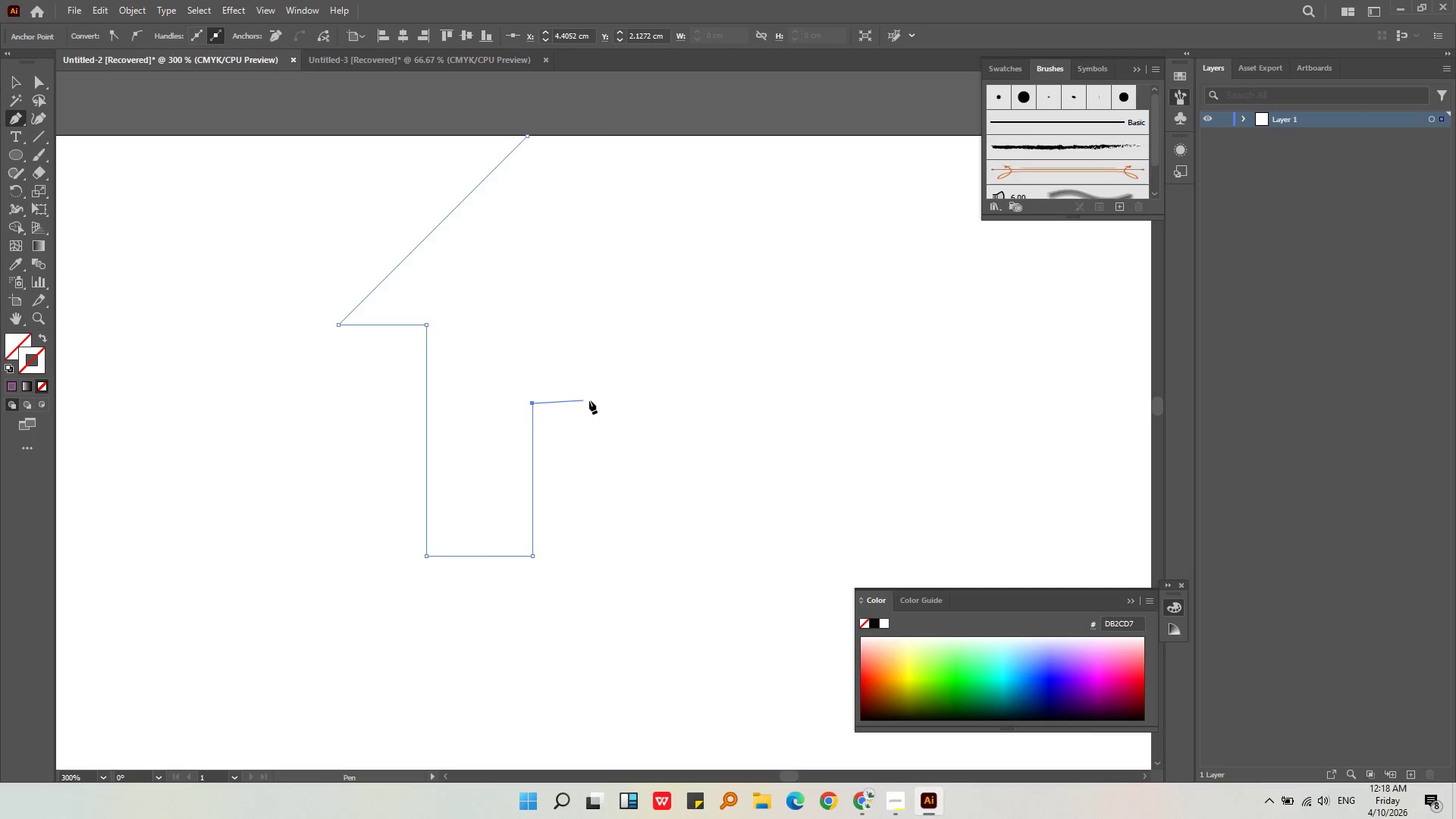 
hold_key(key=ShiftLeft, duration=2.03)
left_click([645, 398])
 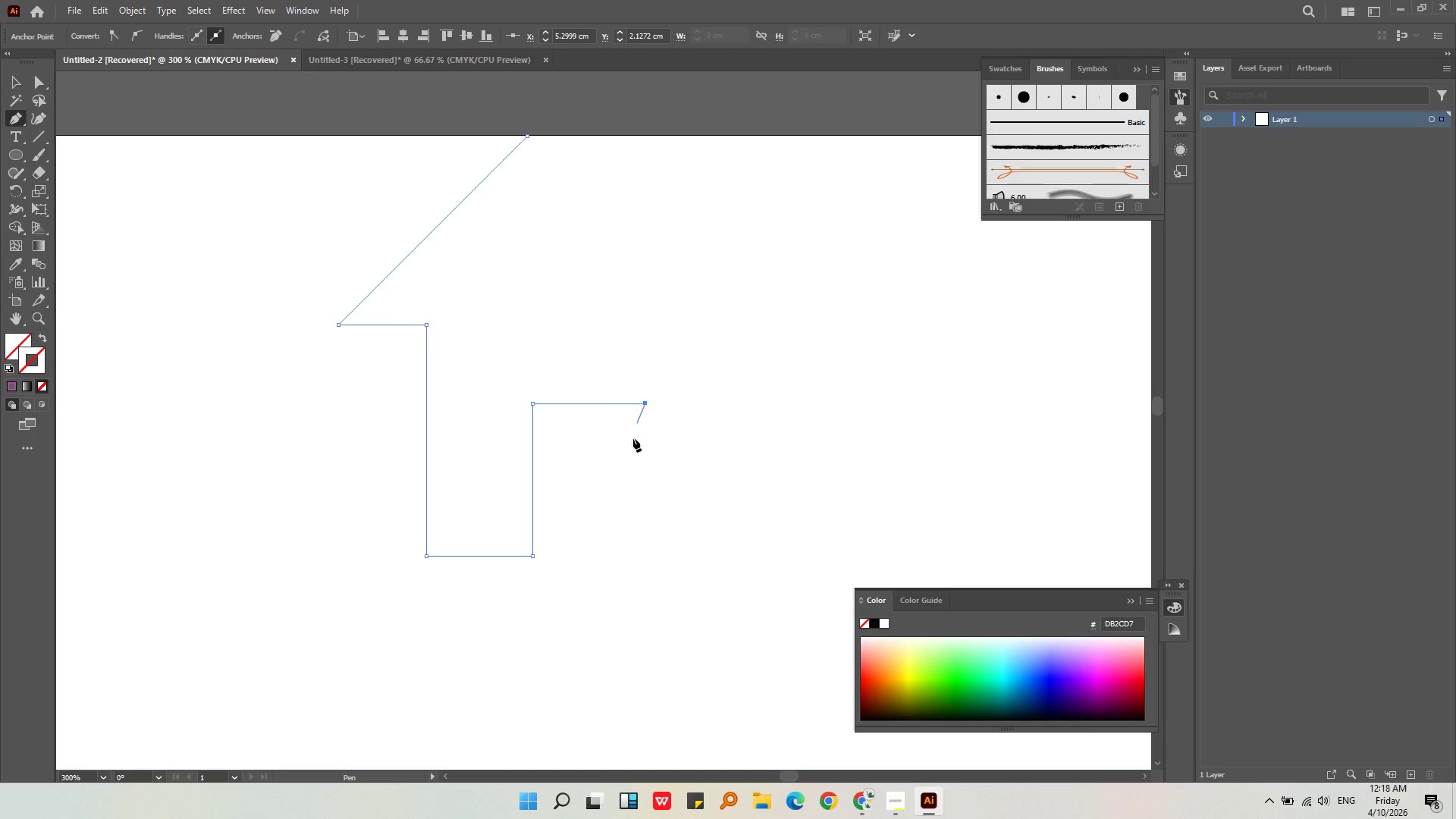 
hold_key(key=ShiftLeft, duration=1.92)
left_click([642, 555])
 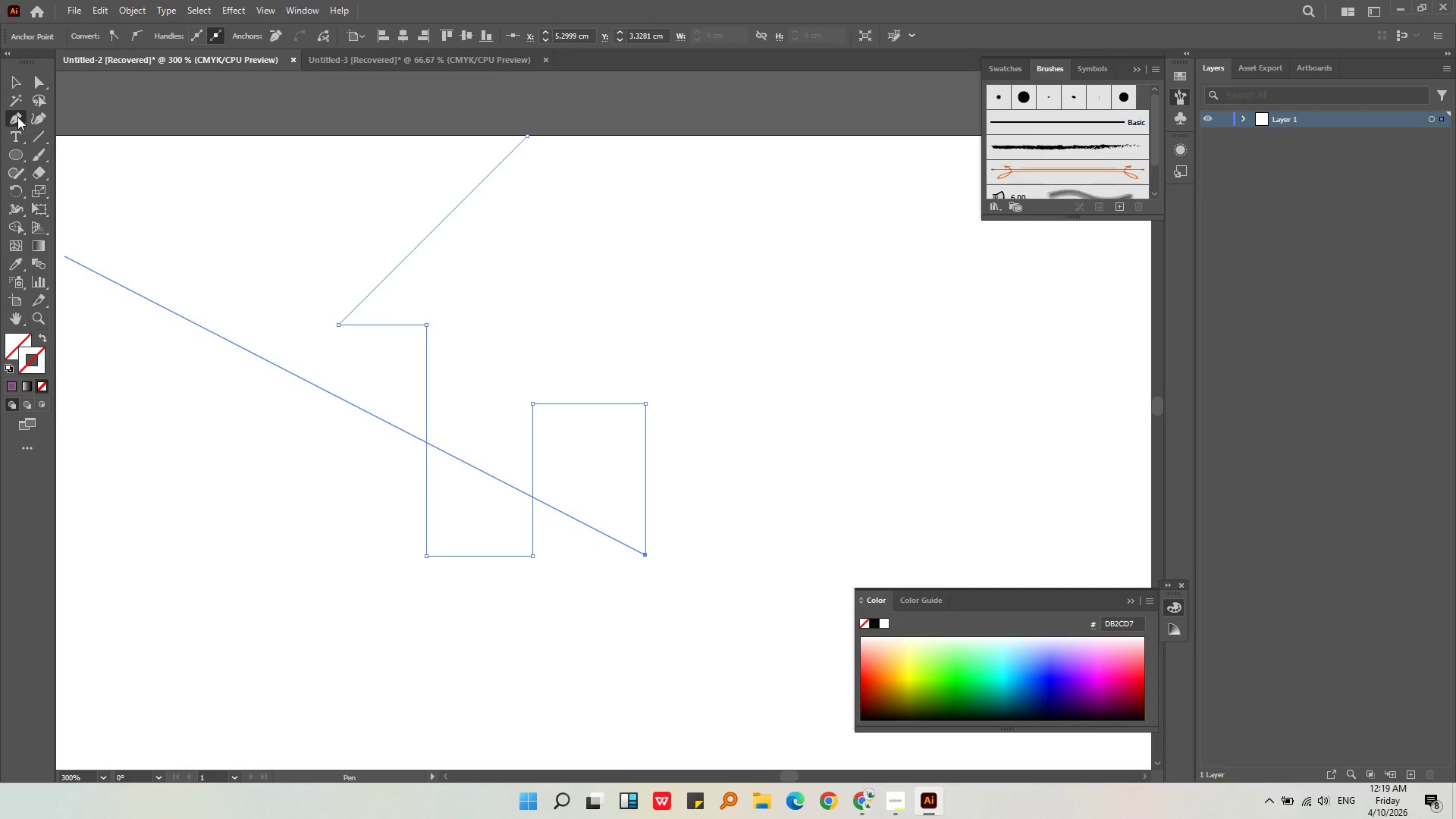 
left_click([14, 75])
 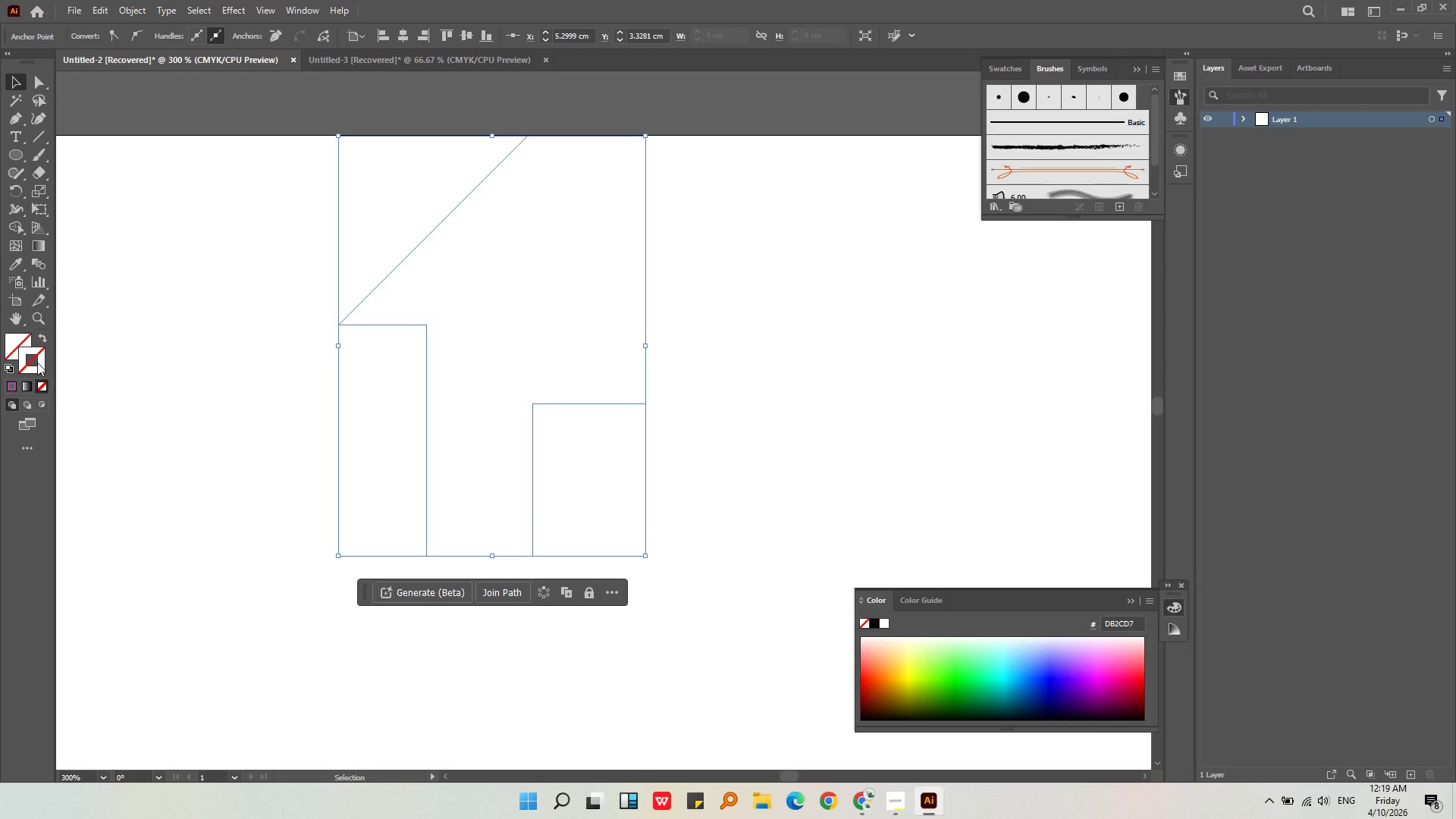 
double_click([36, 362])
 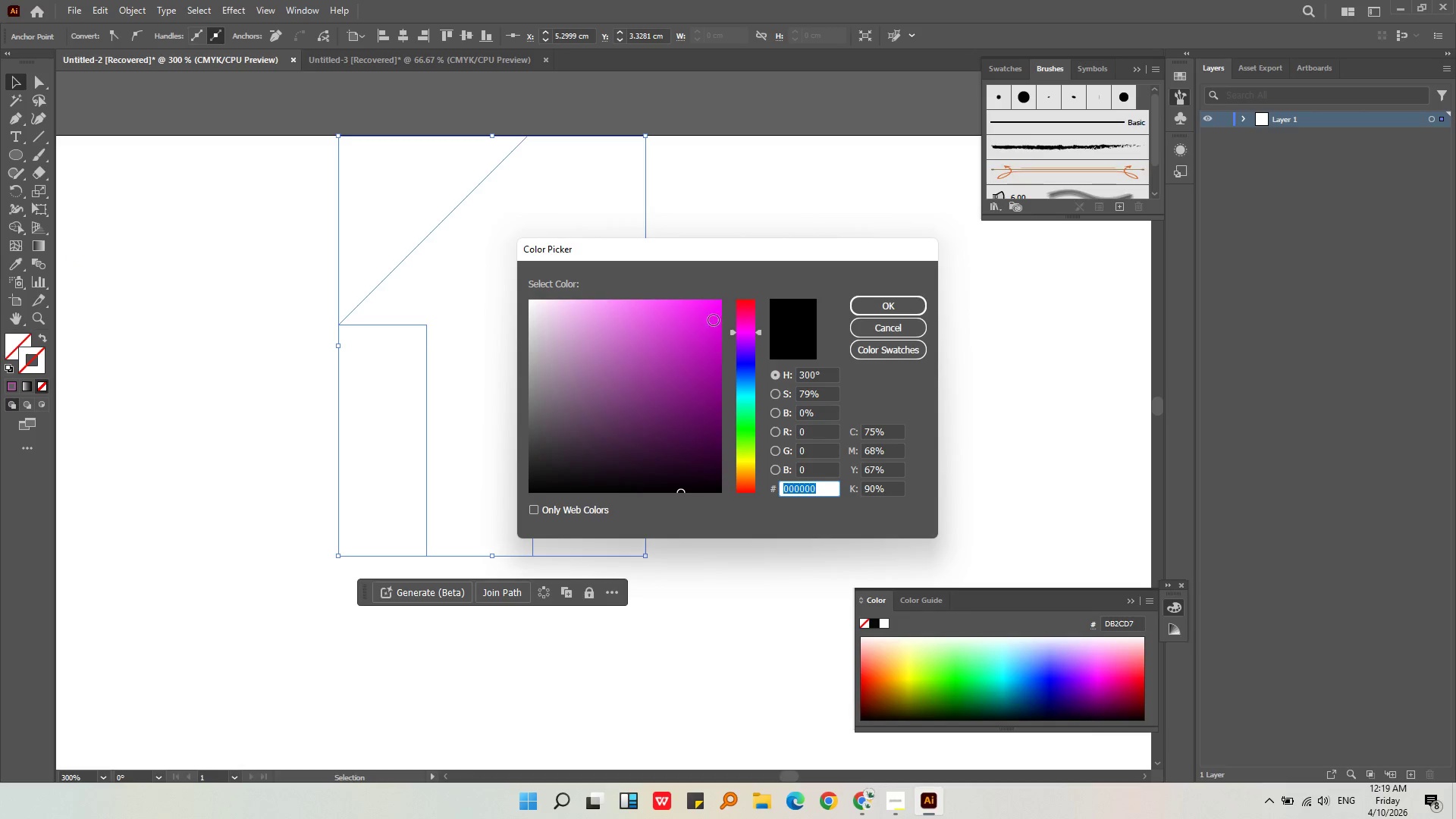 
left_click_drag(start_coordinate=[736, 329], to_coordinate=[728, 345])
 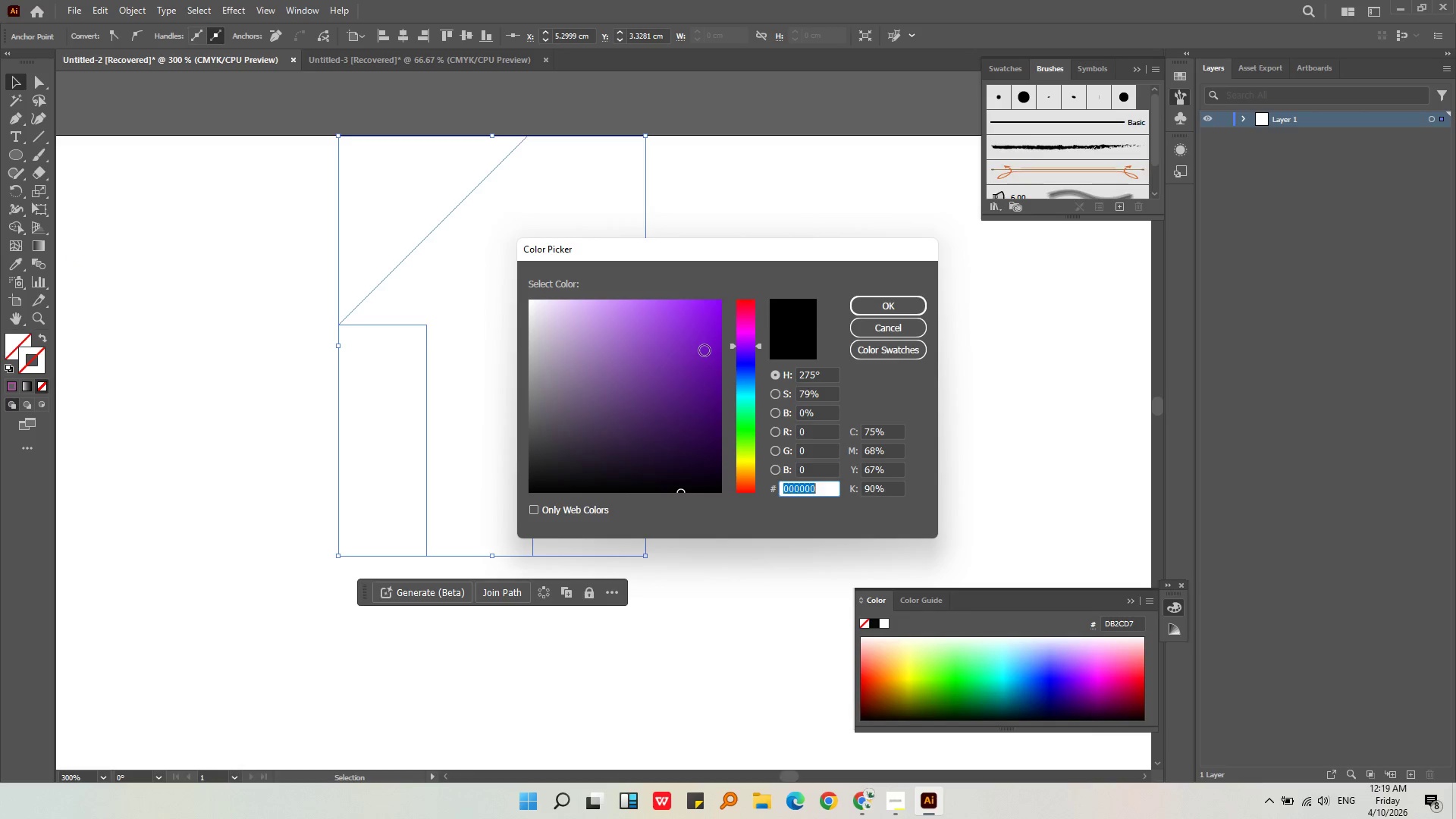 
left_click_drag(start_coordinate=[704, 350], to_coordinate=[711, 453])
 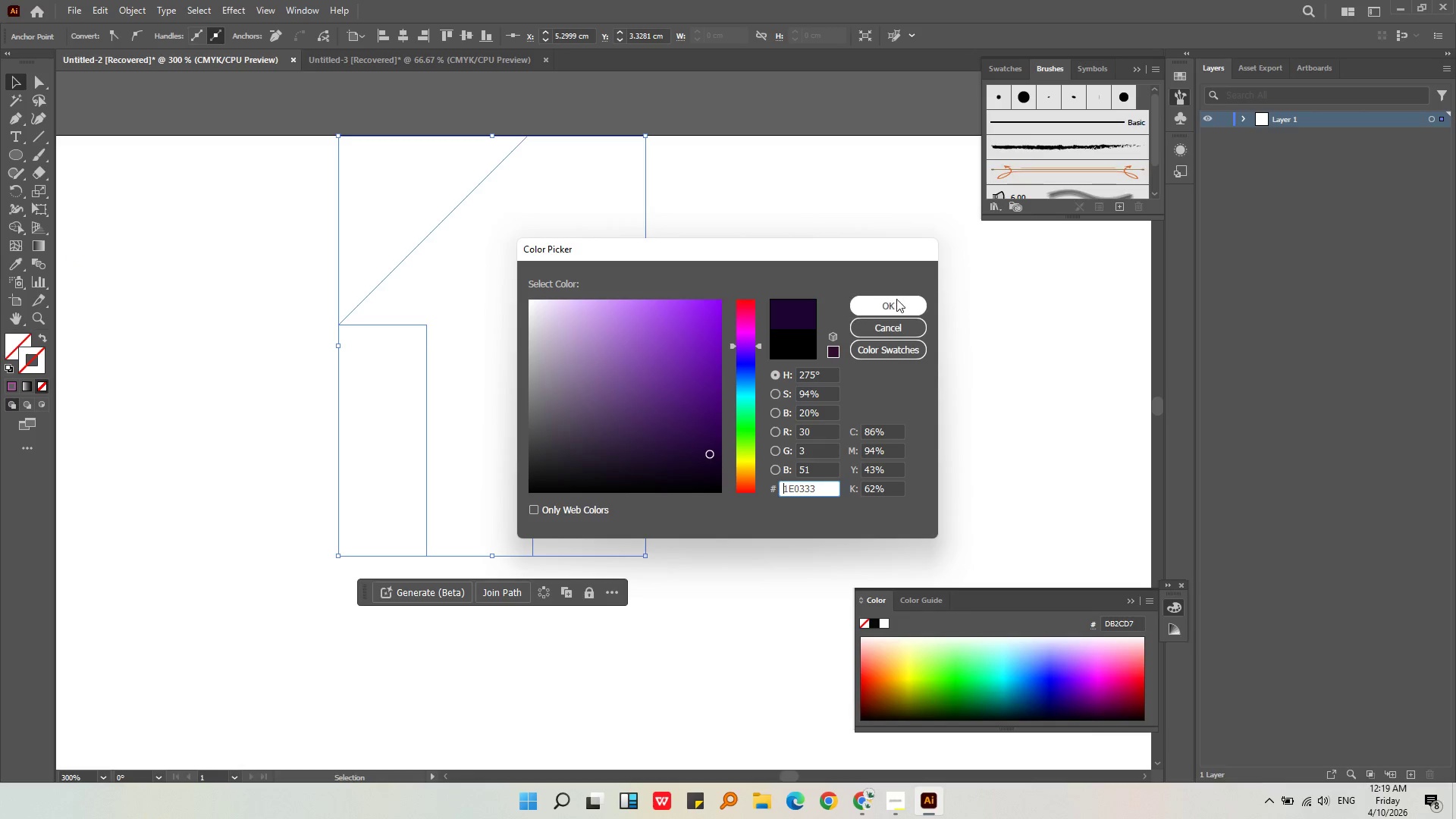 
left_click([896, 299])
 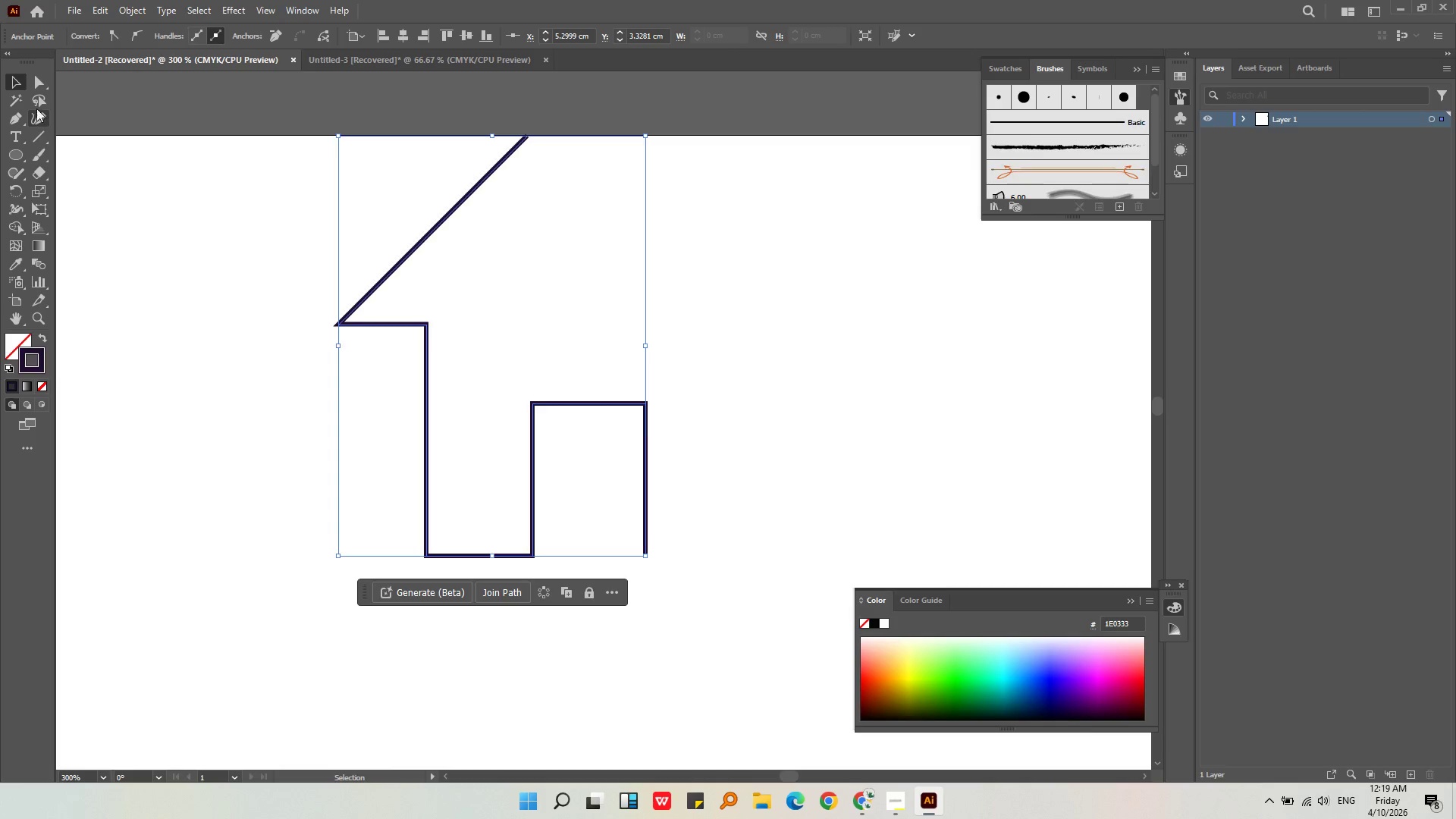 
left_click([24, 83])
 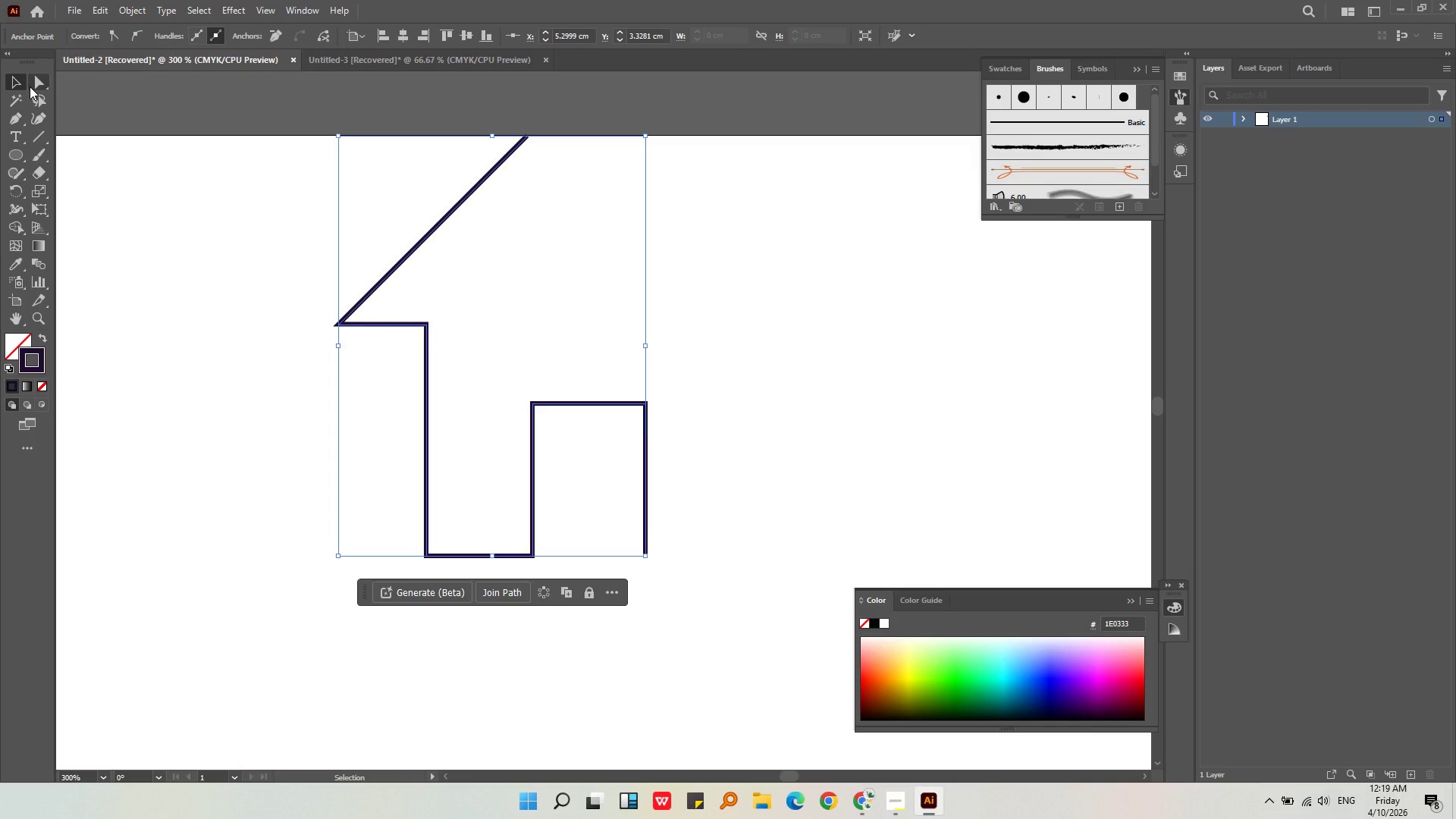 
hold_key(key=ControlLeft, duration=0.36)
 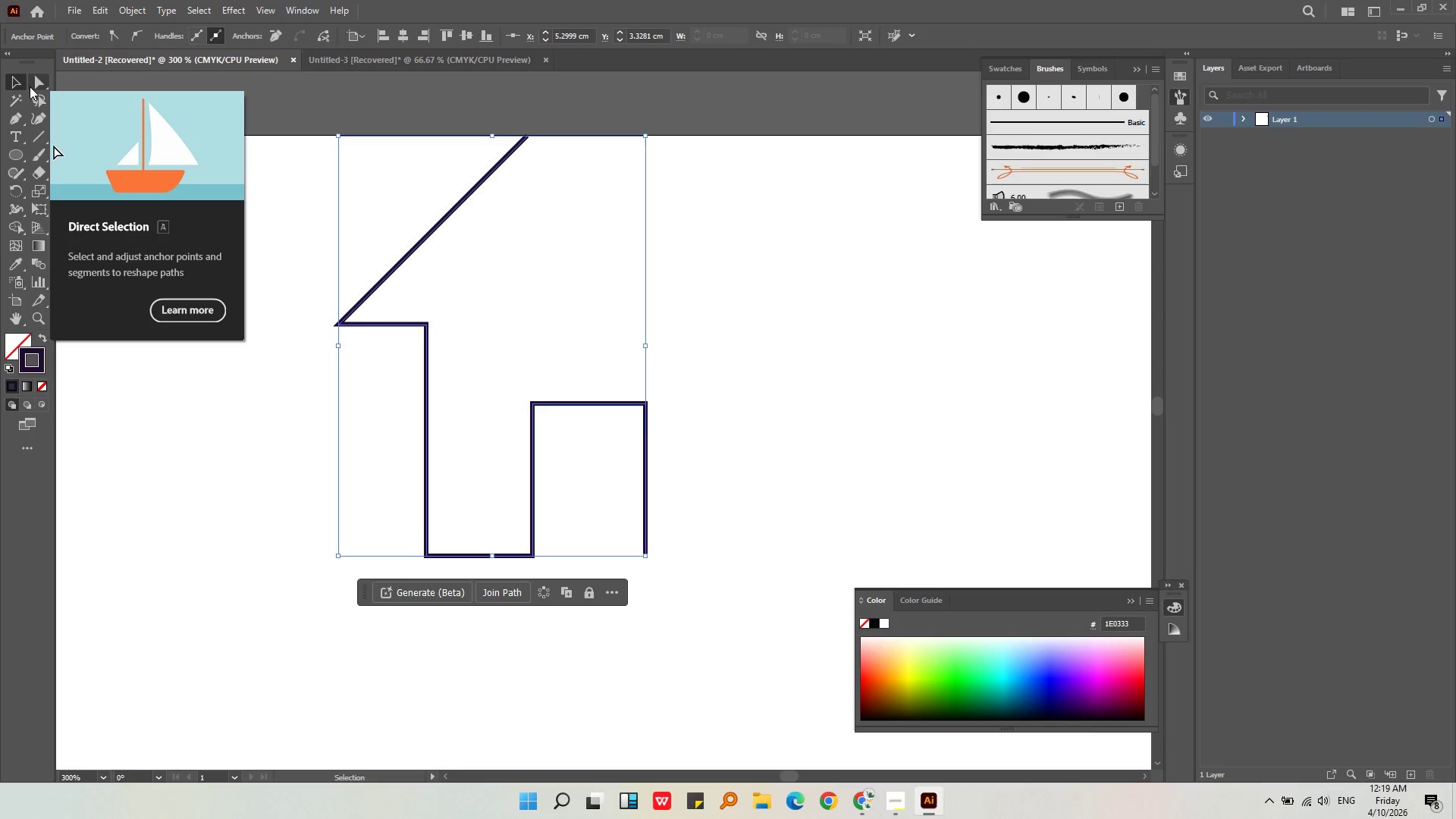 
key(Control+C)
 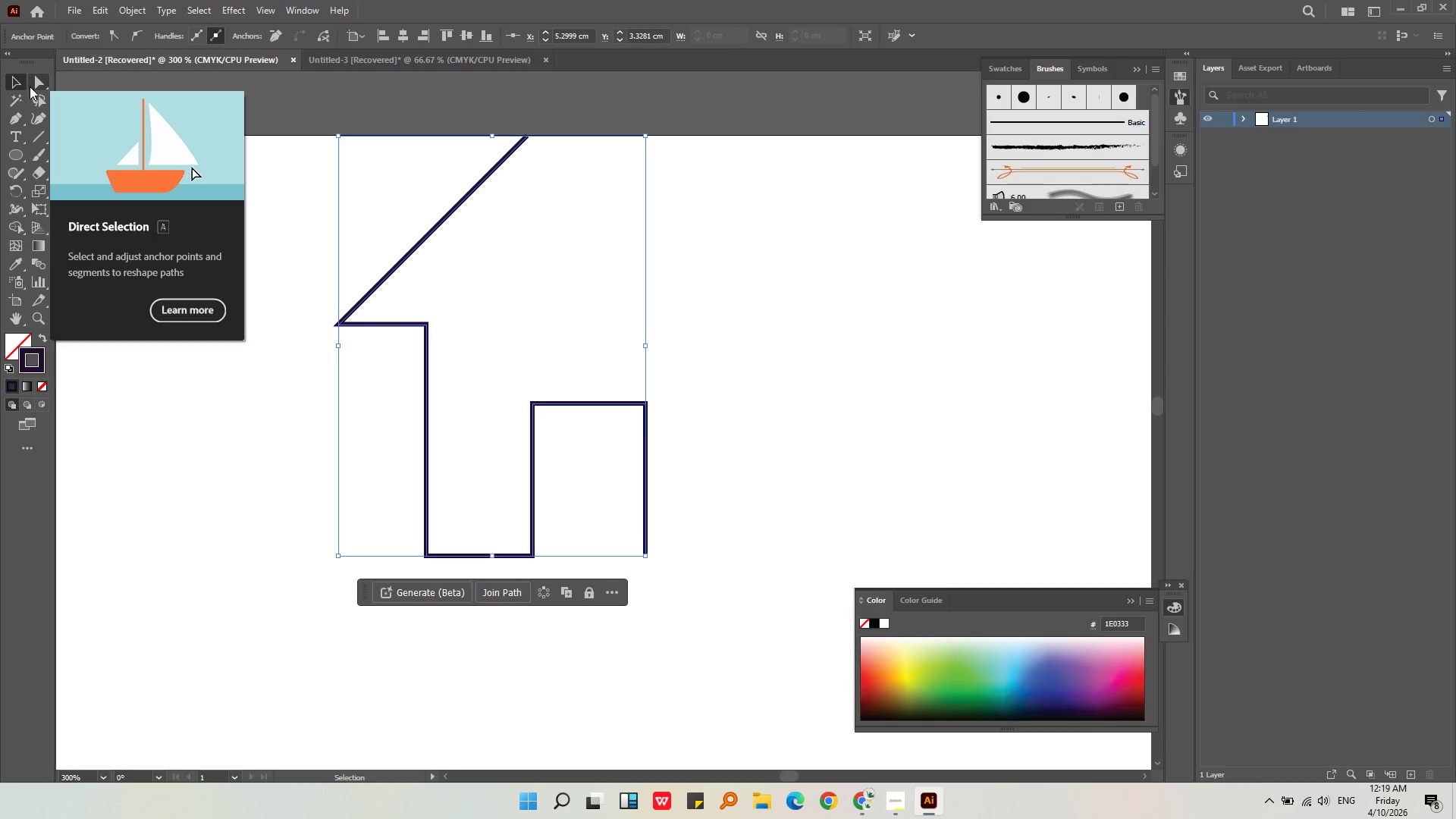 
key(Control+V)
 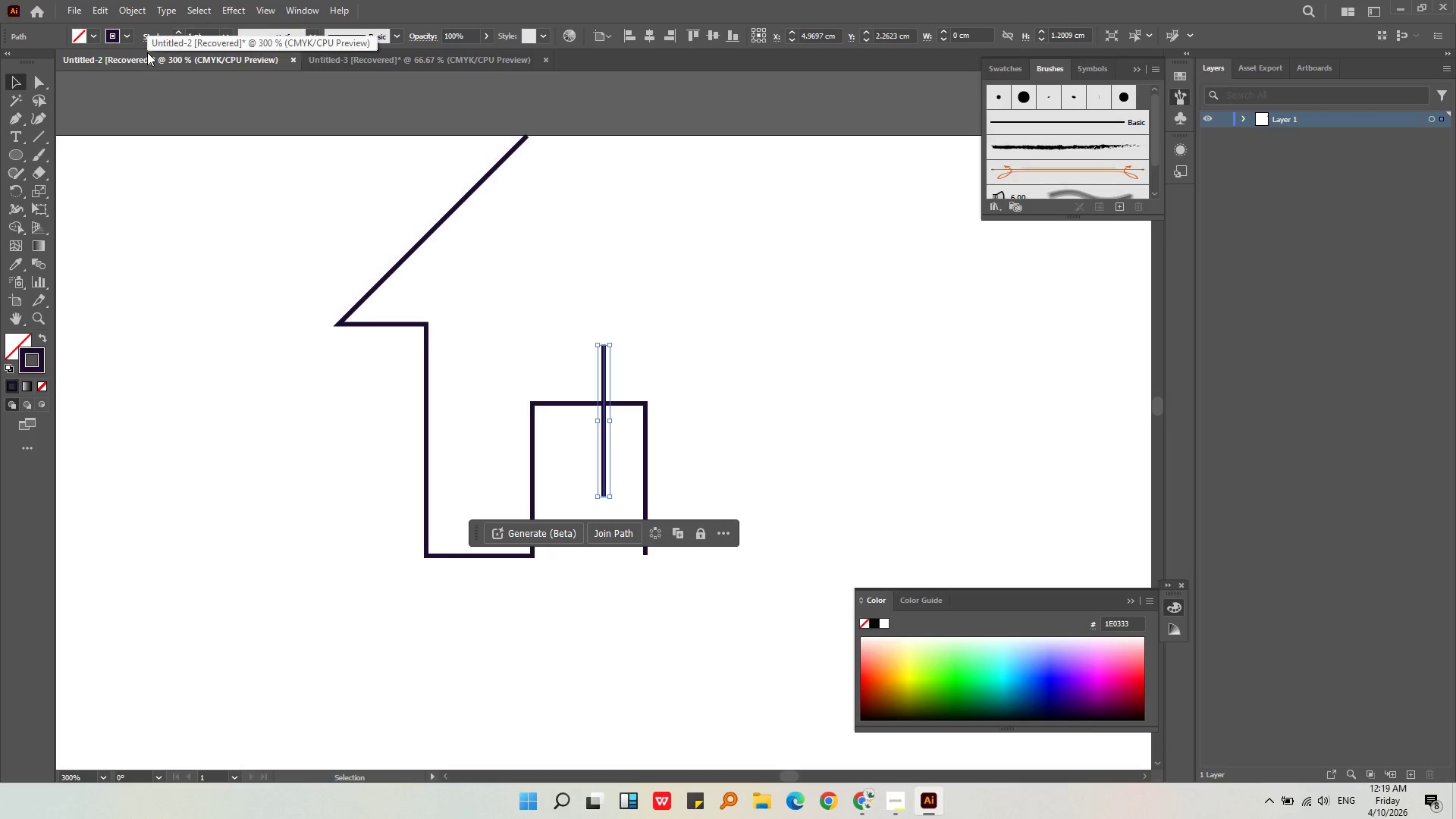 
key(Delete)
 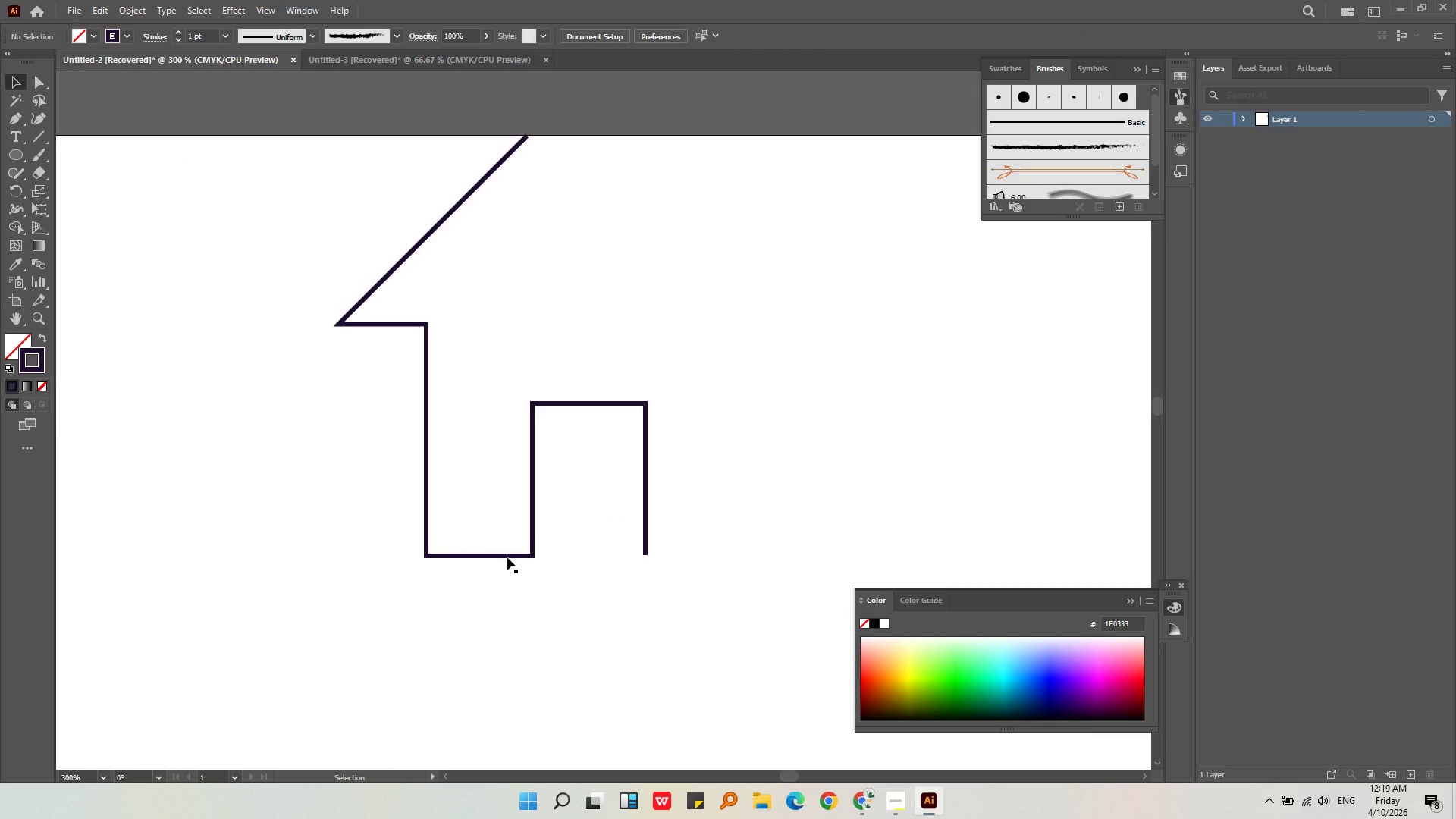 
left_click([507, 557])
 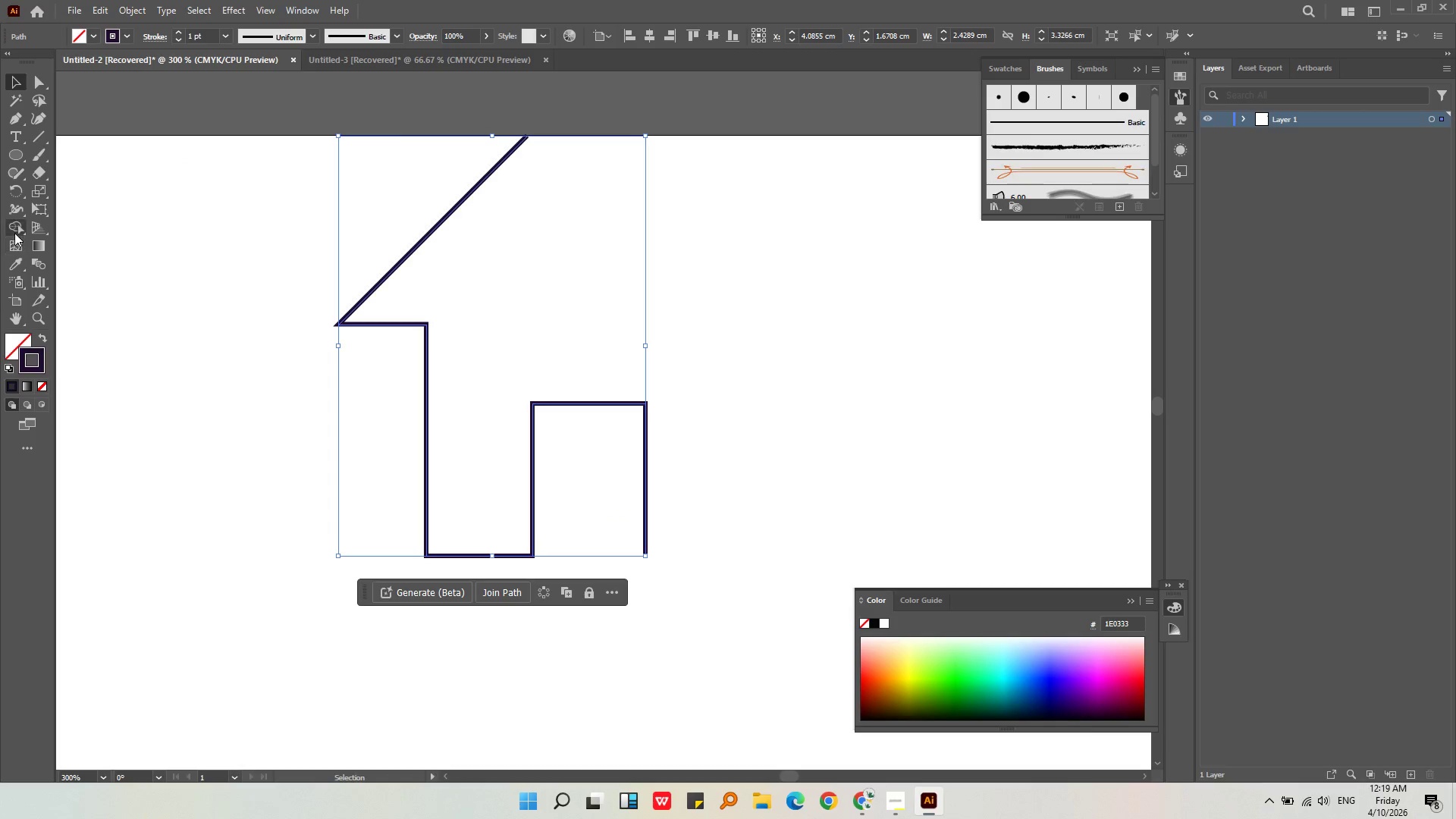 
key(Control+C)
 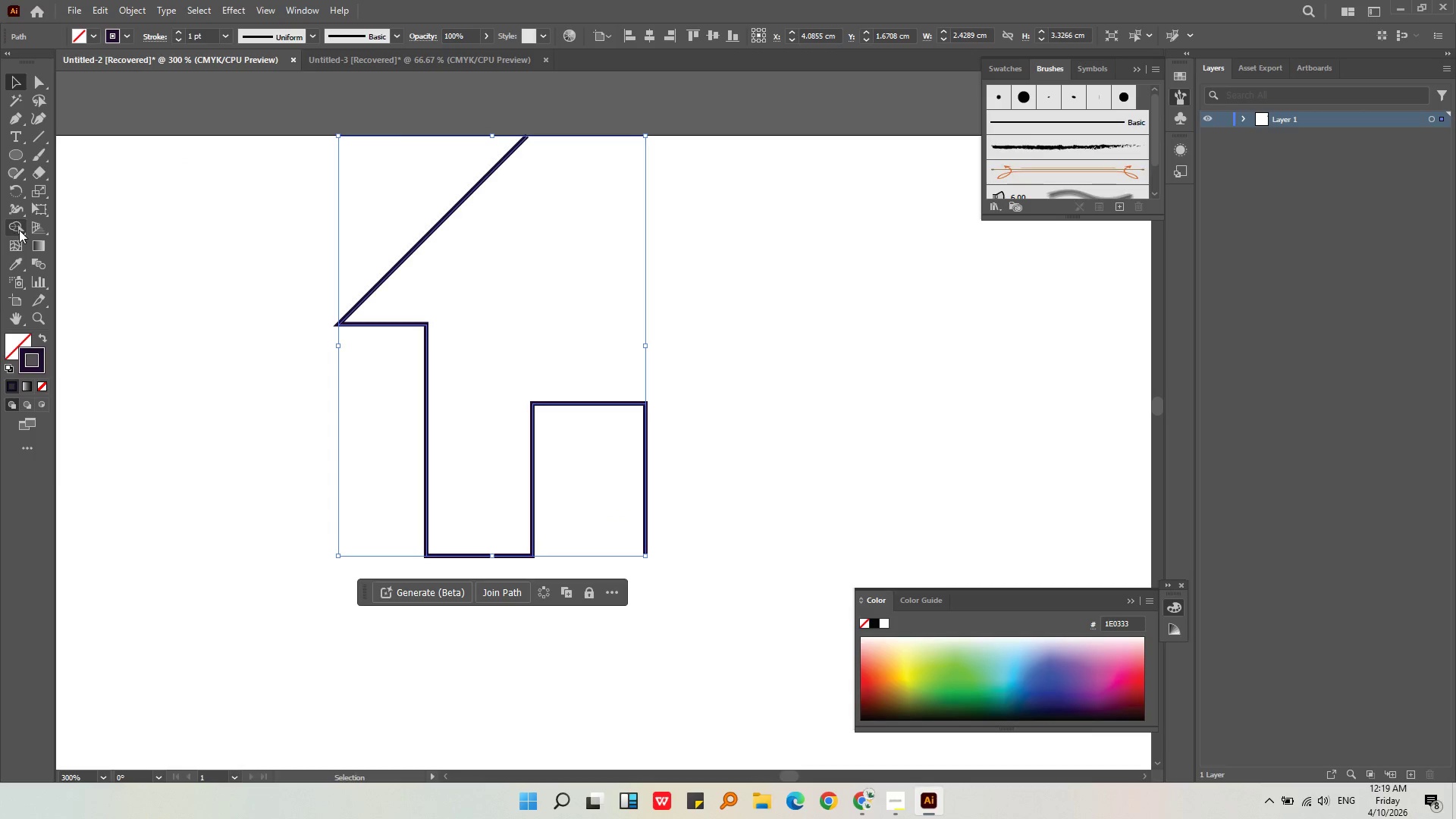 
key(Control+V)
 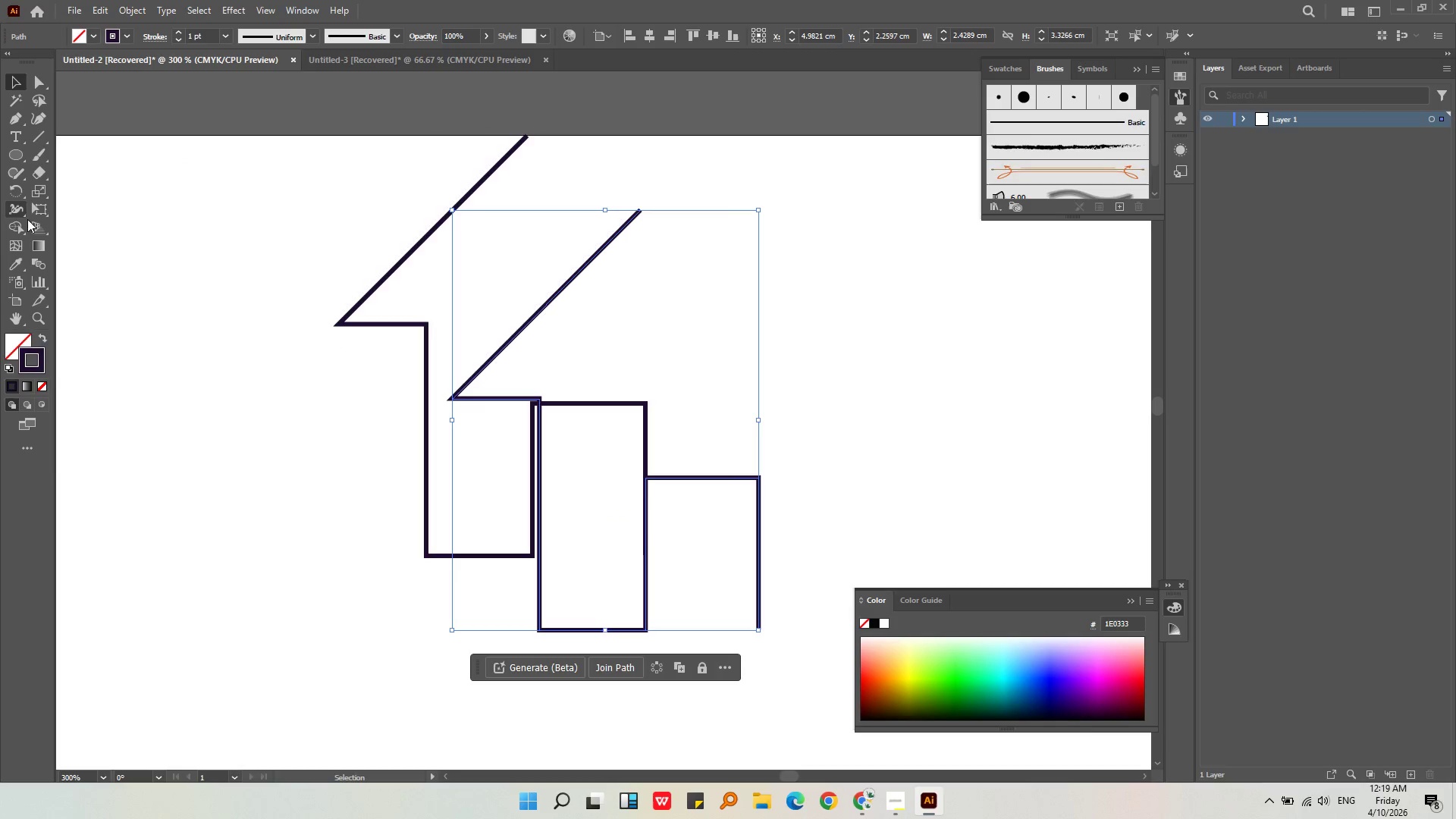 
left_click_drag(start_coordinate=[19, 234], to_coordinate=[80, 247])
 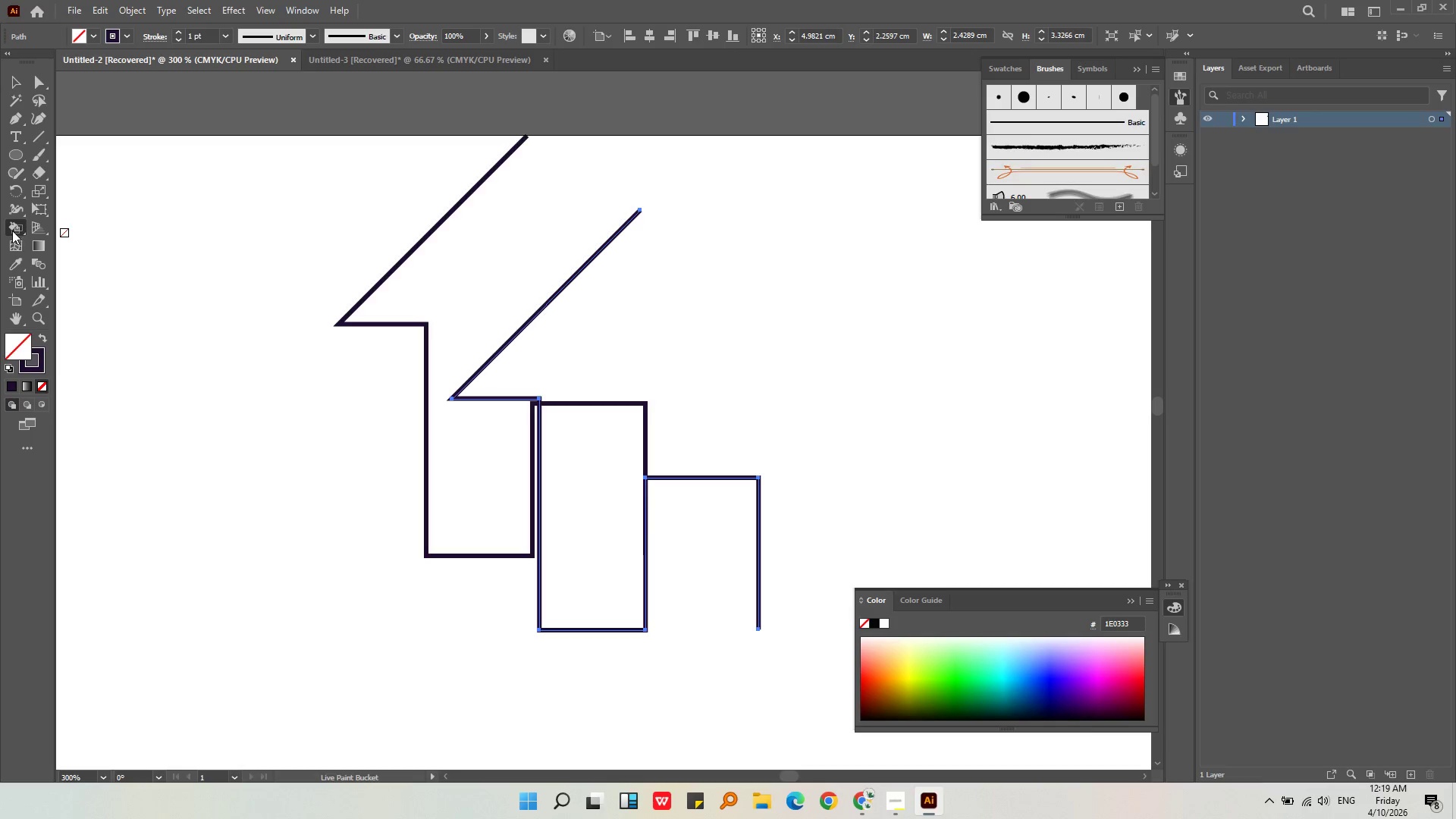 
left_click([12, 231])
 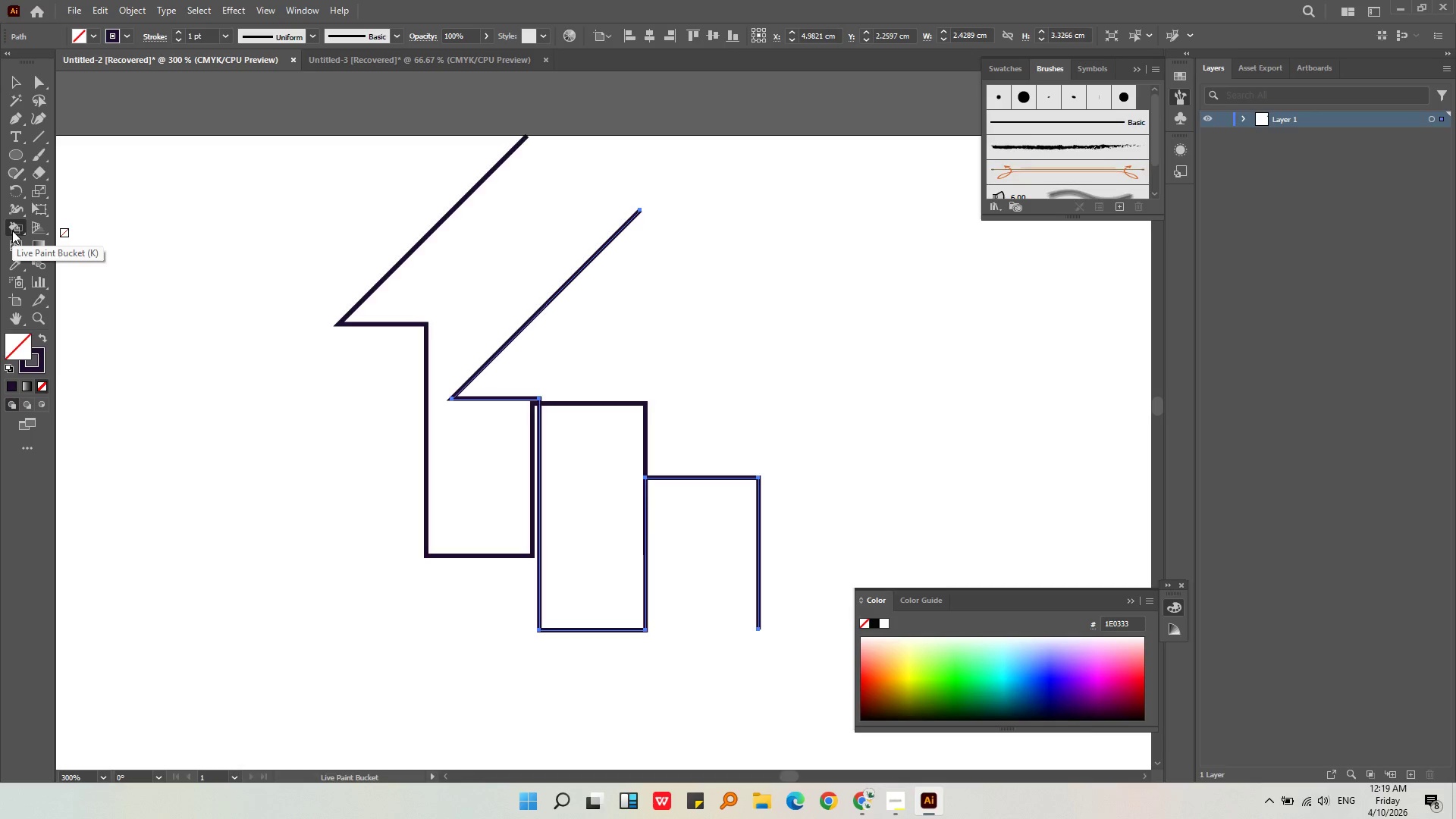 
key(Control+ControlLeft)
 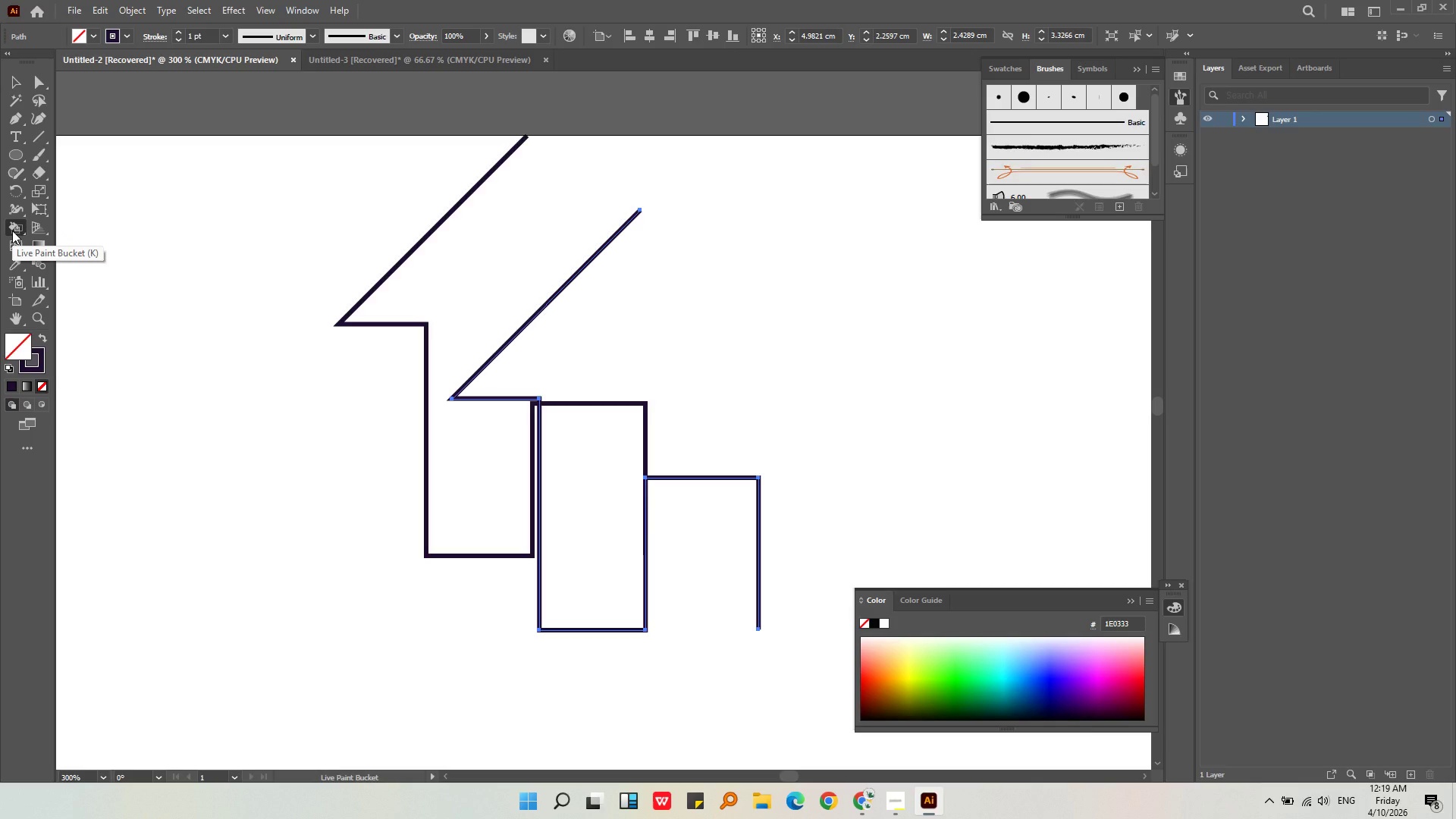 
key(Control+Z)
 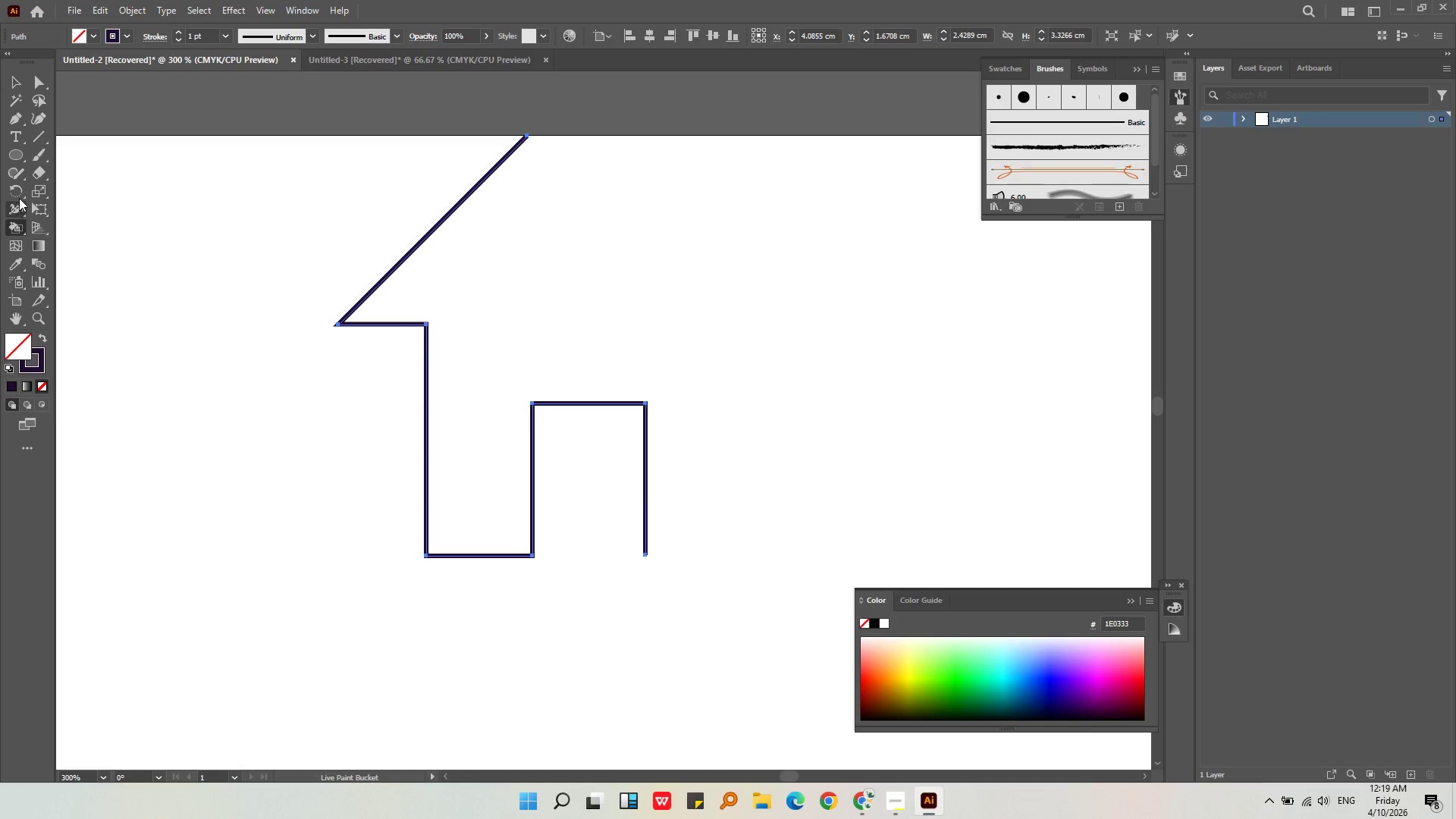 
left_click_drag(start_coordinate=[20, 191], to_coordinate=[79, 215])
 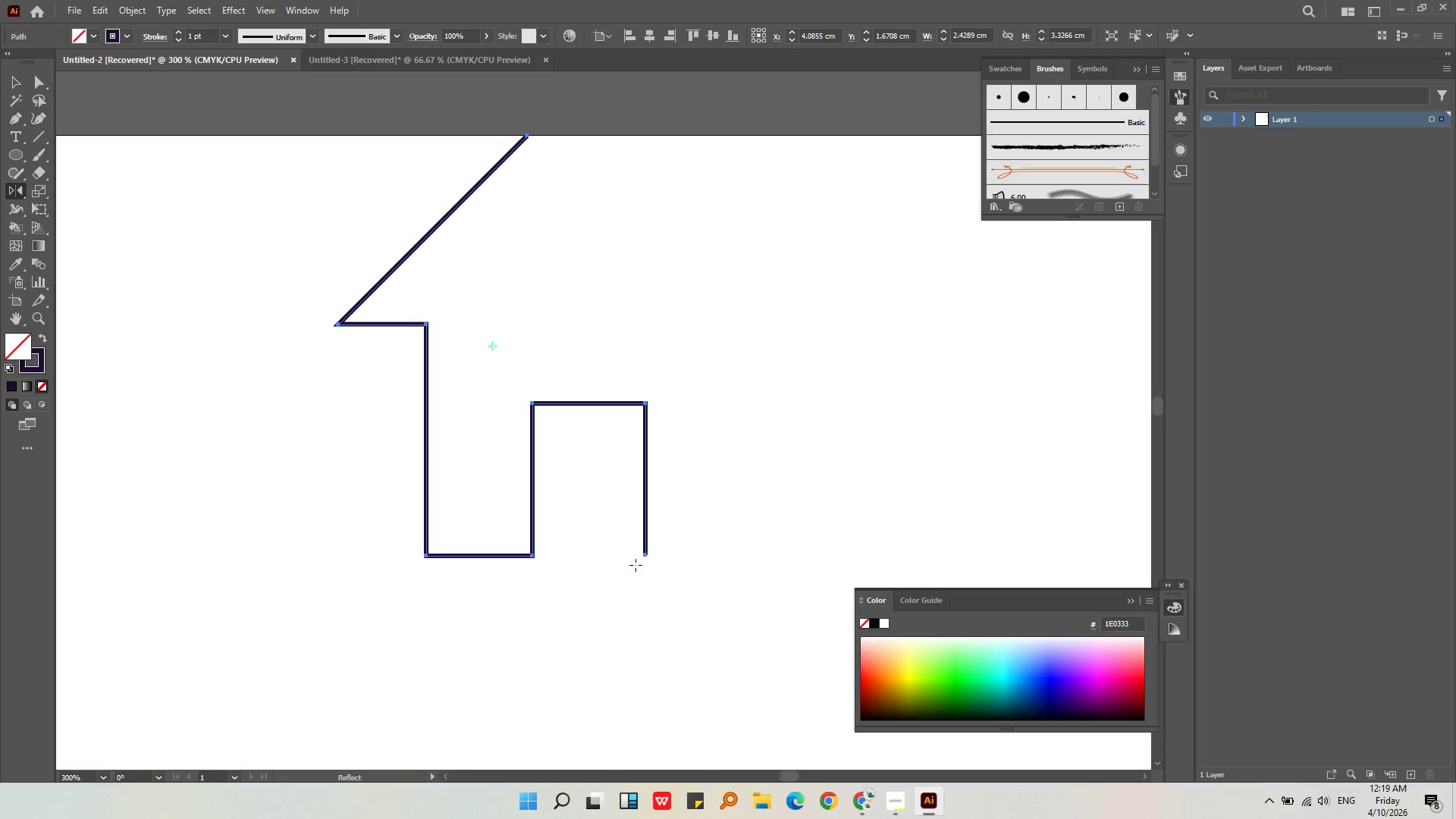 
left_click_drag(start_coordinate=[647, 555], to_coordinate=[373, 460])
 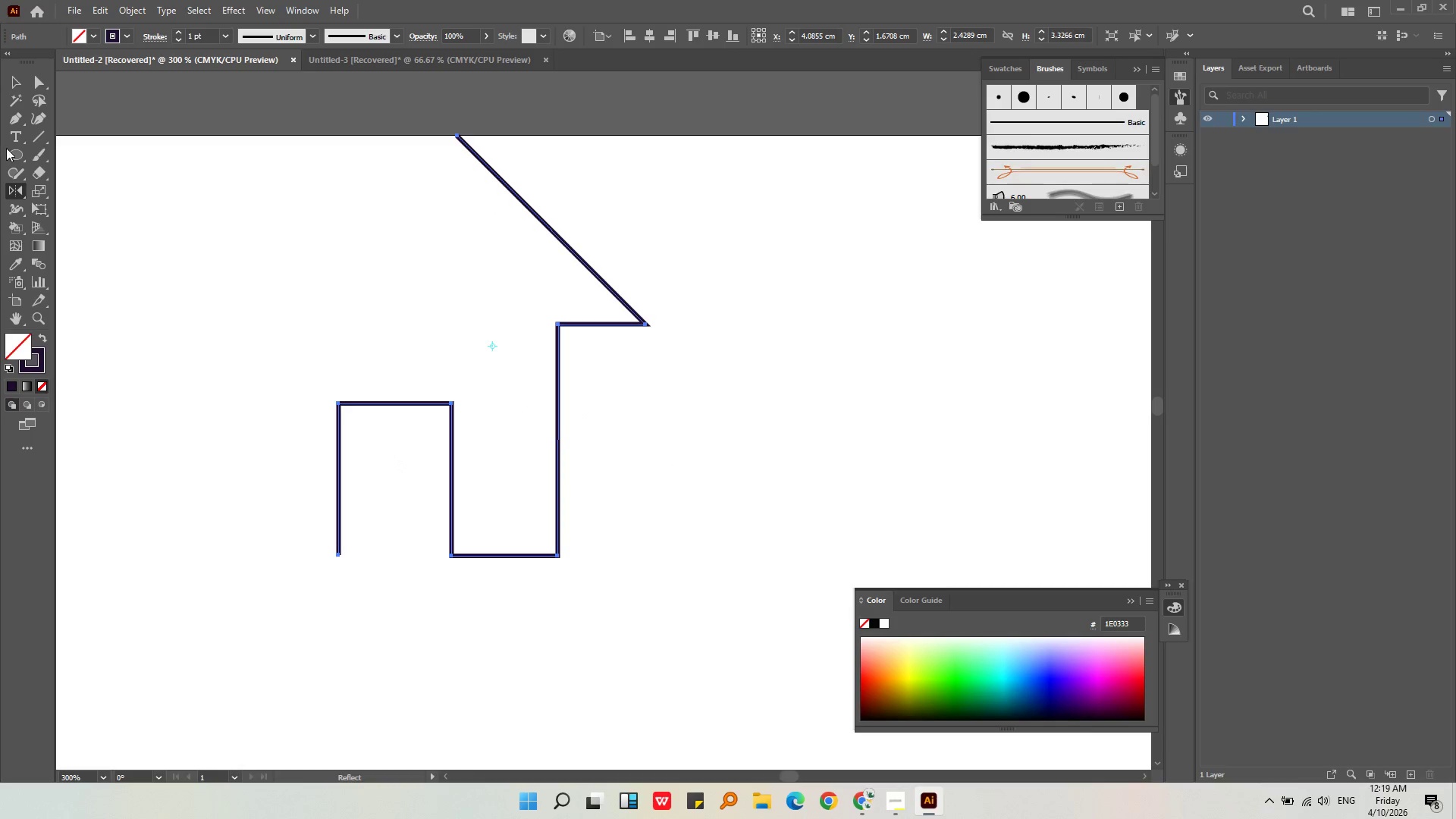 
hold_key(key=ShiftLeft, duration=0.52)
 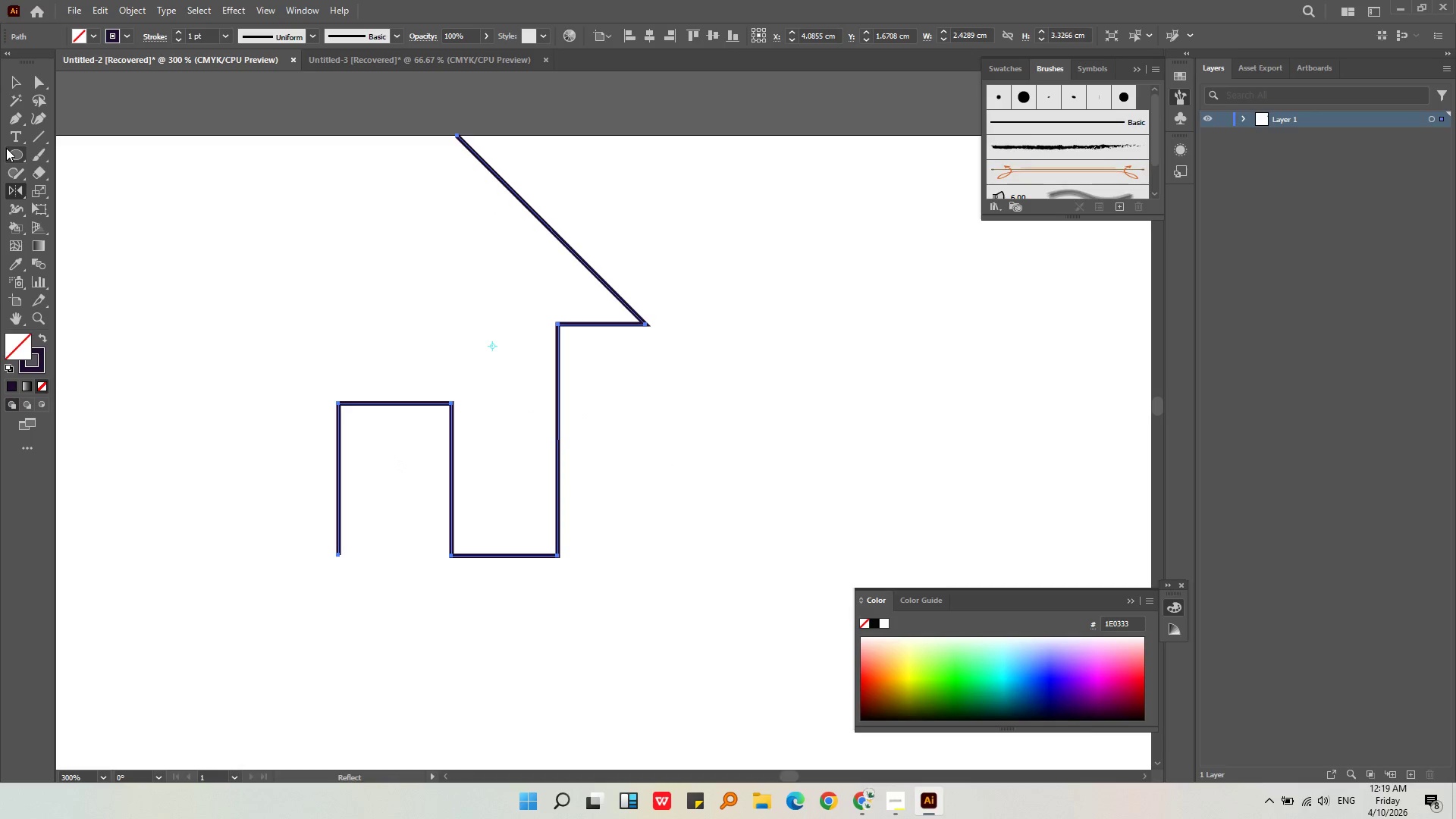 
key(Control+ControlLeft)
 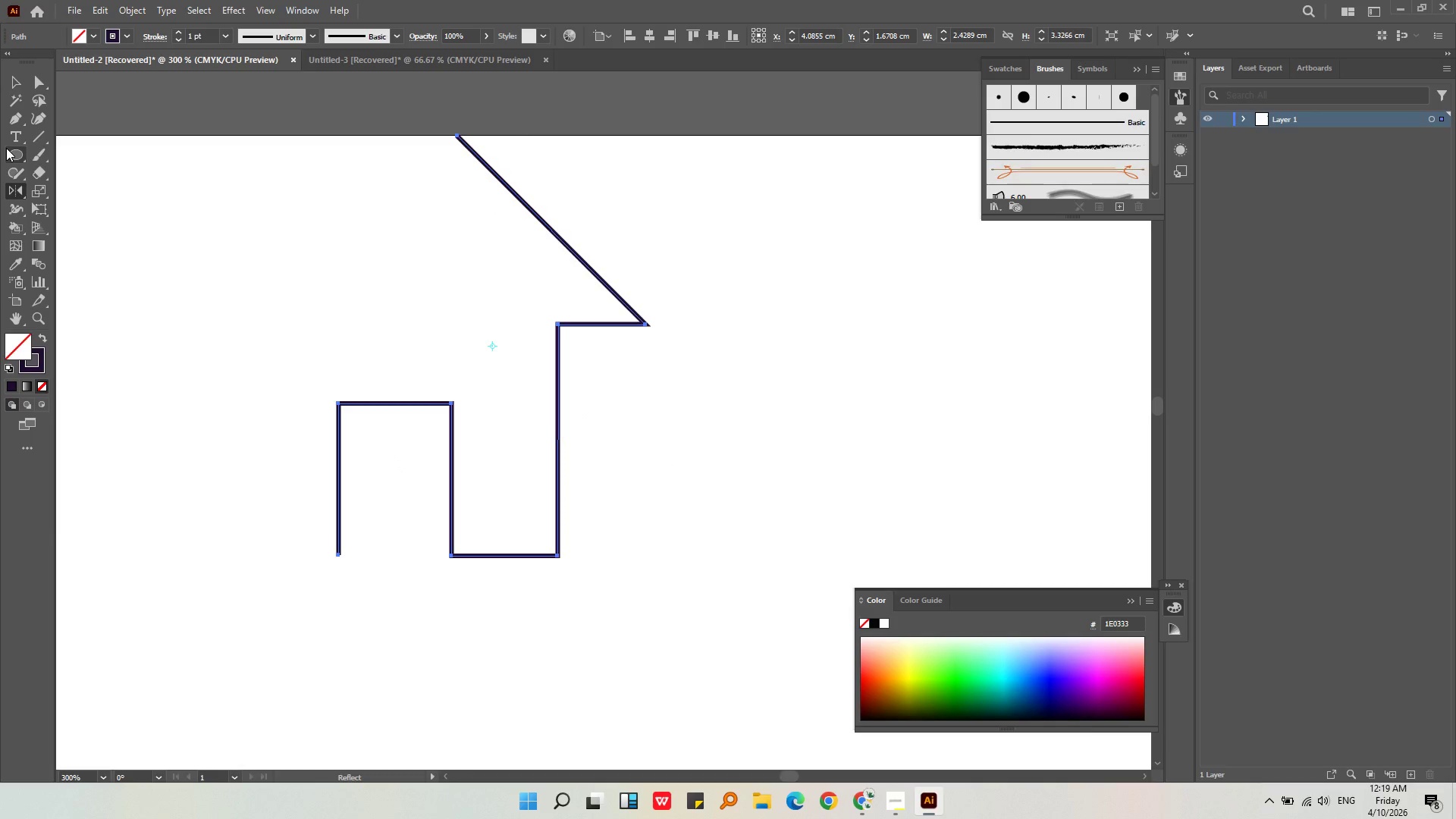 
key(Control+Z)
 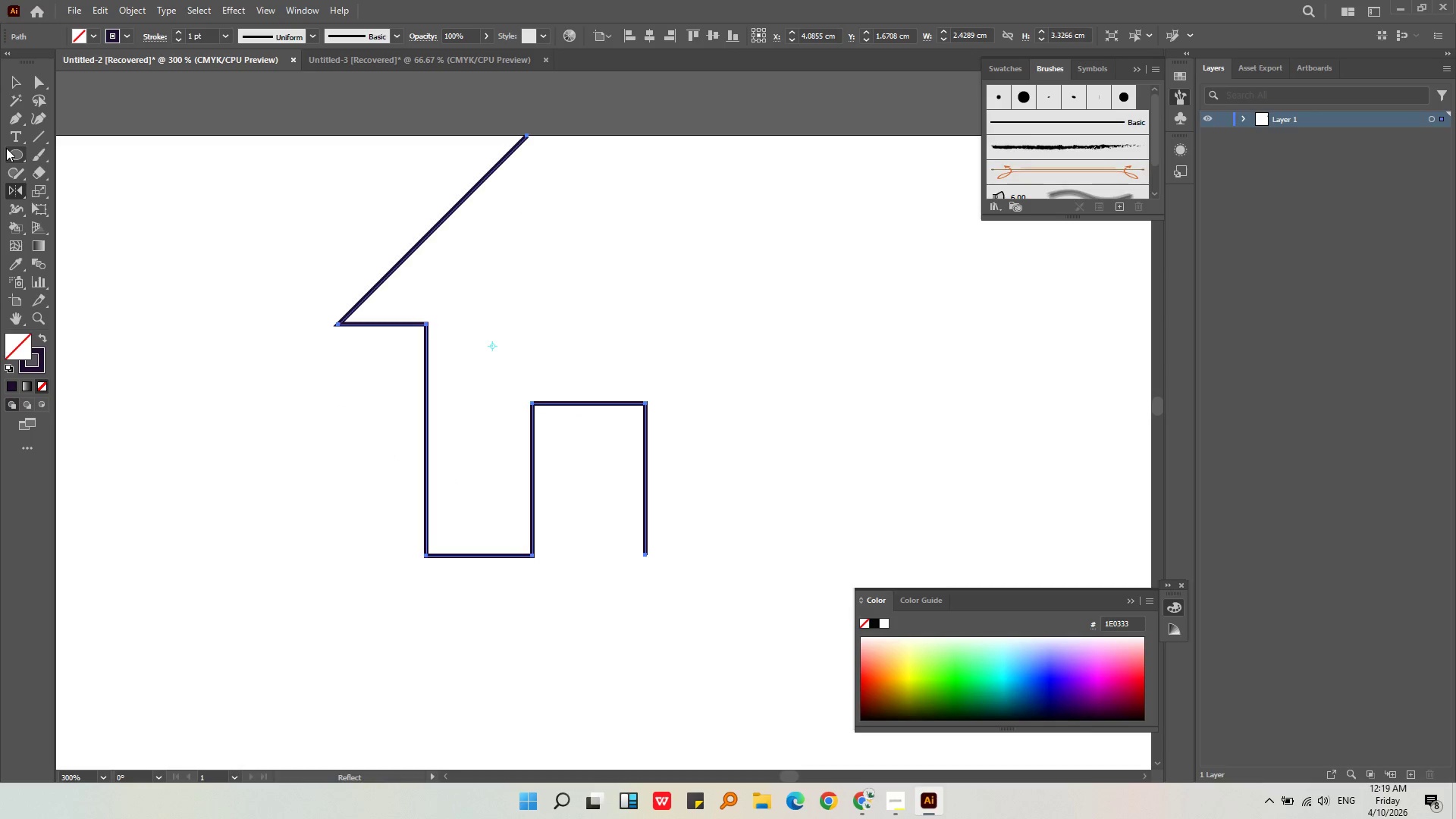 
key(Control+X)
 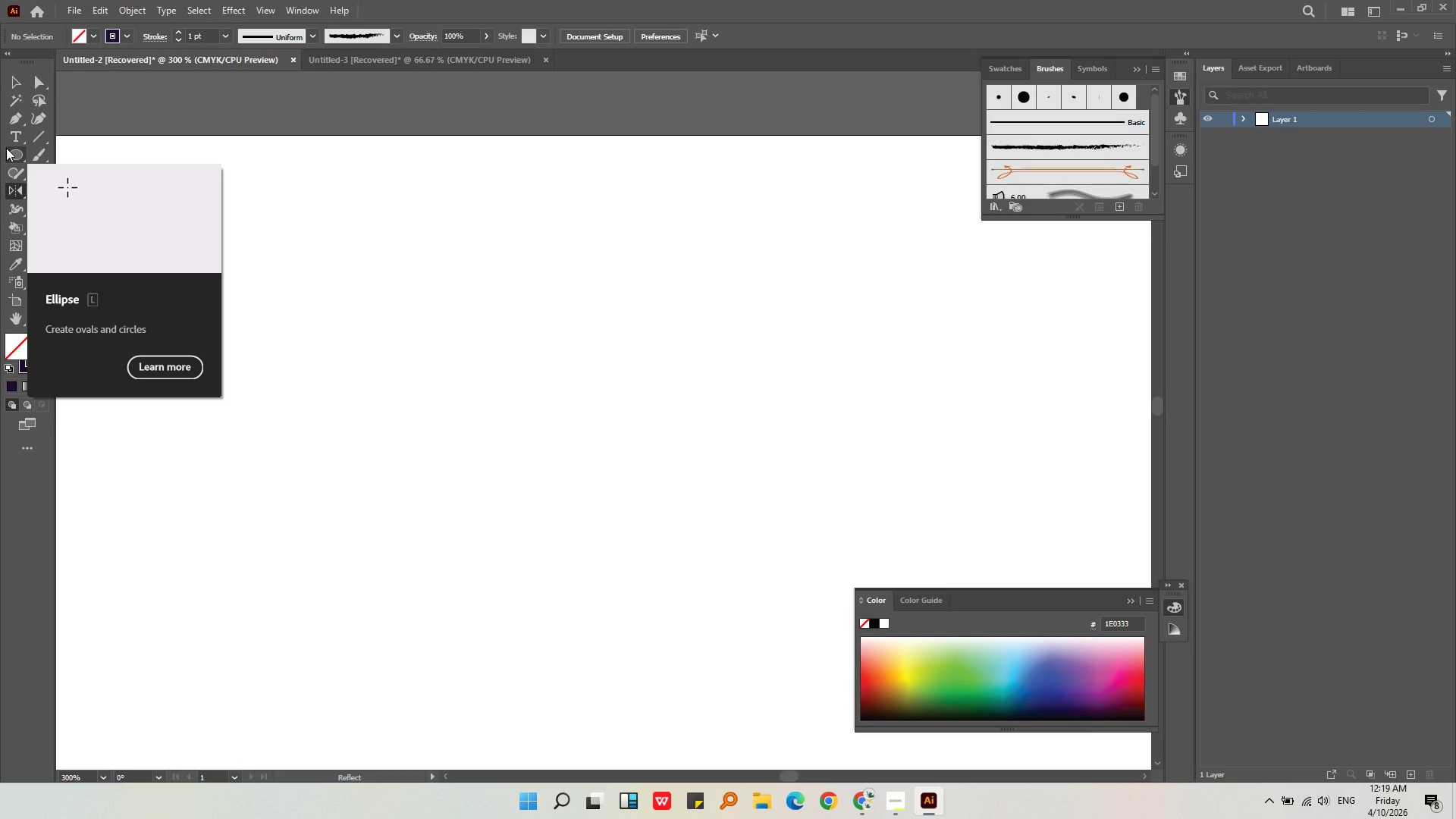 
key(Control+Z)
 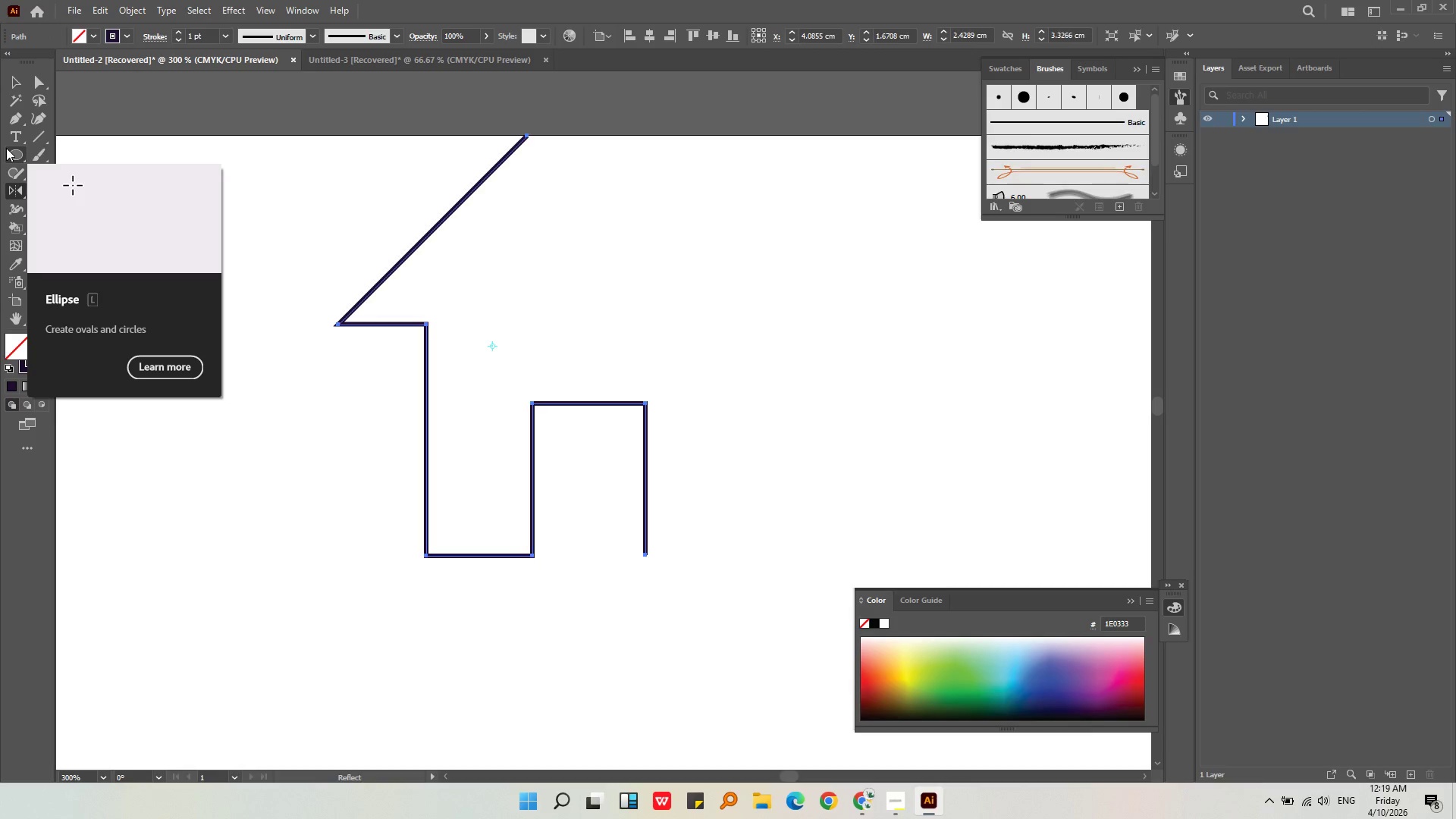 
key(Control+C)
 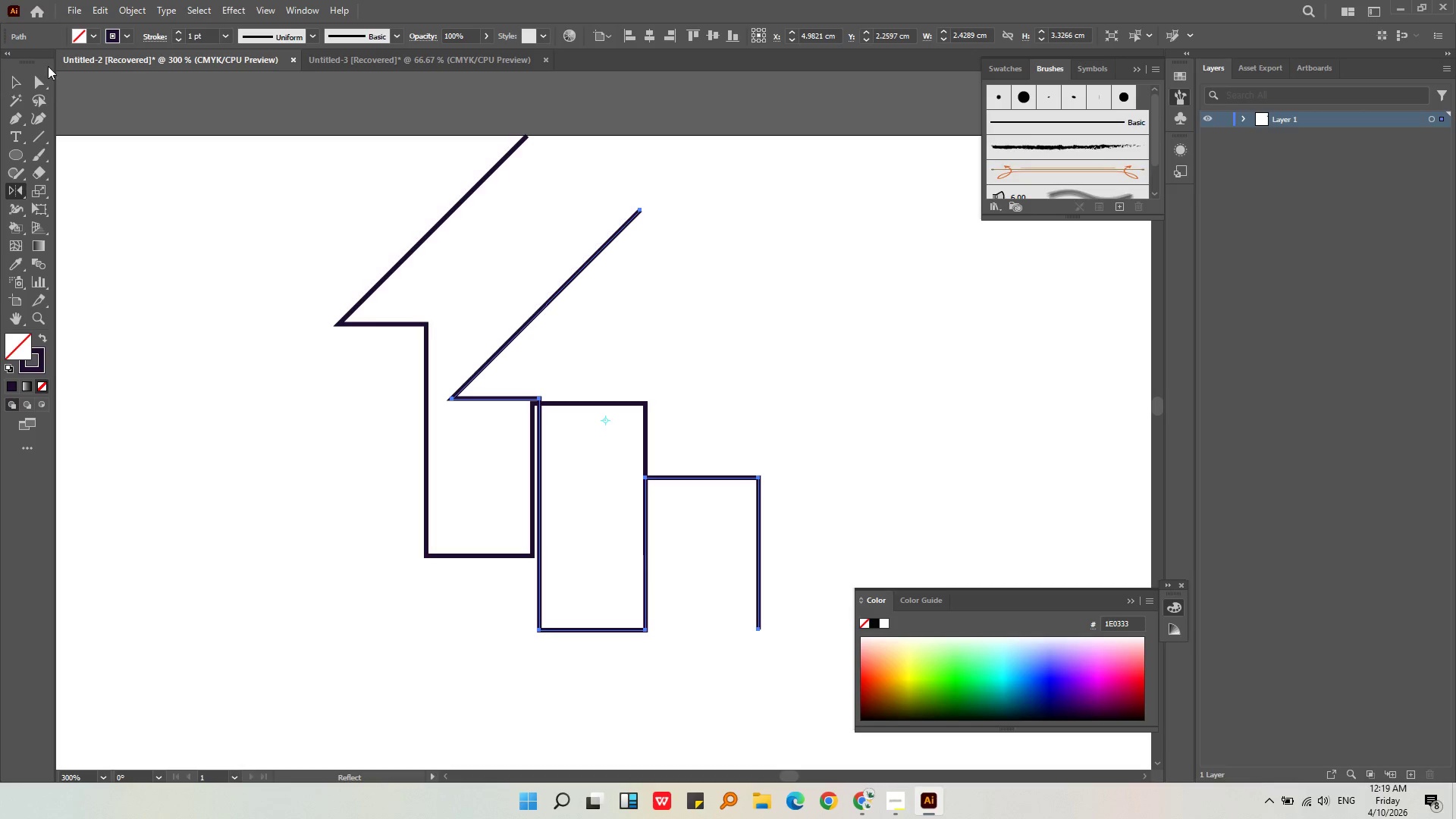 
left_click([7, 78])
 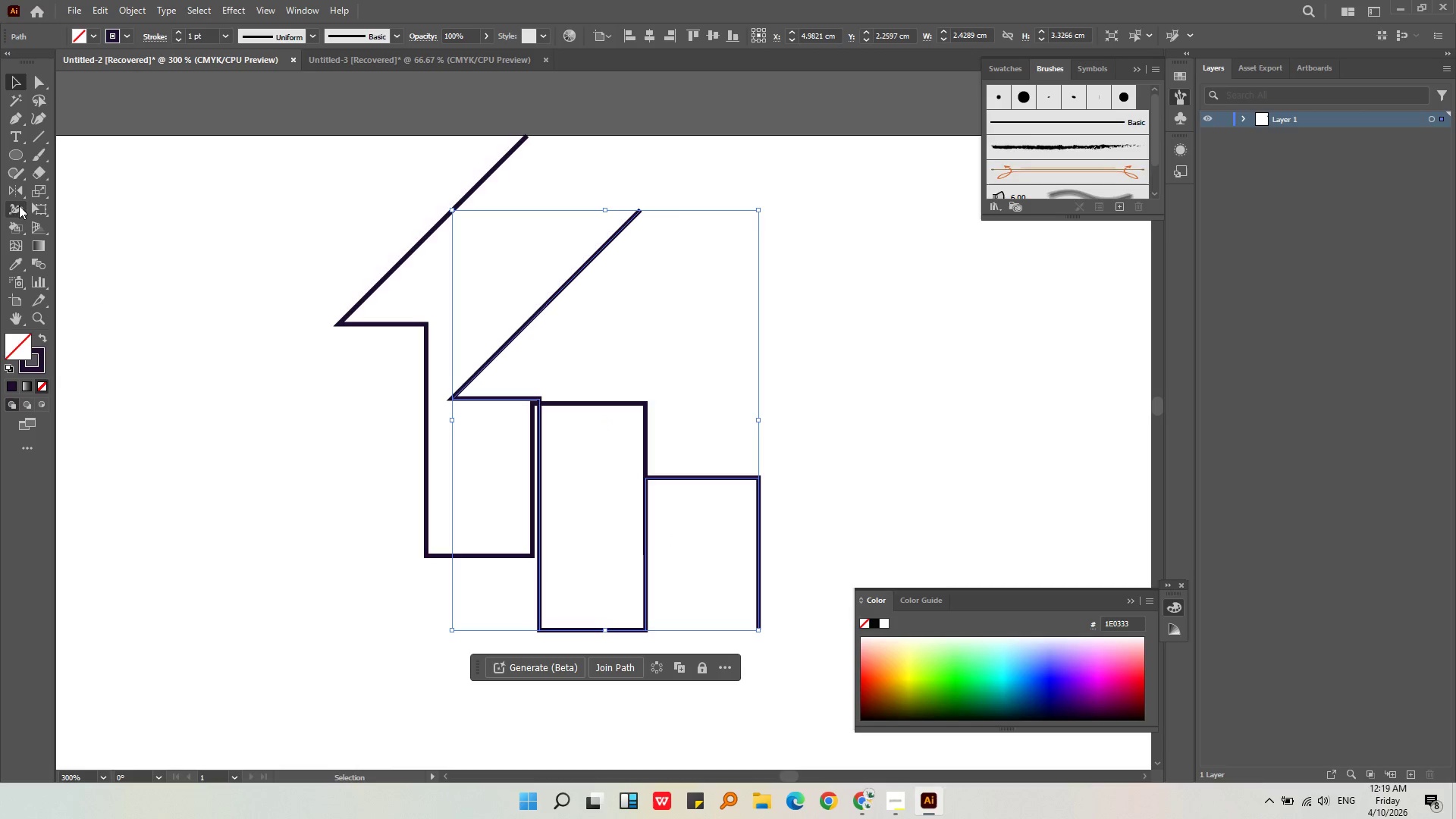 
left_click([20, 193])
 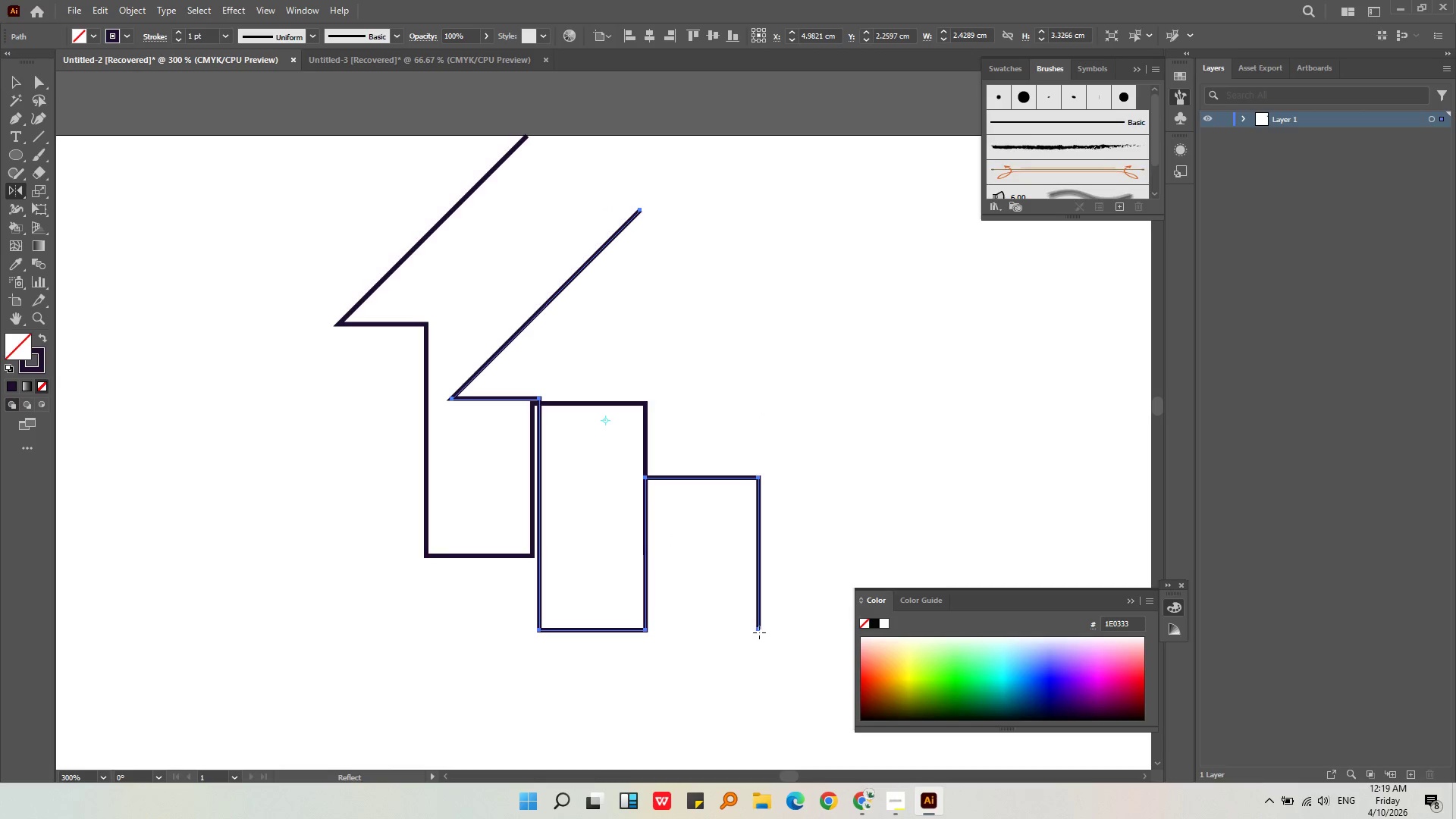 
left_click_drag(start_coordinate=[761, 633], to_coordinate=[371, 607])
 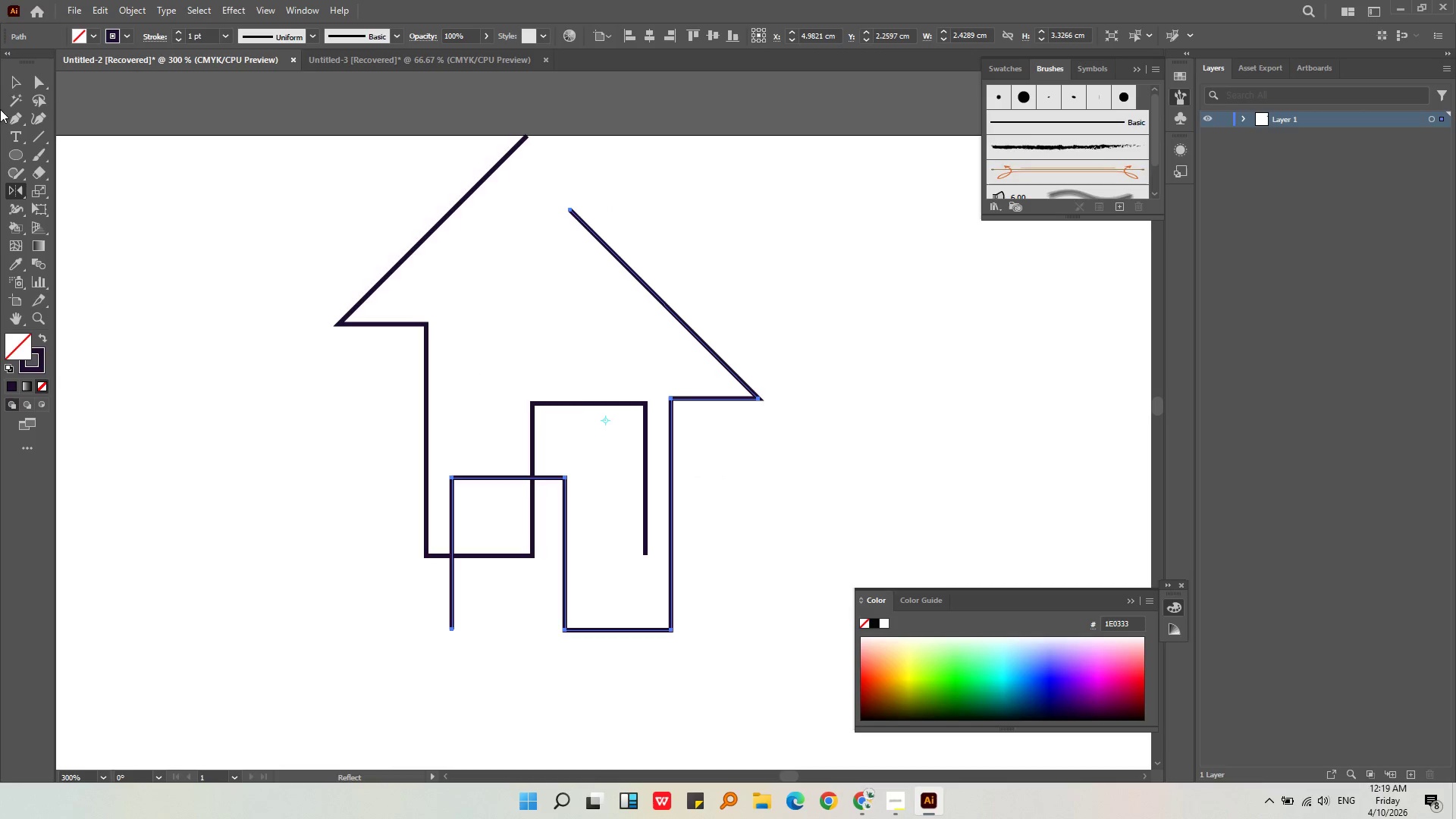 
hold_key(key=ShiftLeft, duration=0.48)
 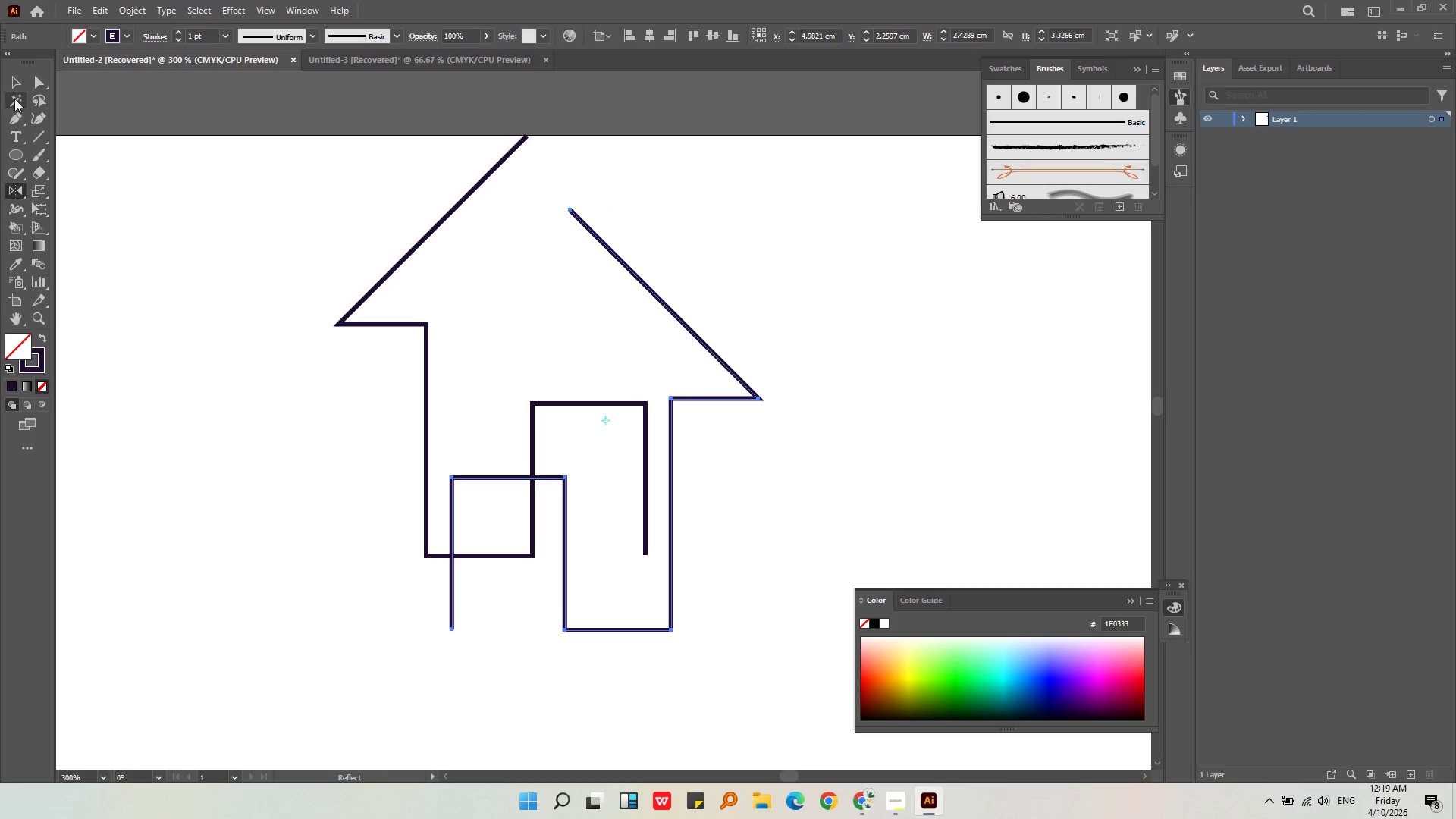 
left_click([11, 83])
 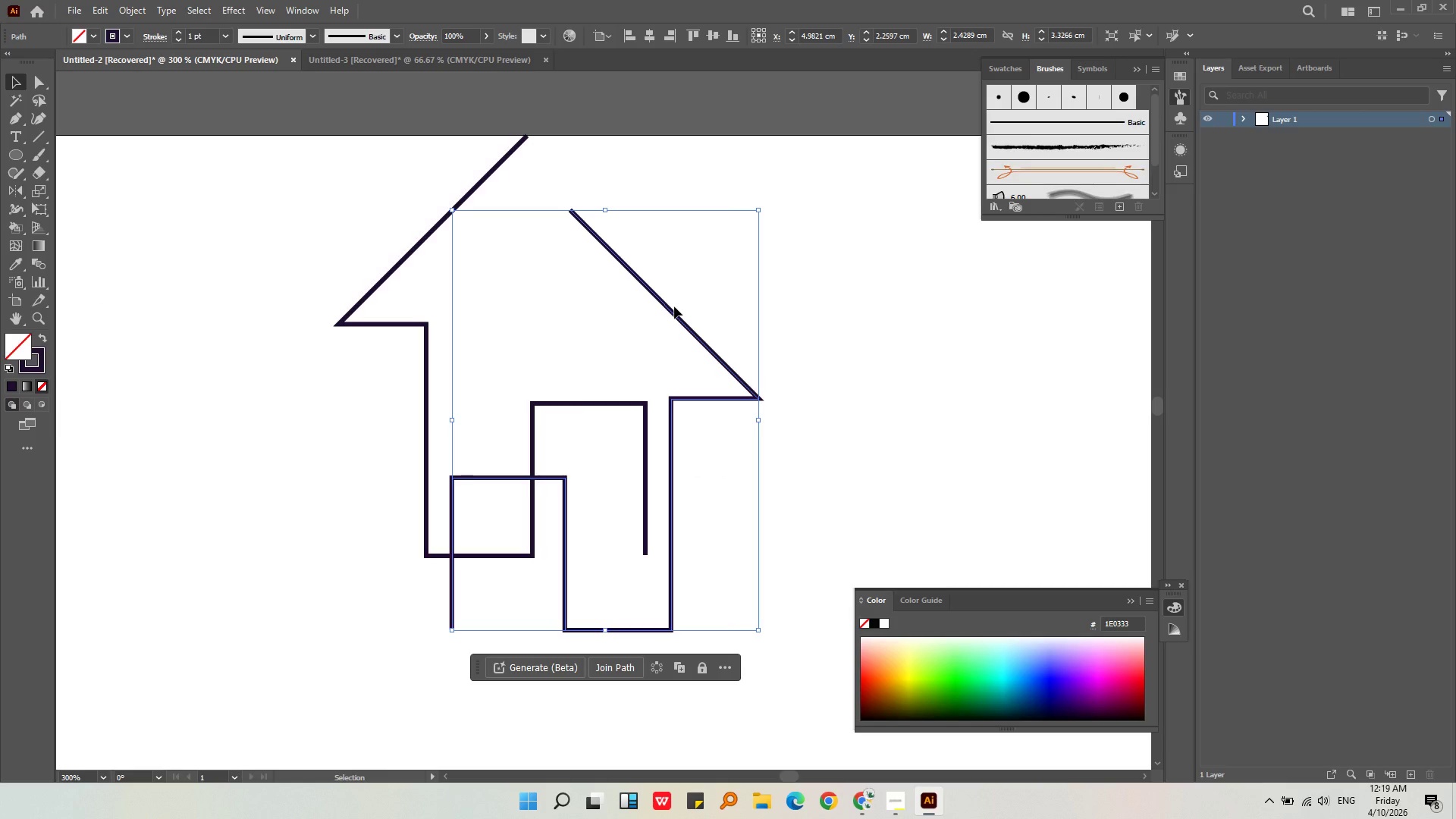 
left_click_drag(start_coordinate=[671, 307], to_coordinate=[623, 216])
 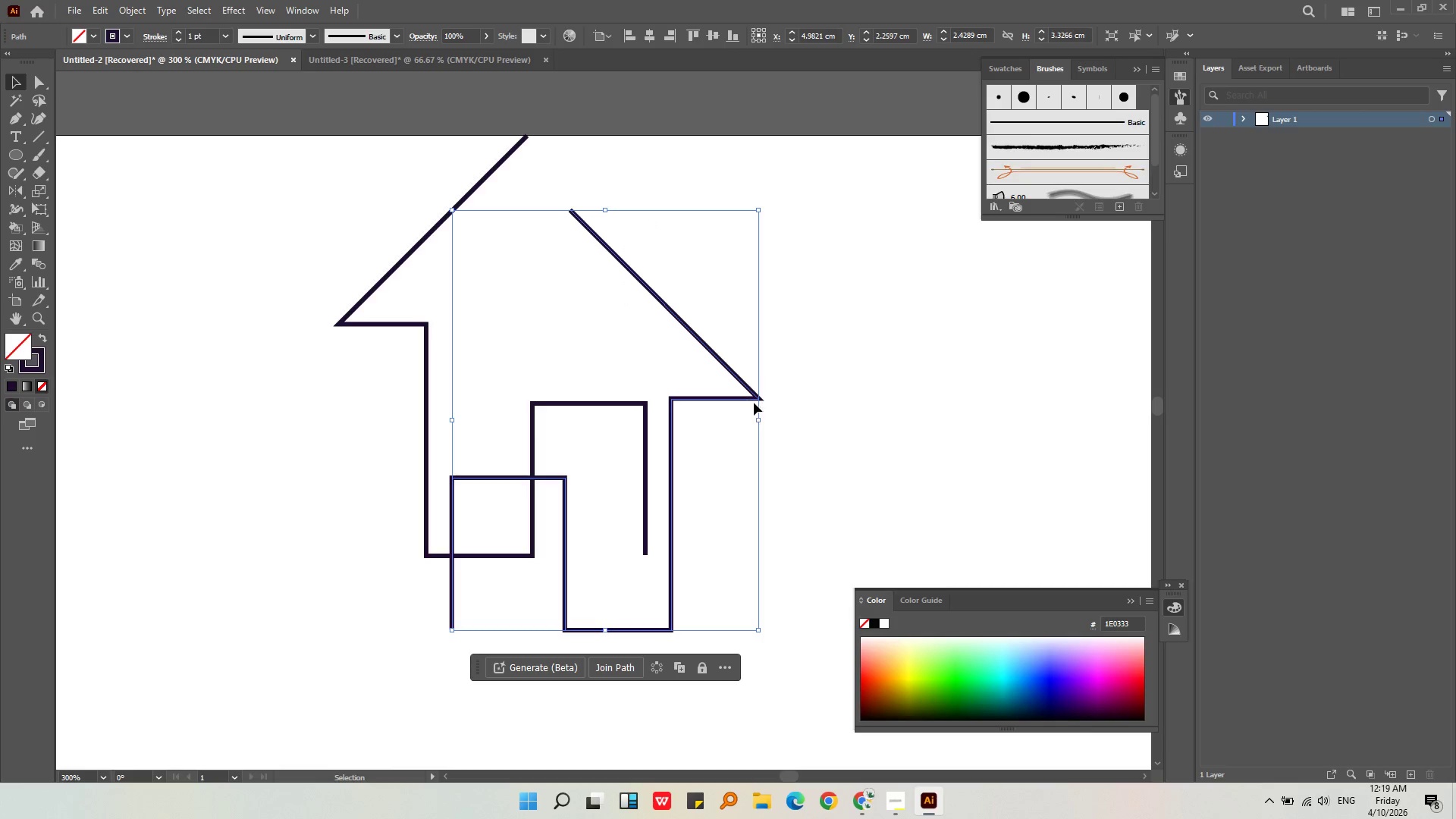 
left_click_drag(start_coordinate=[754, 394], to_coordinate=[709, 319])
 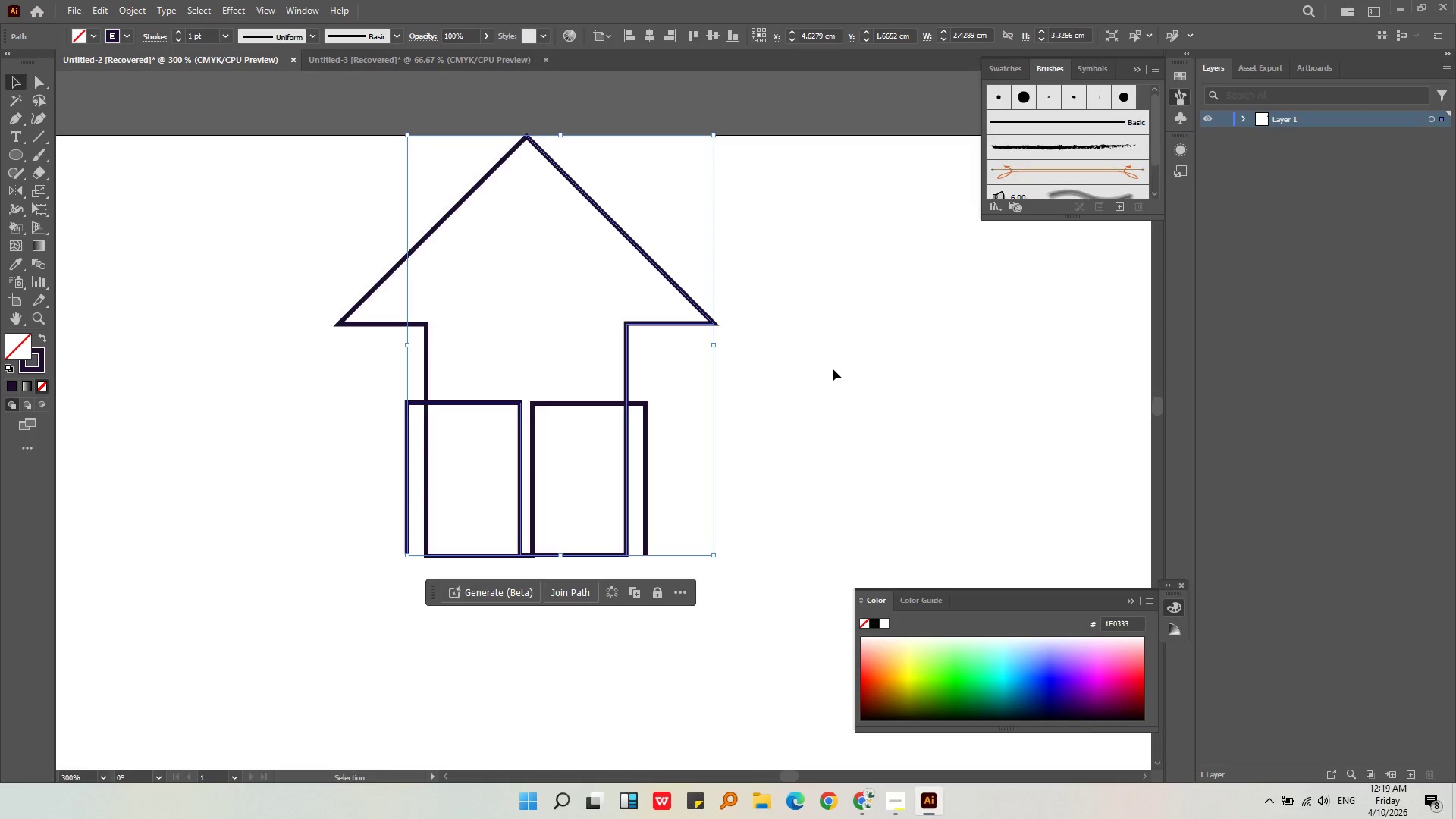 
left_click([833, 366])
 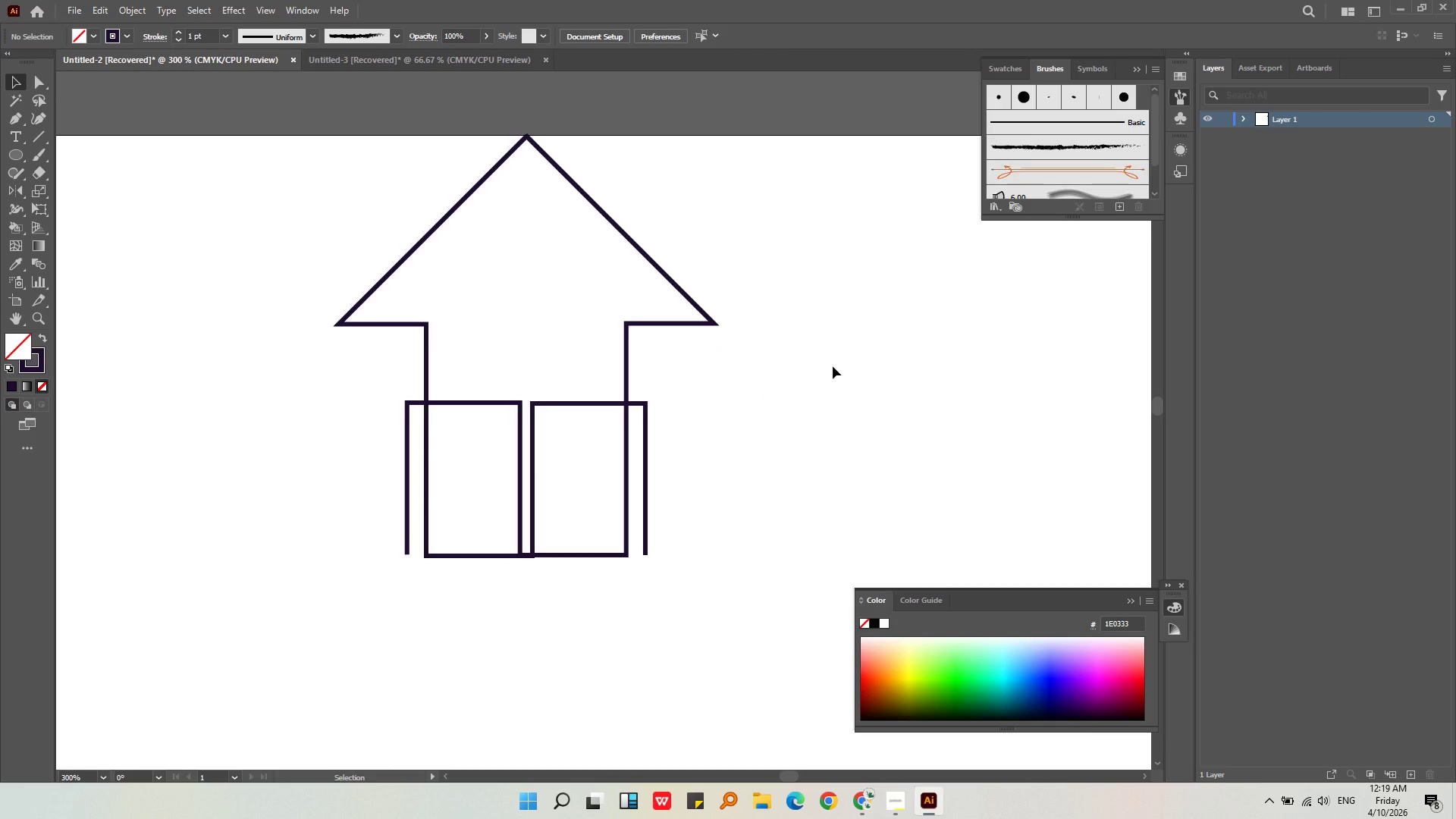 
wait(13.05)
 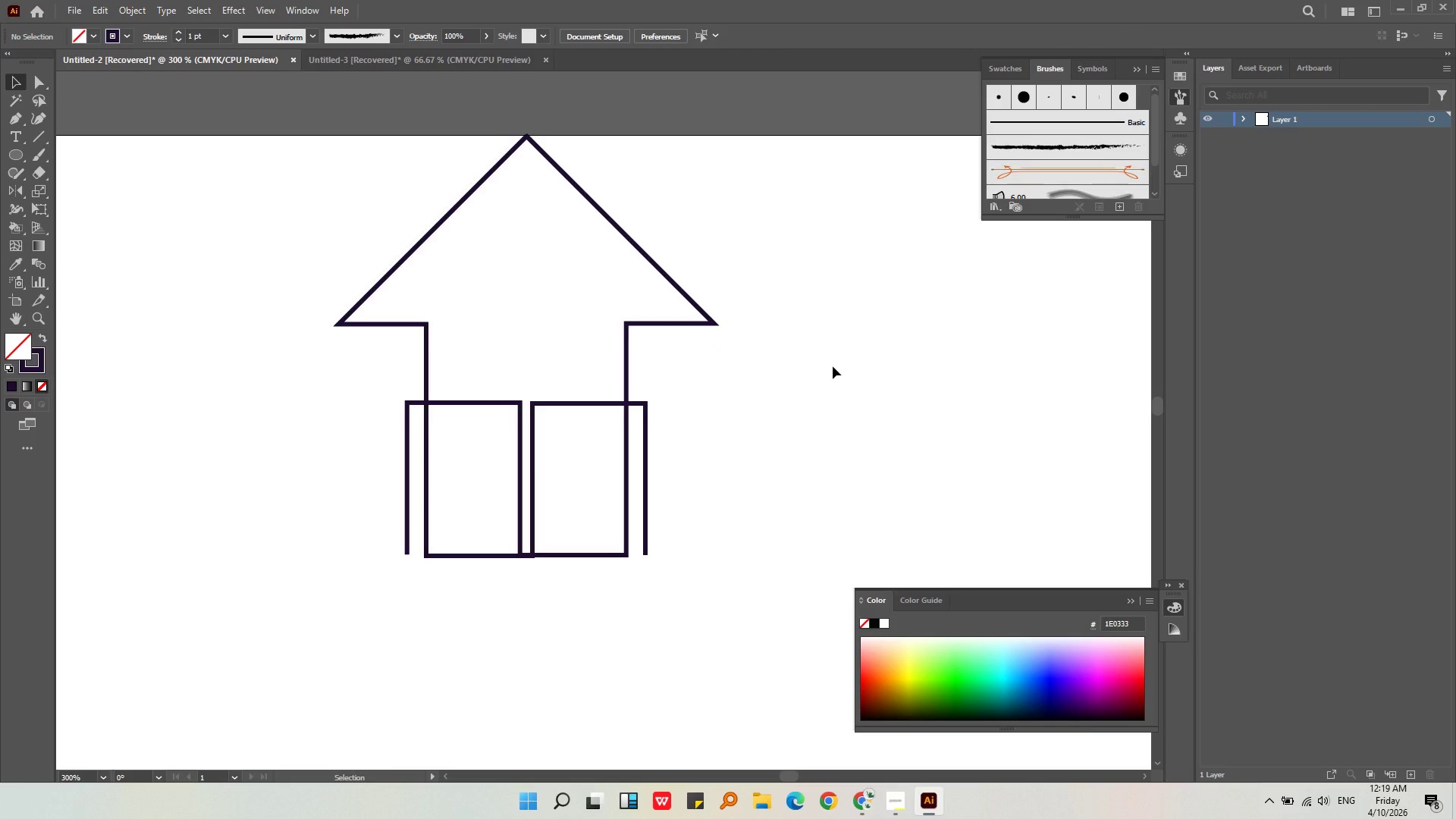 
left_click([583, 405])
 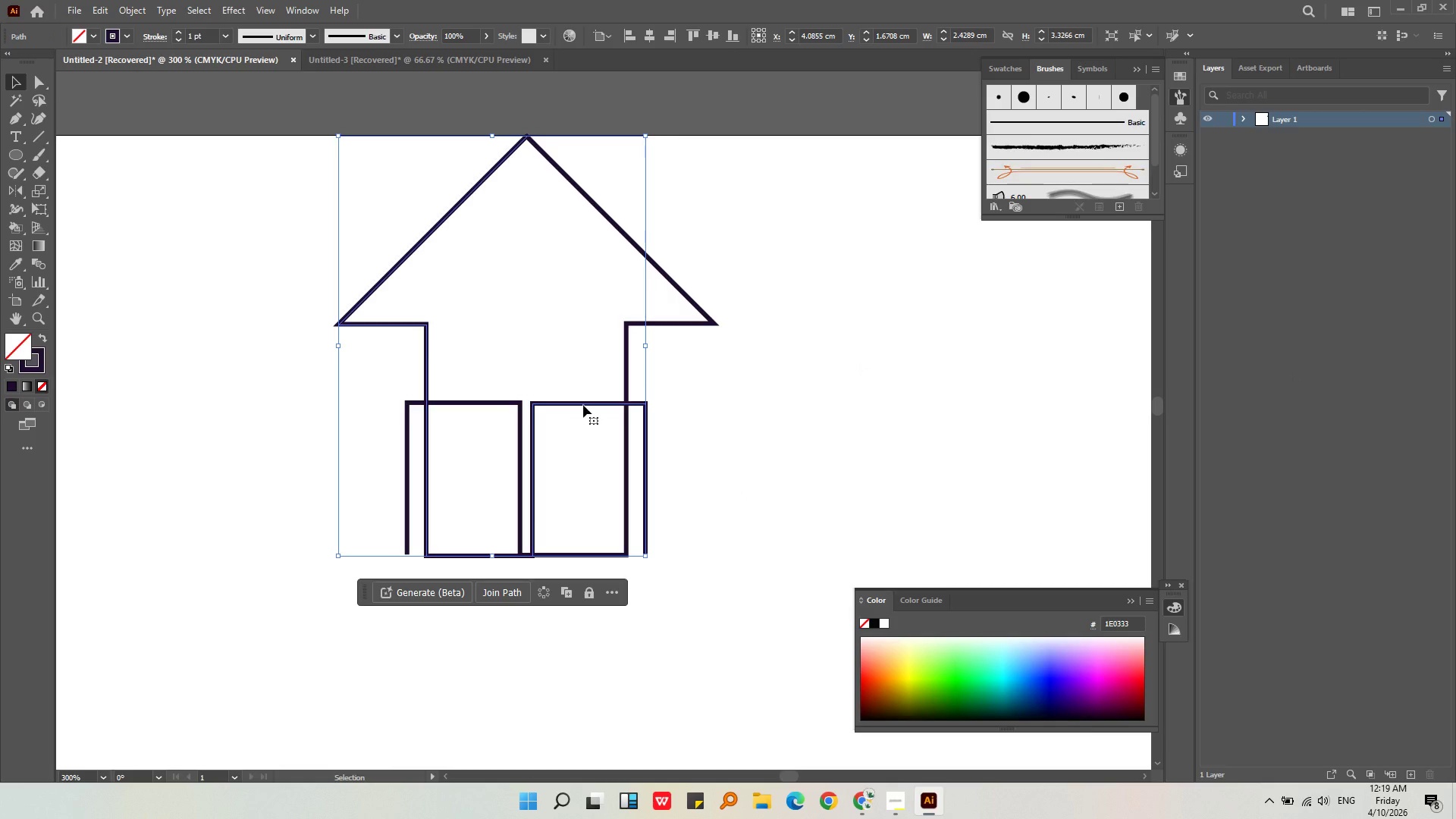 
key(Control+Shift+G)
 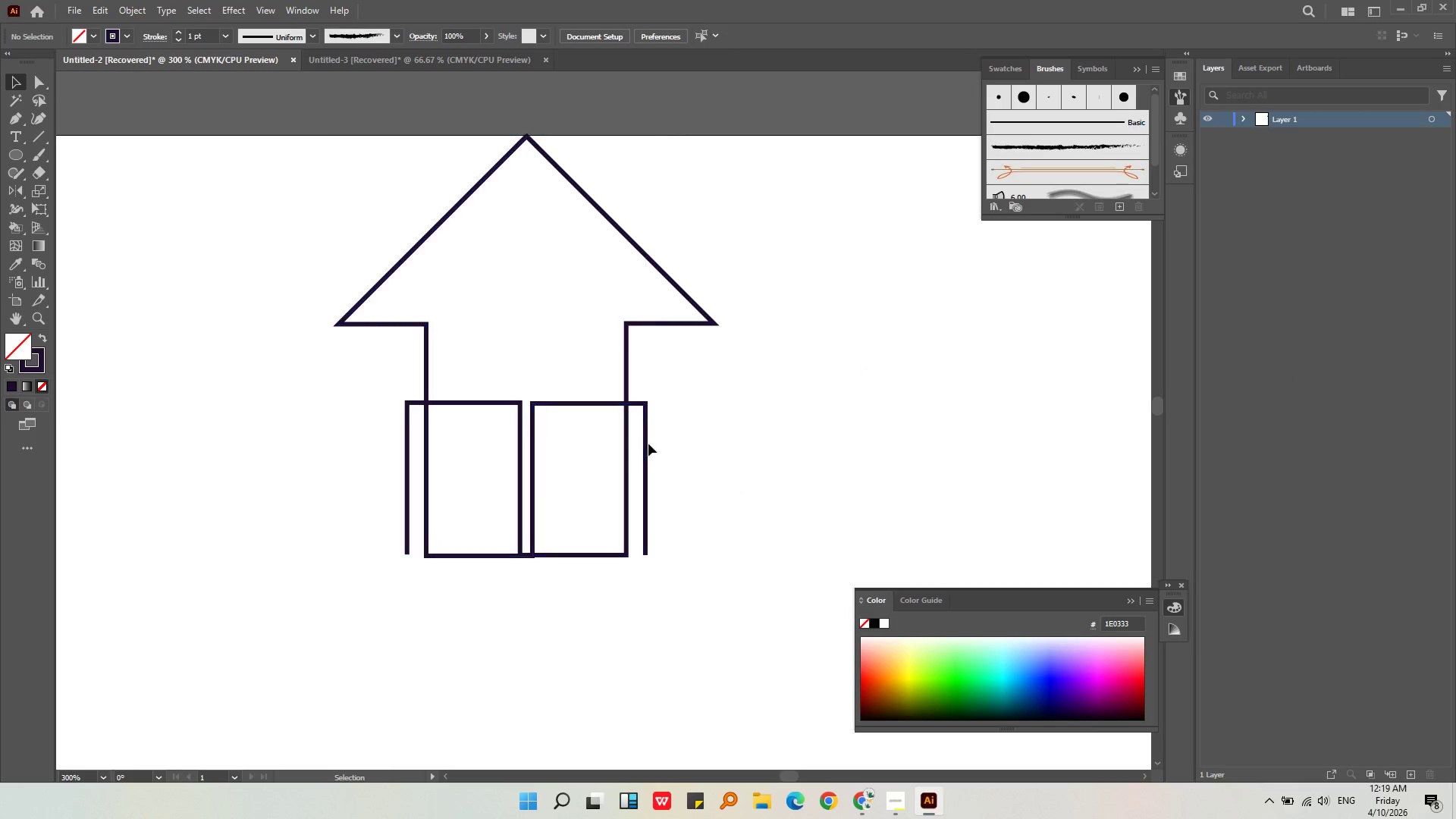 
double_click([644, 447])
 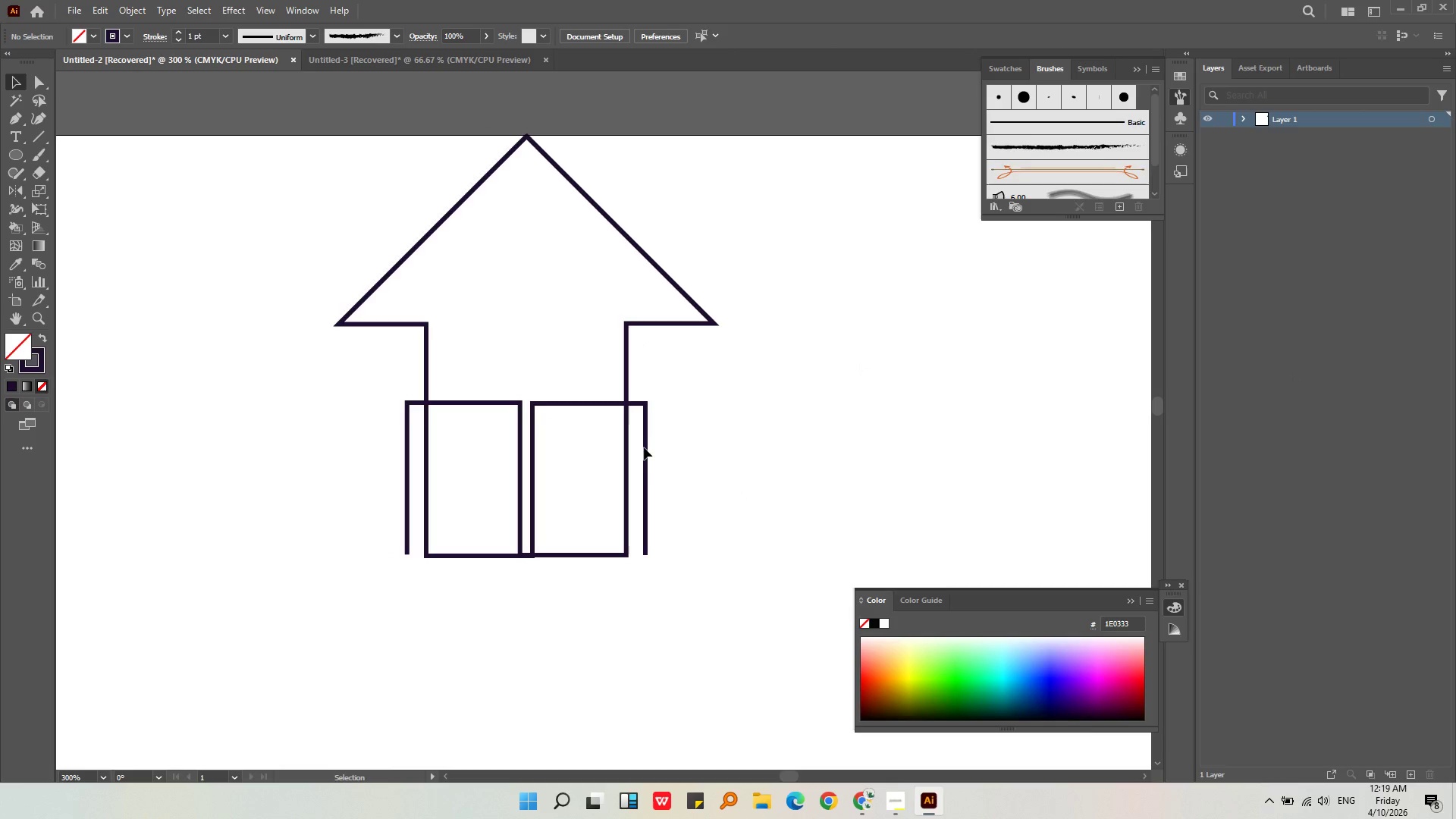 
double_click([644, 447])
 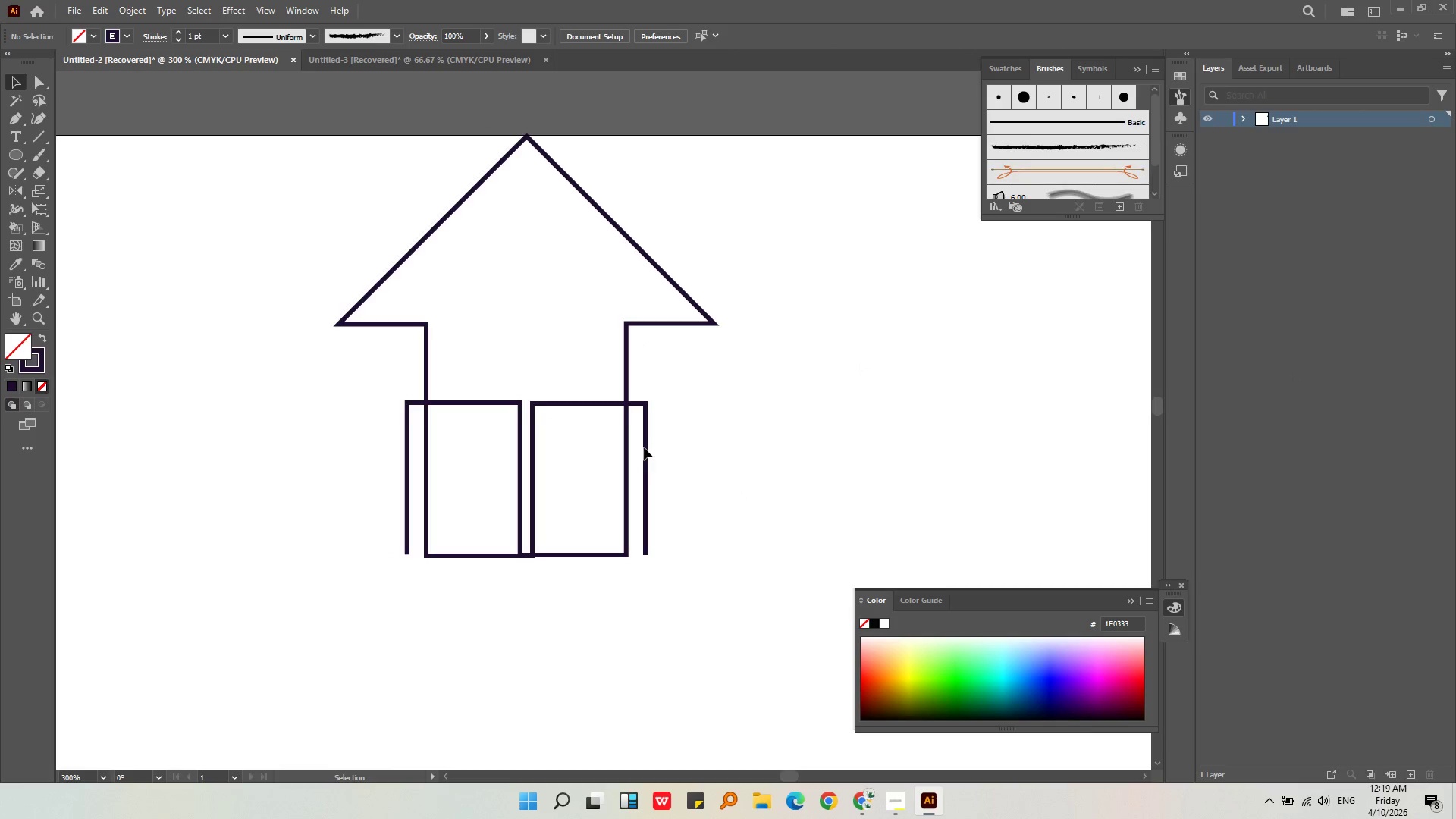 
triple_click([647, 449])
 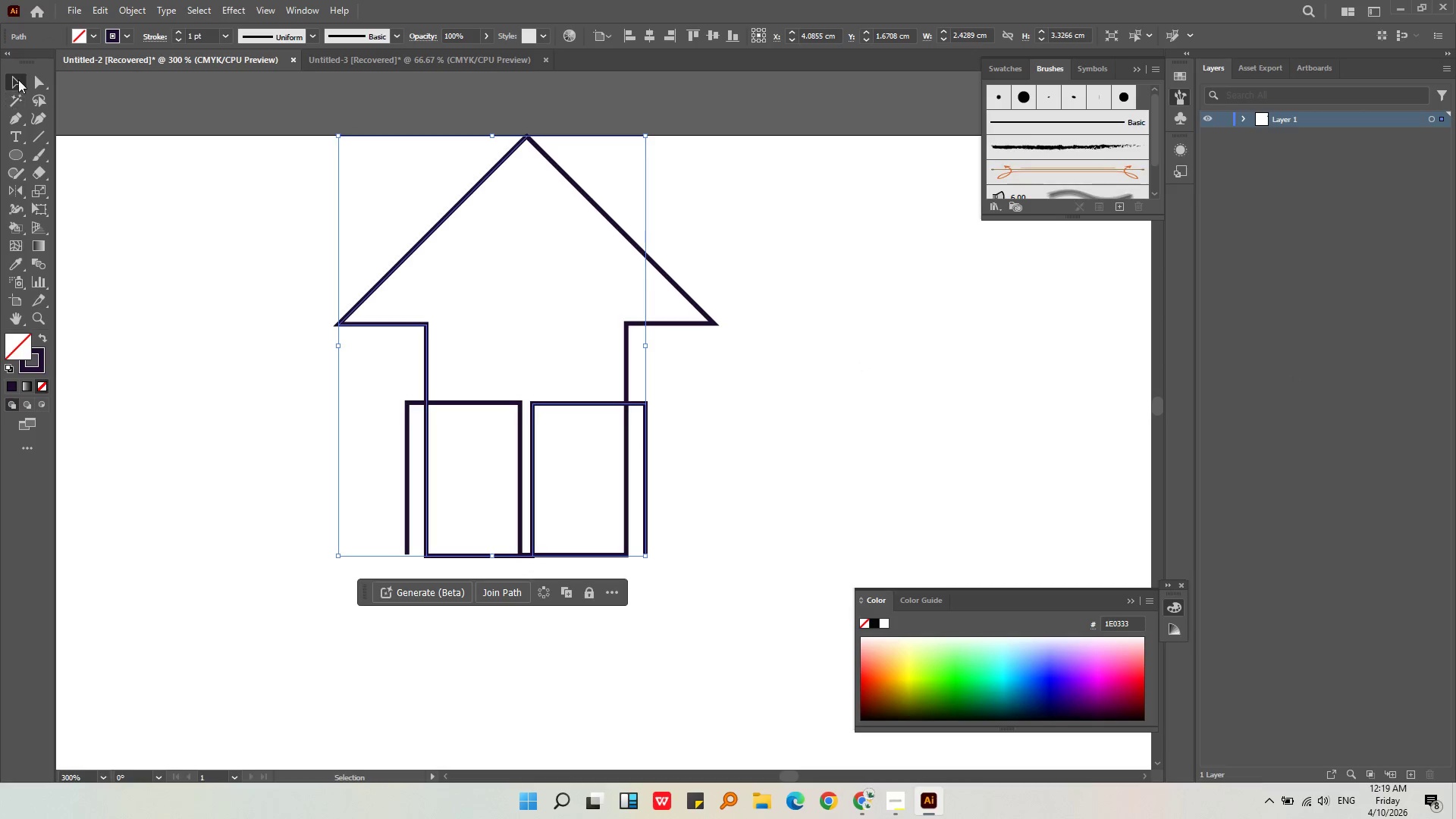 
left_click([40, 77])
 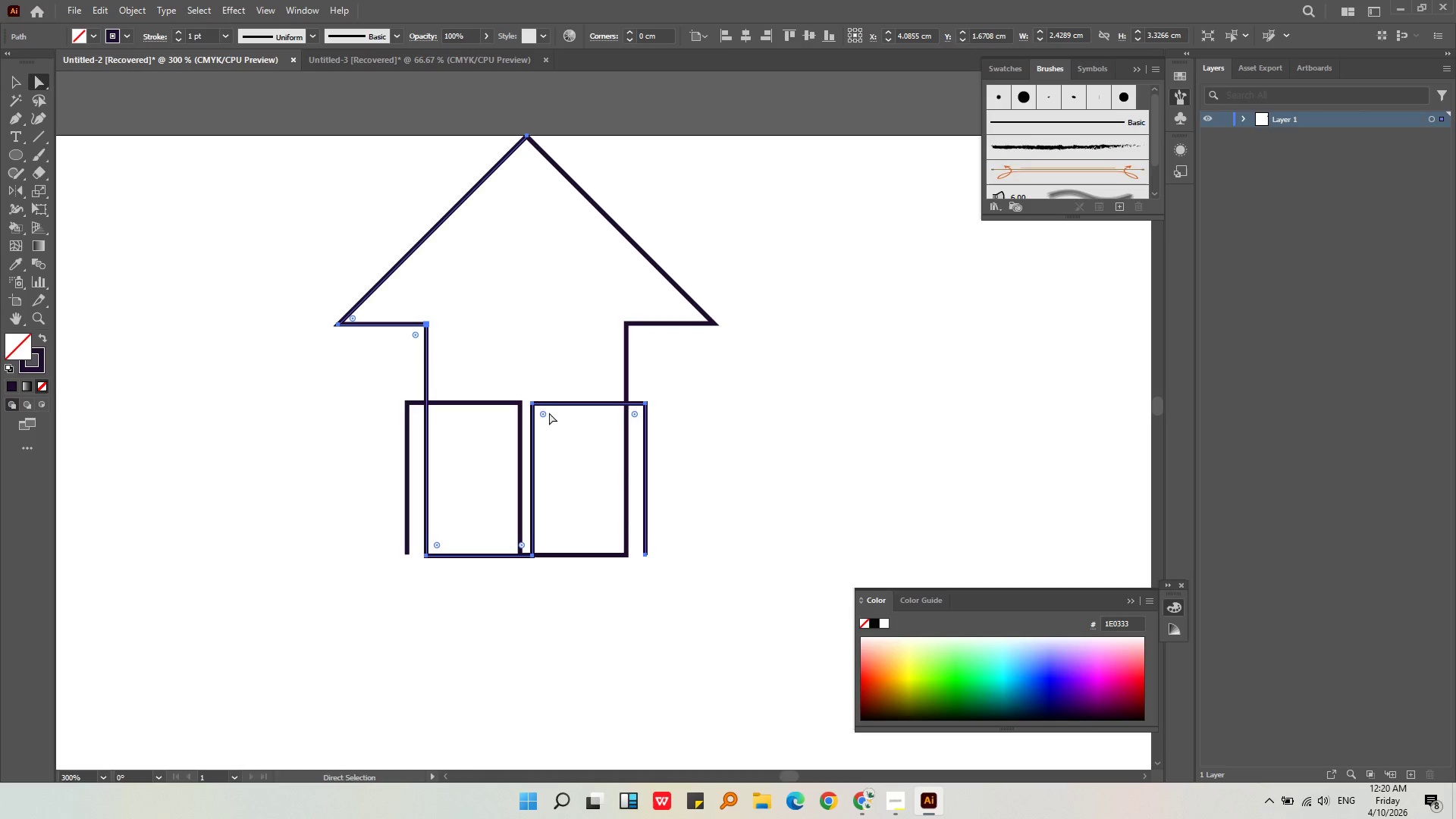 
left_click_drag(start_coordinate=[557, 403], to_coordinate=[585, 465])
 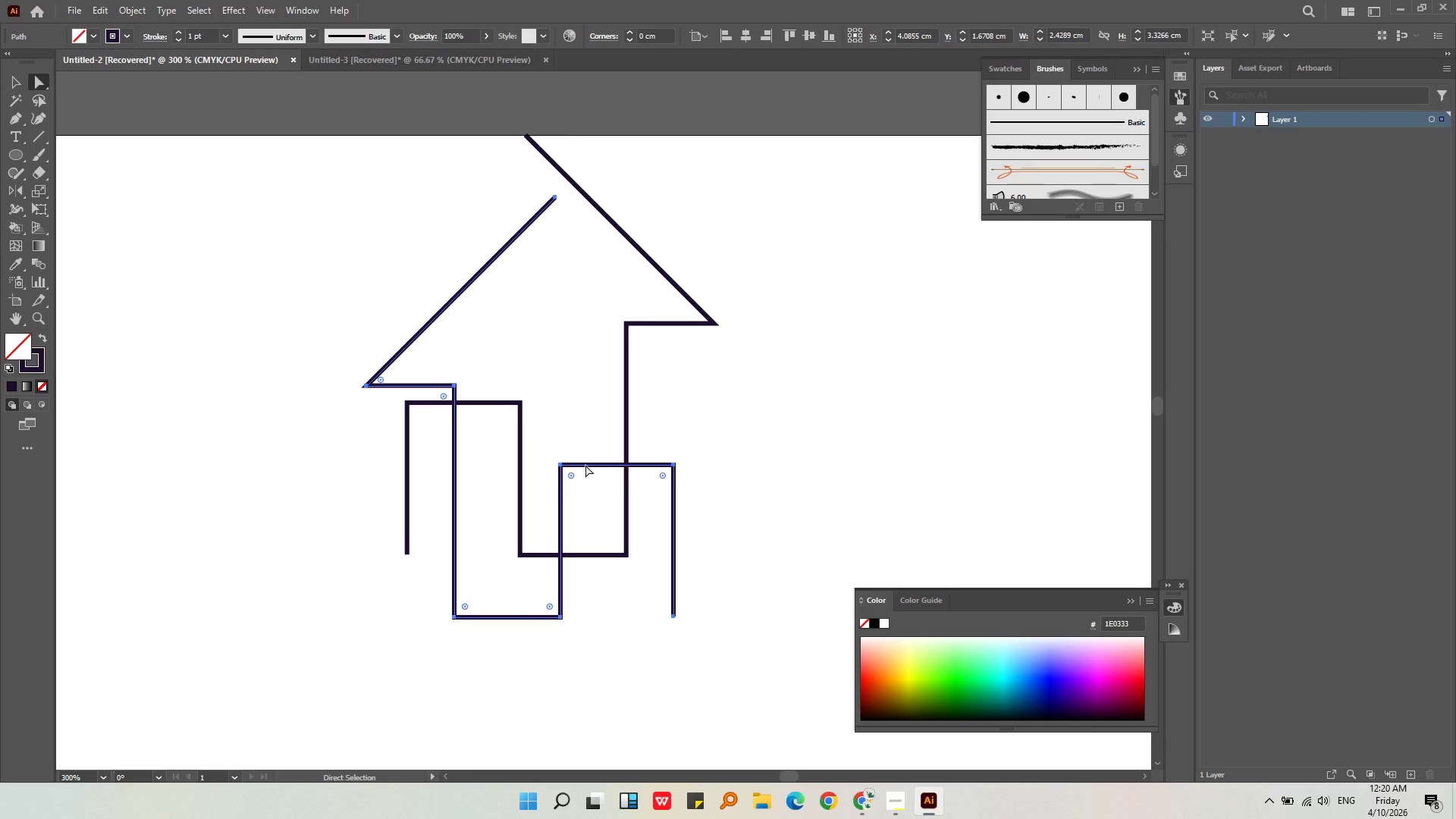 
key(Control+ControlLeft)
 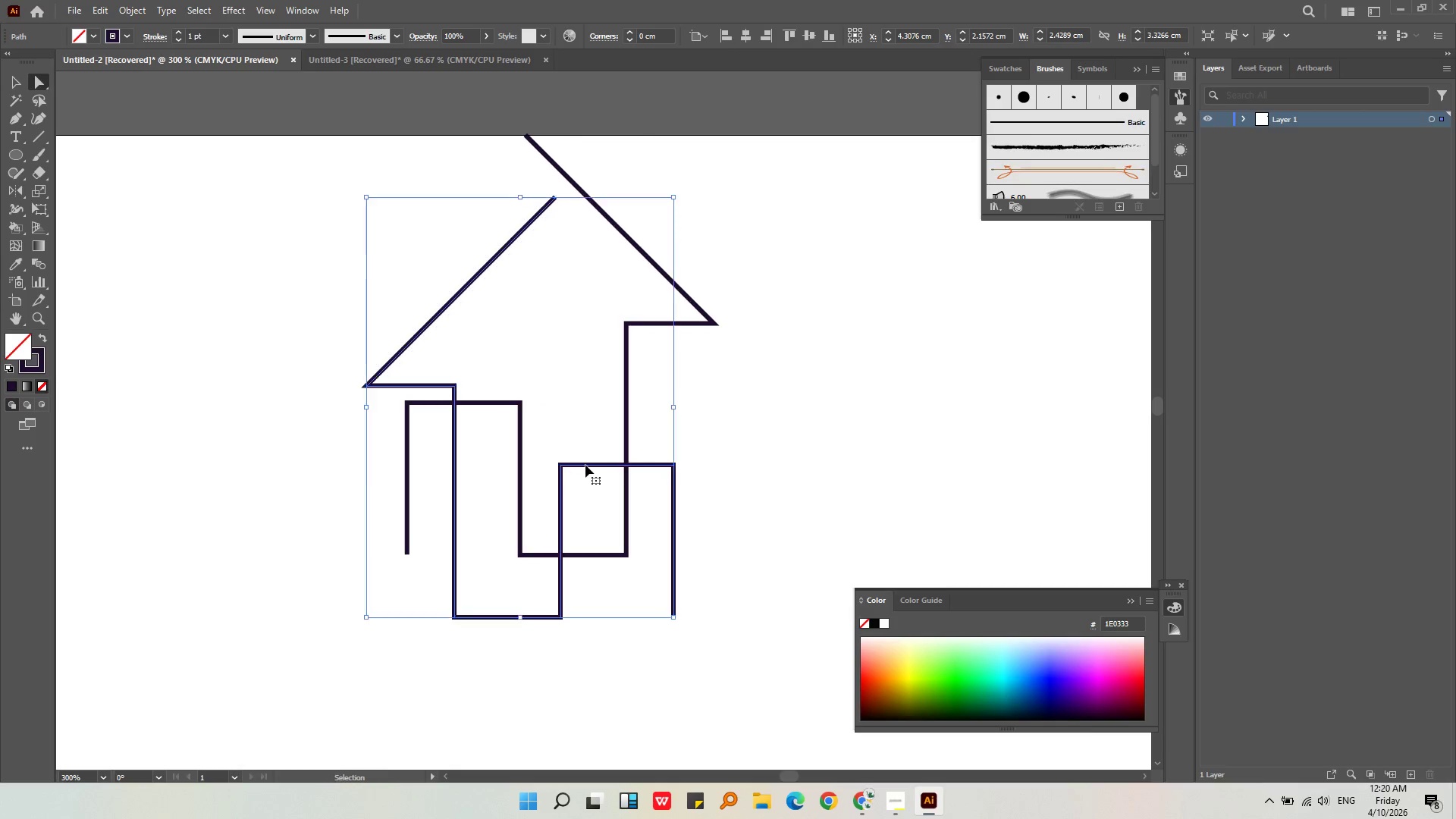 
key(Control+Z)
 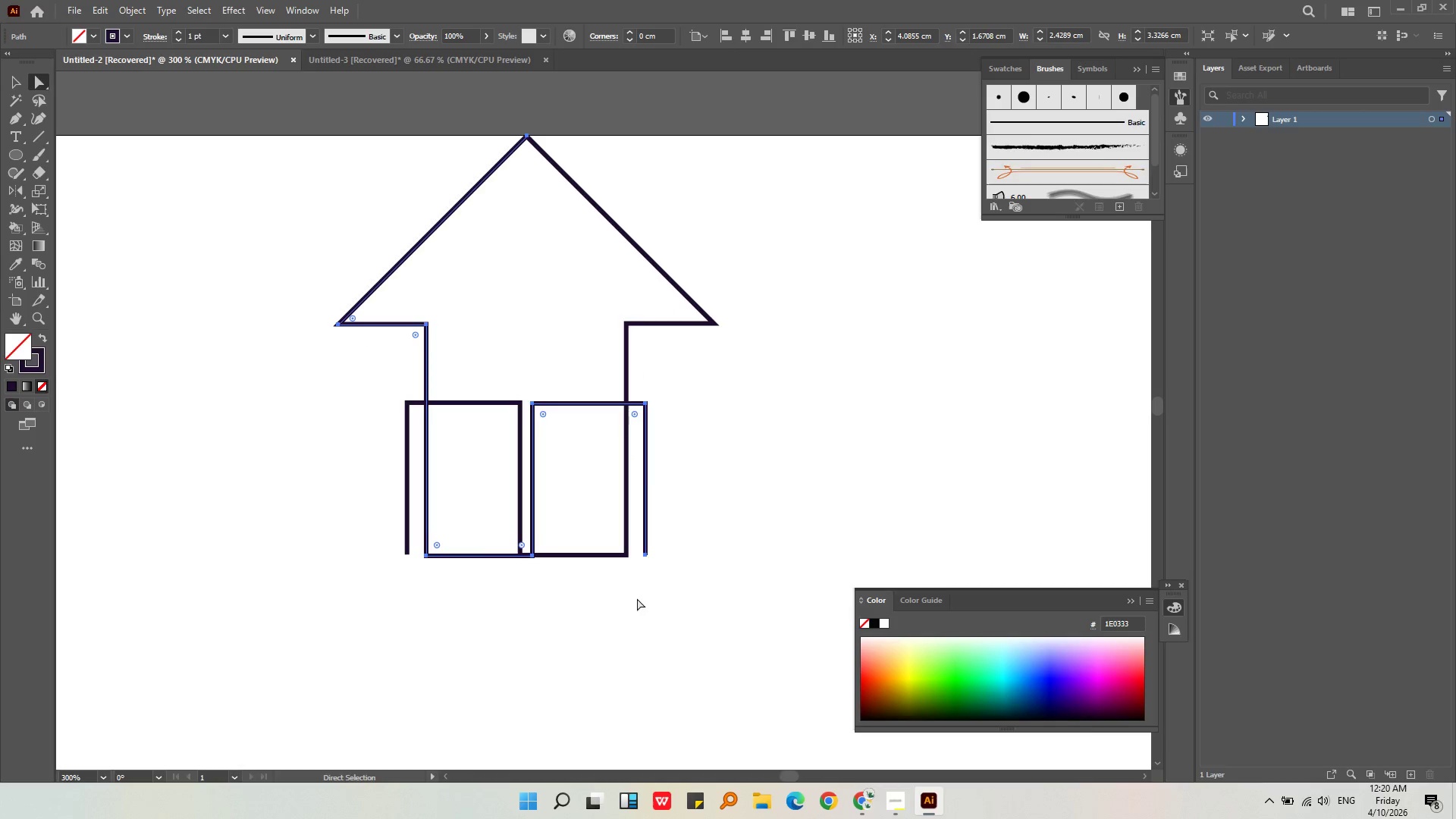 
left_click([646, 554])
 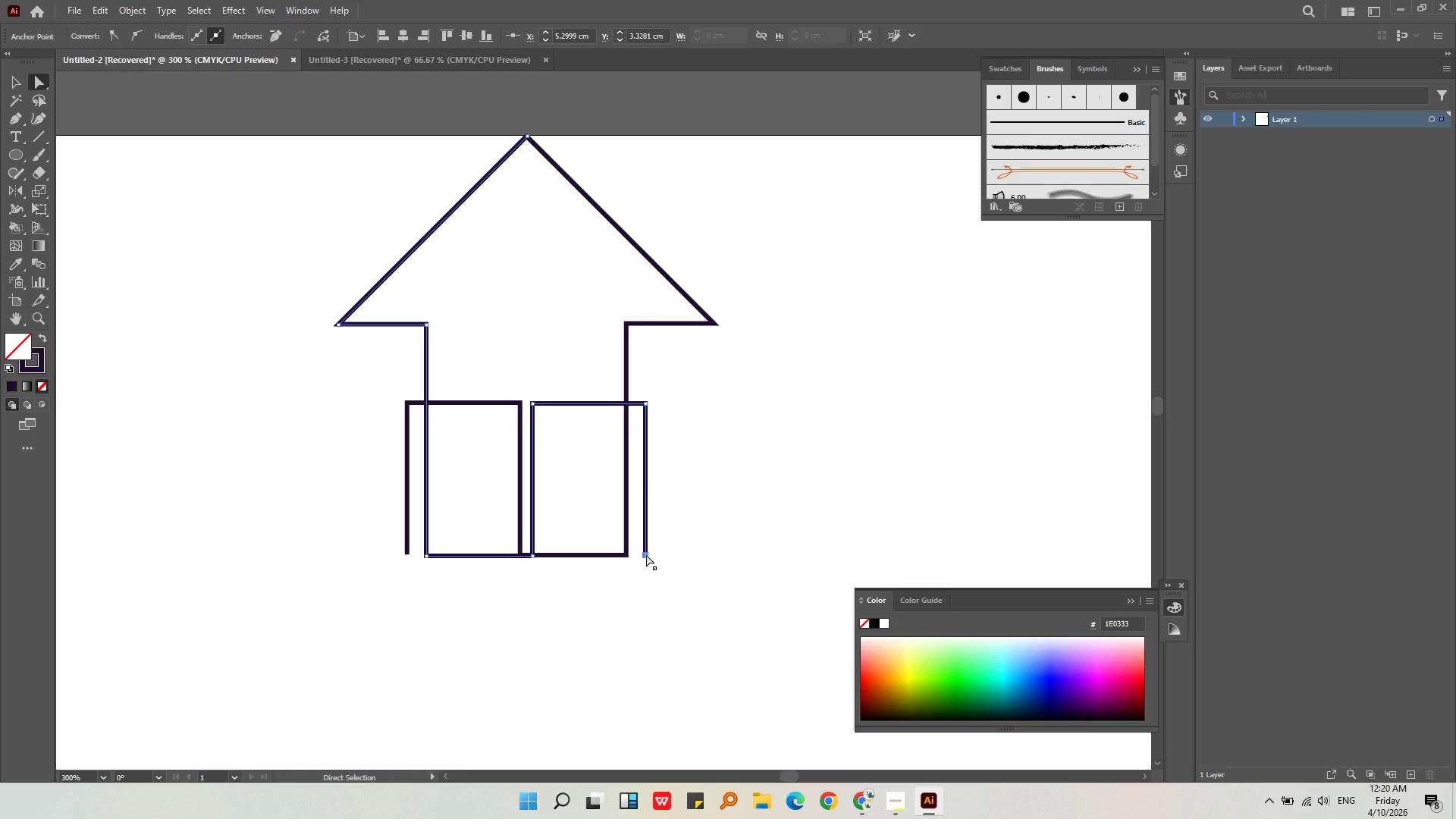 
key(Delete)
 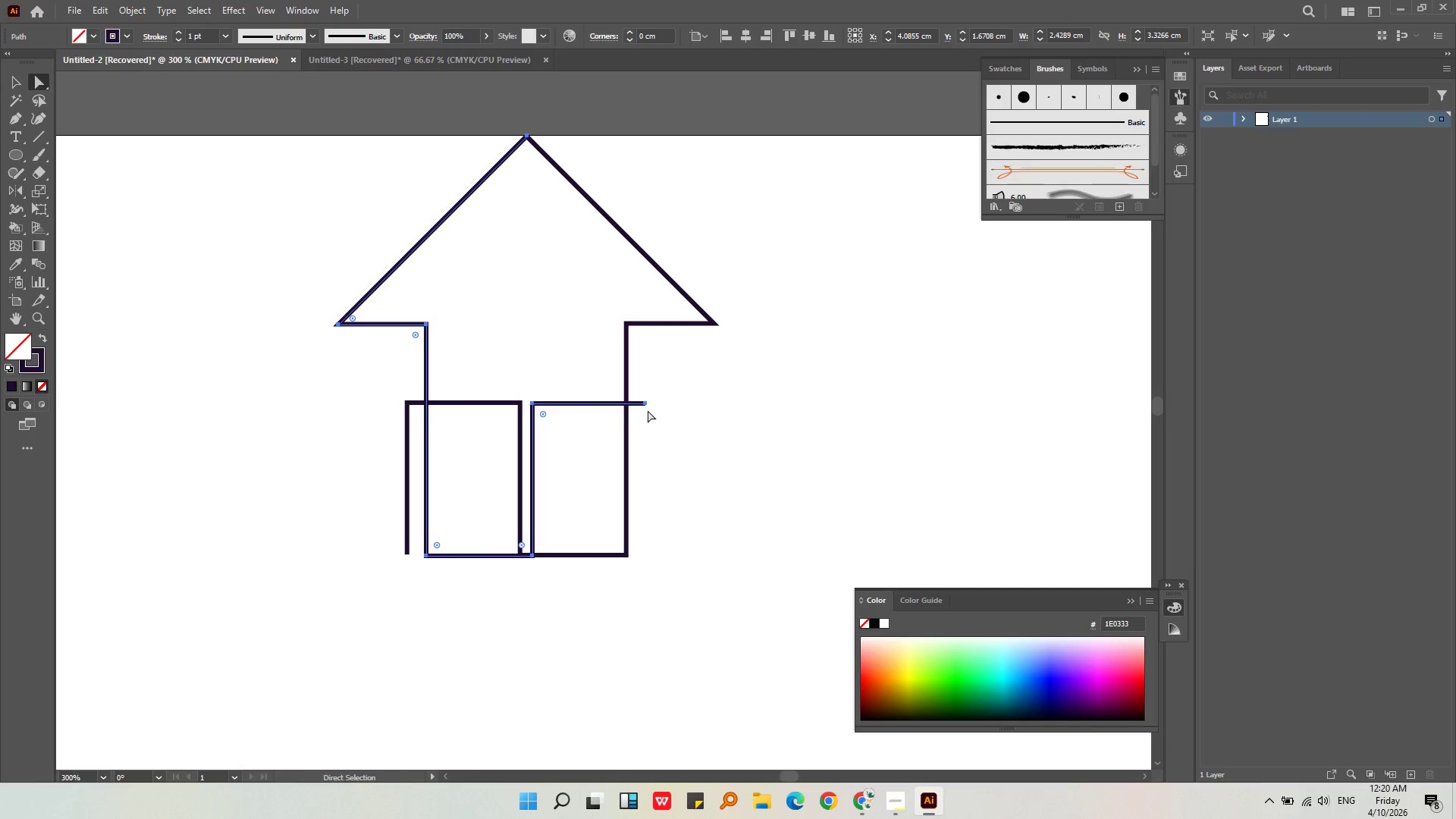 
left_click([648, 406])
 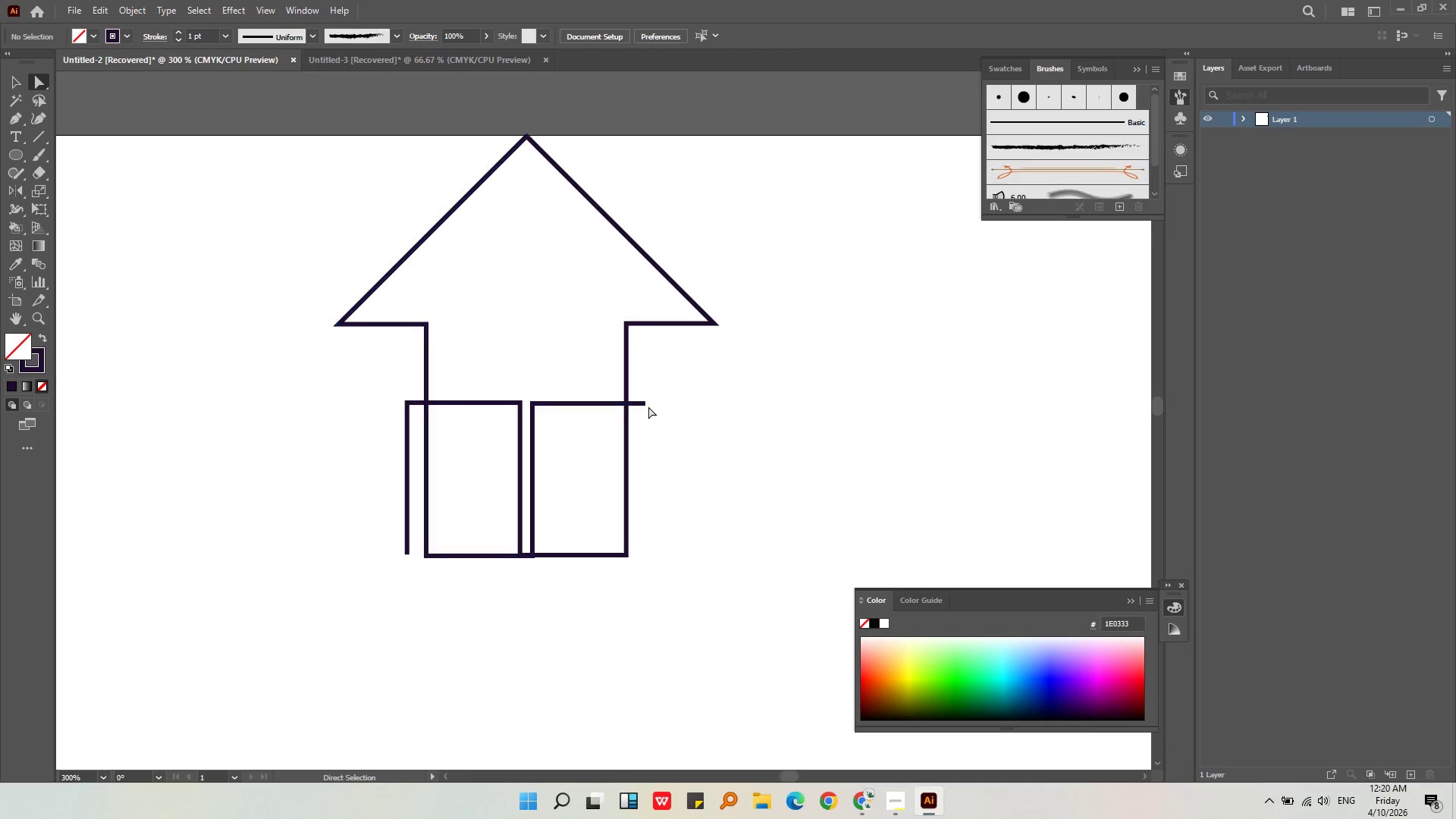 
key(Delete)
 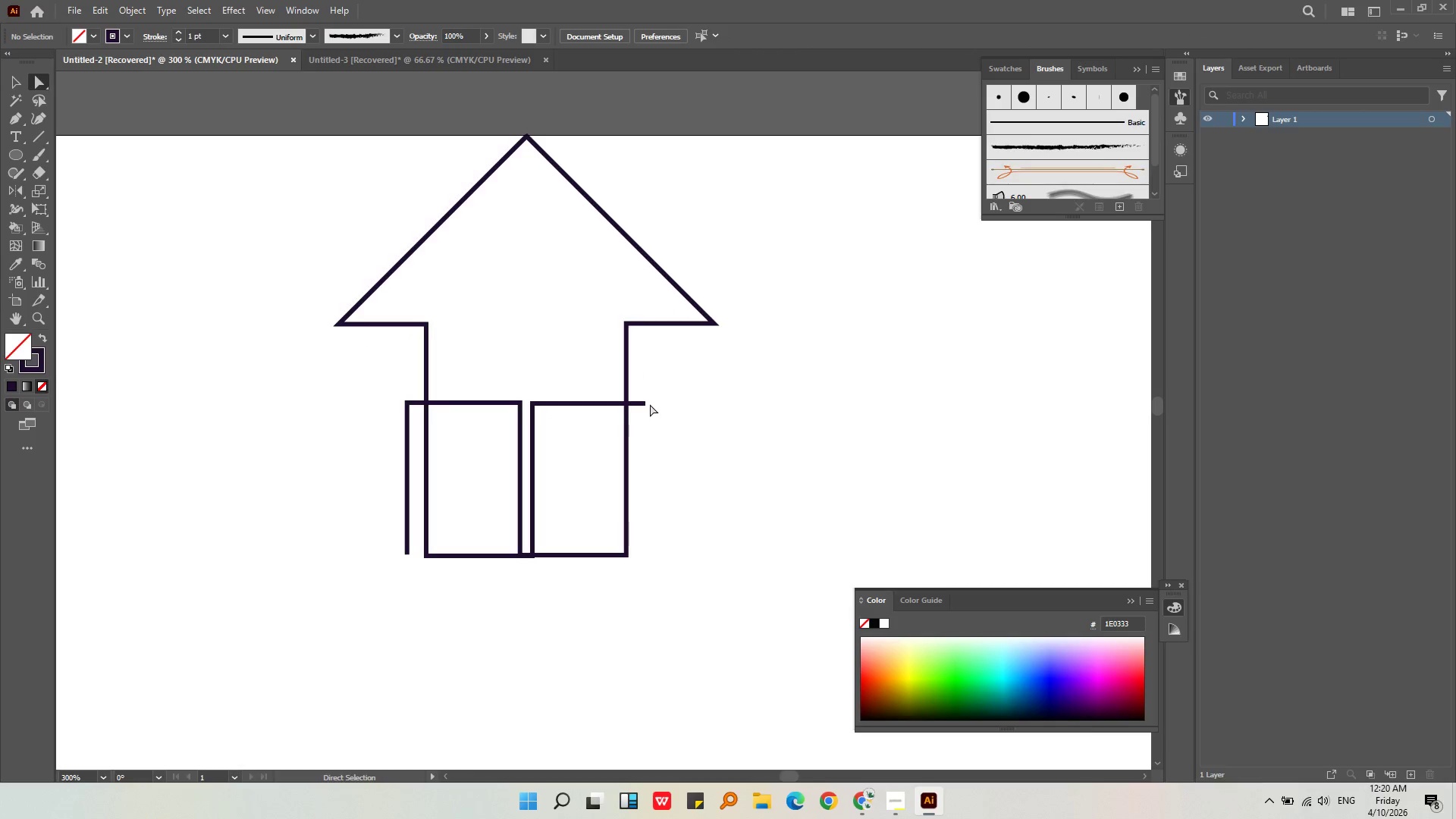 
double_click([645, 402])
 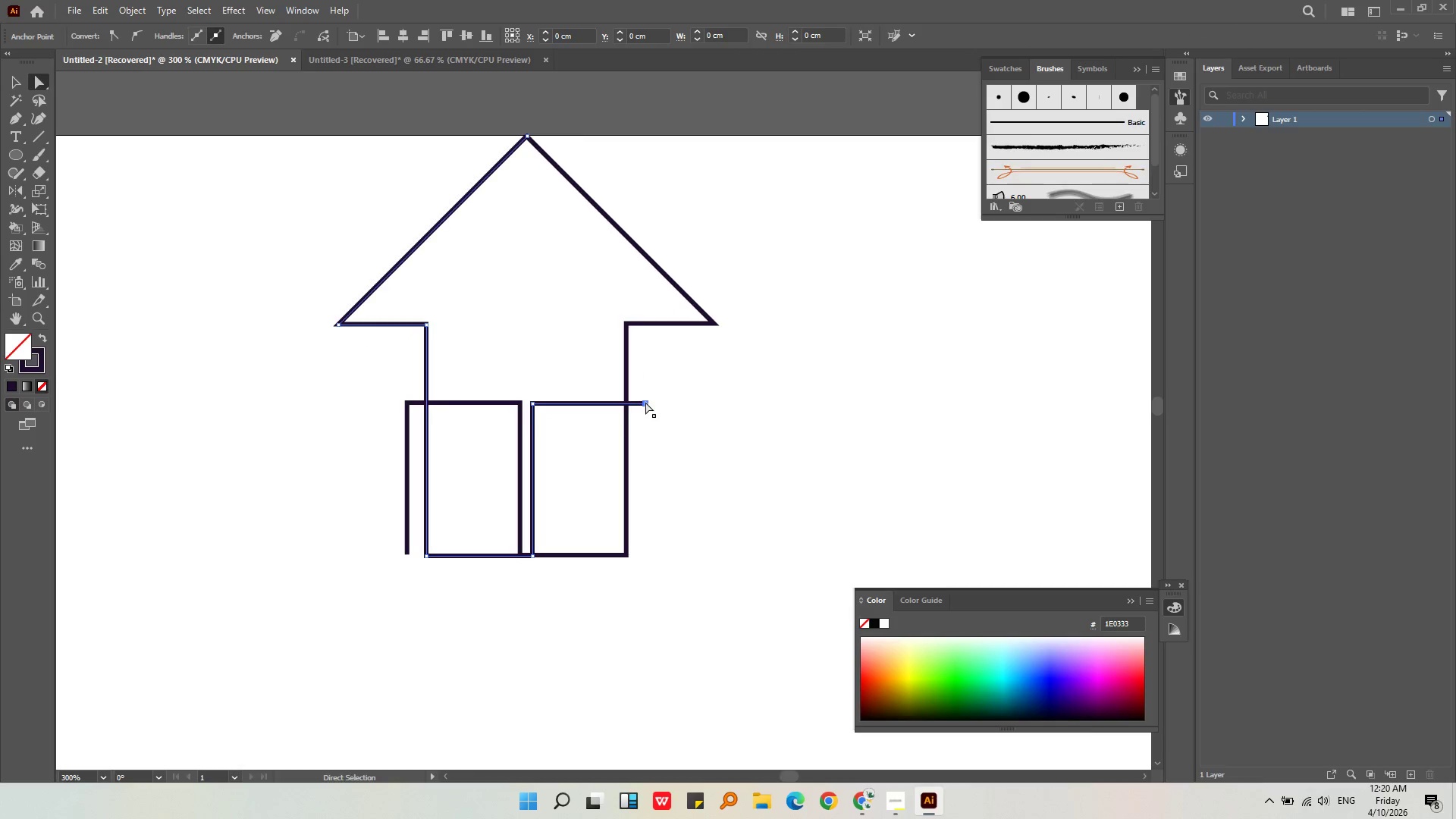 
key(Delete)
 